 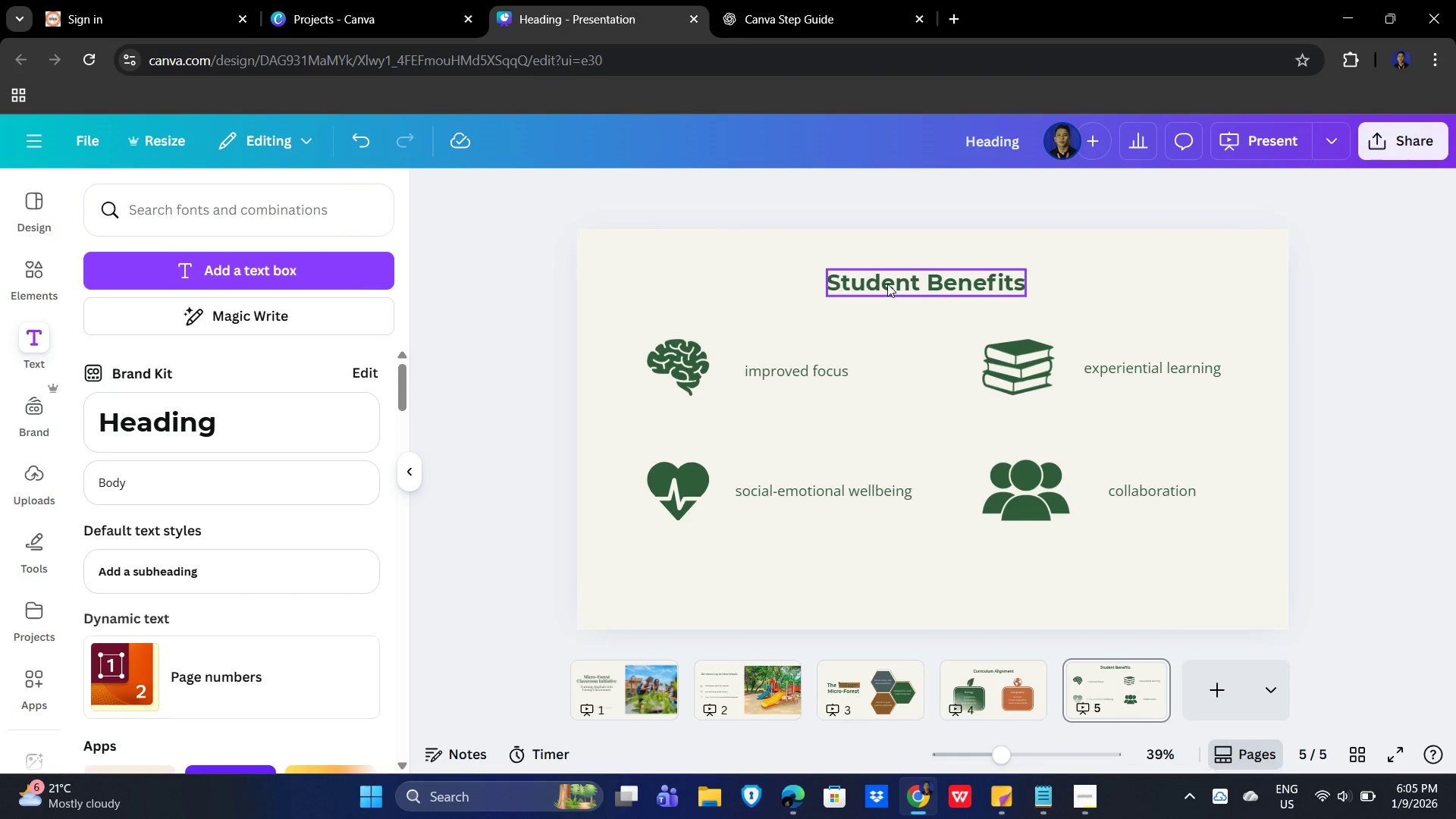 
left_click([1222, 693])
 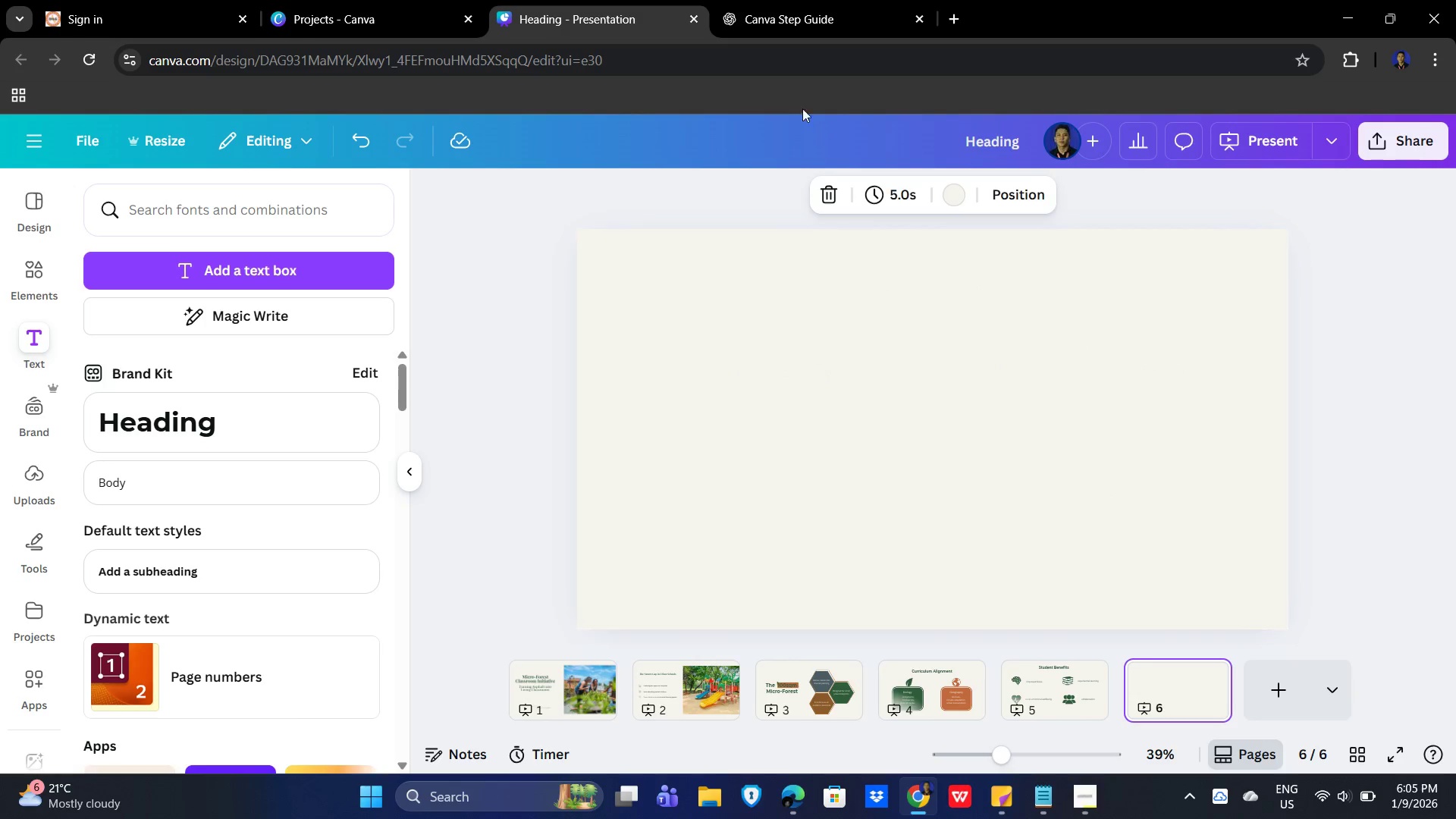 
left_click([801, 8])
 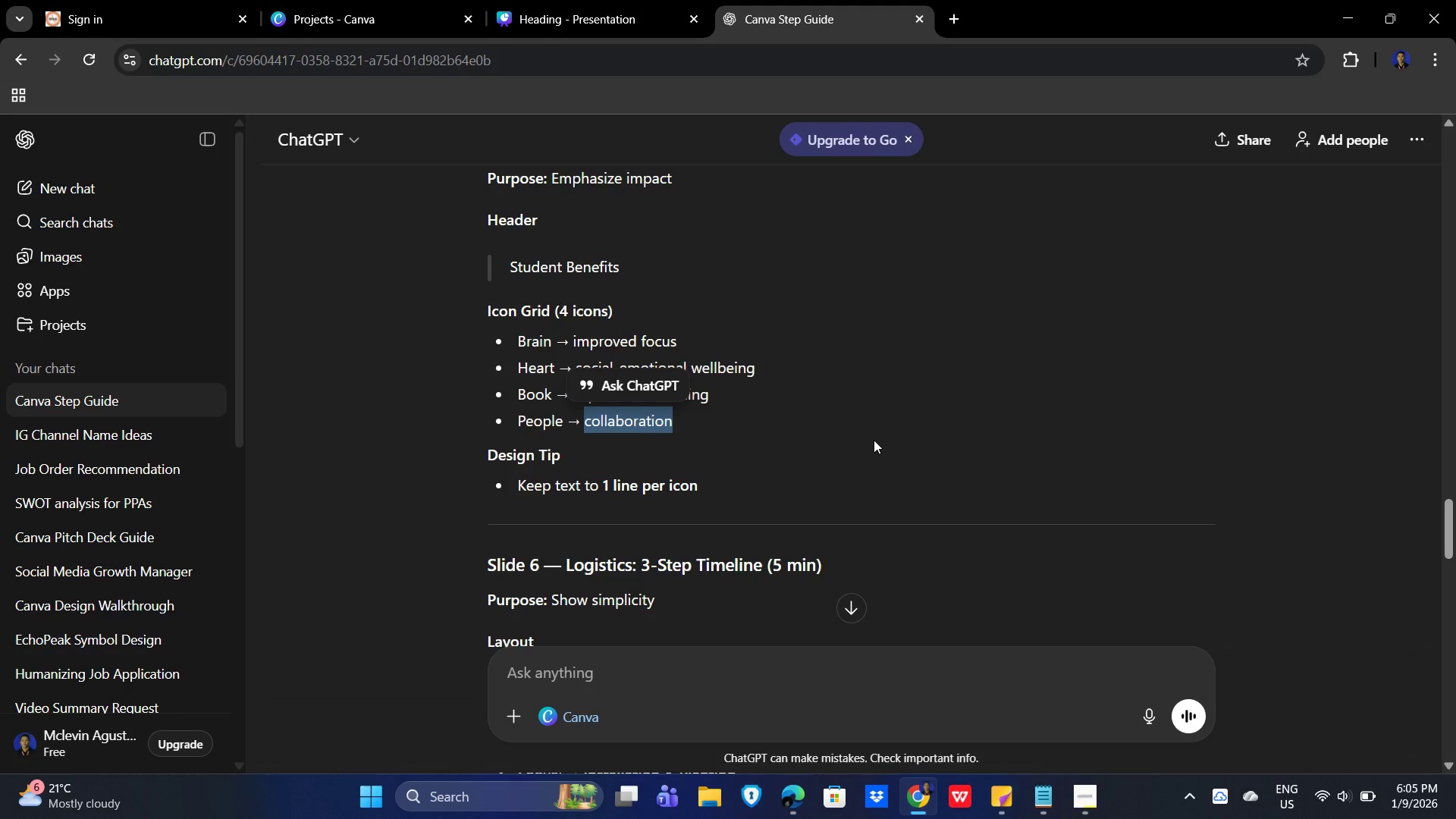 
scroll: coordinate [861, 433], scroll_direction: down, amount: 4.0
 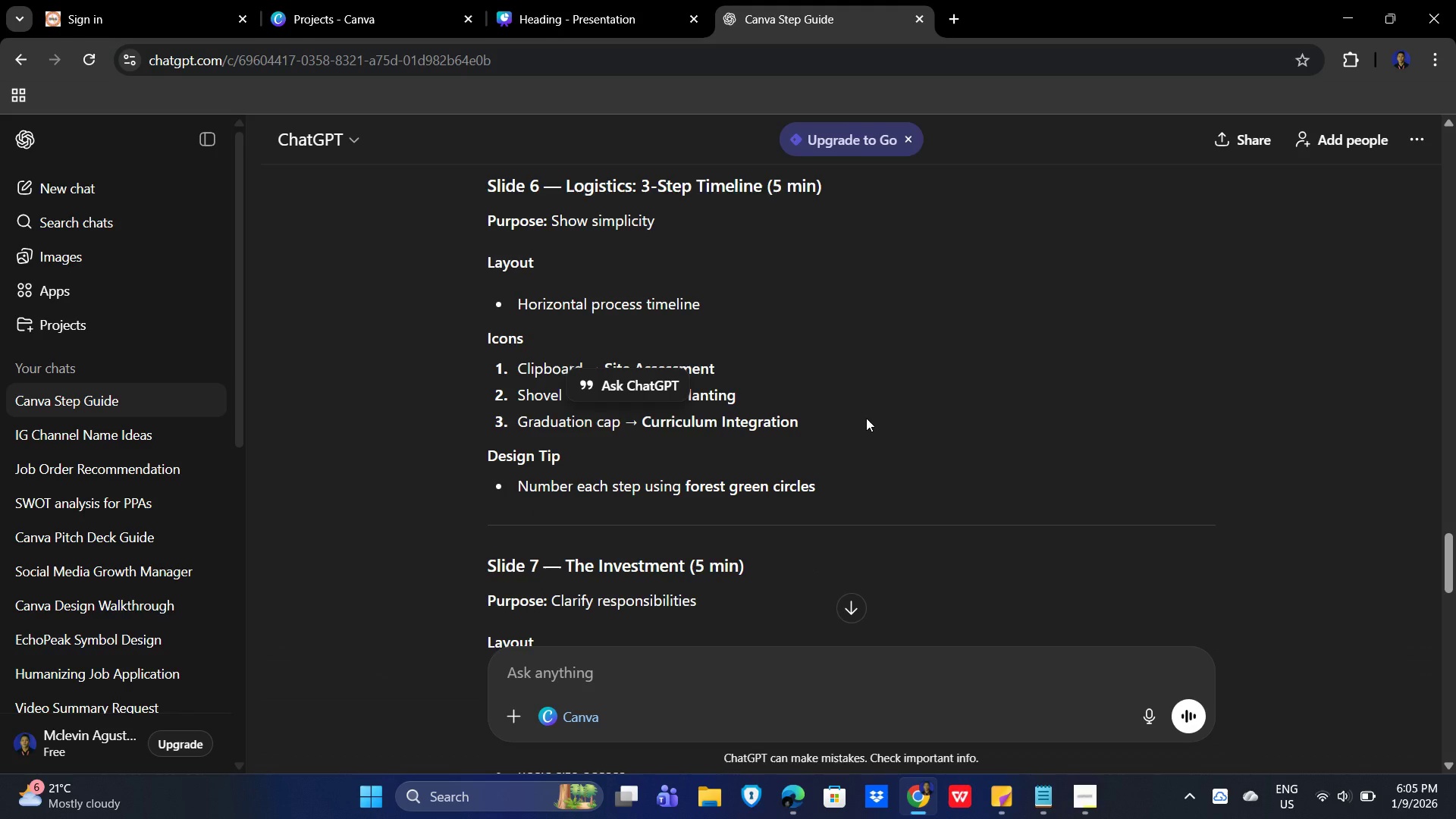 
wait(10.1)
 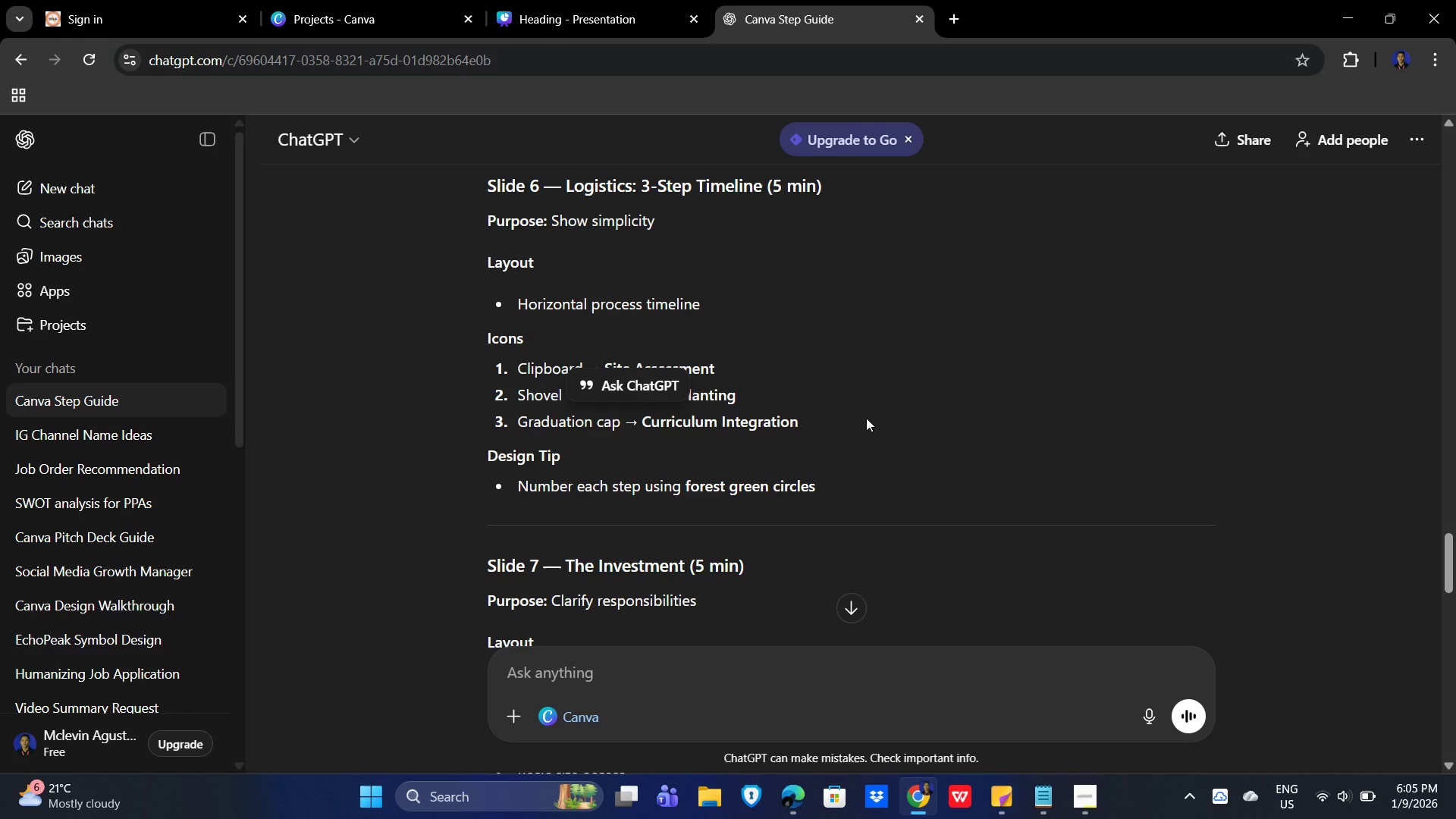 
scroll: coordinate [883, 412], scroll_direction: down, amount: 1.0
 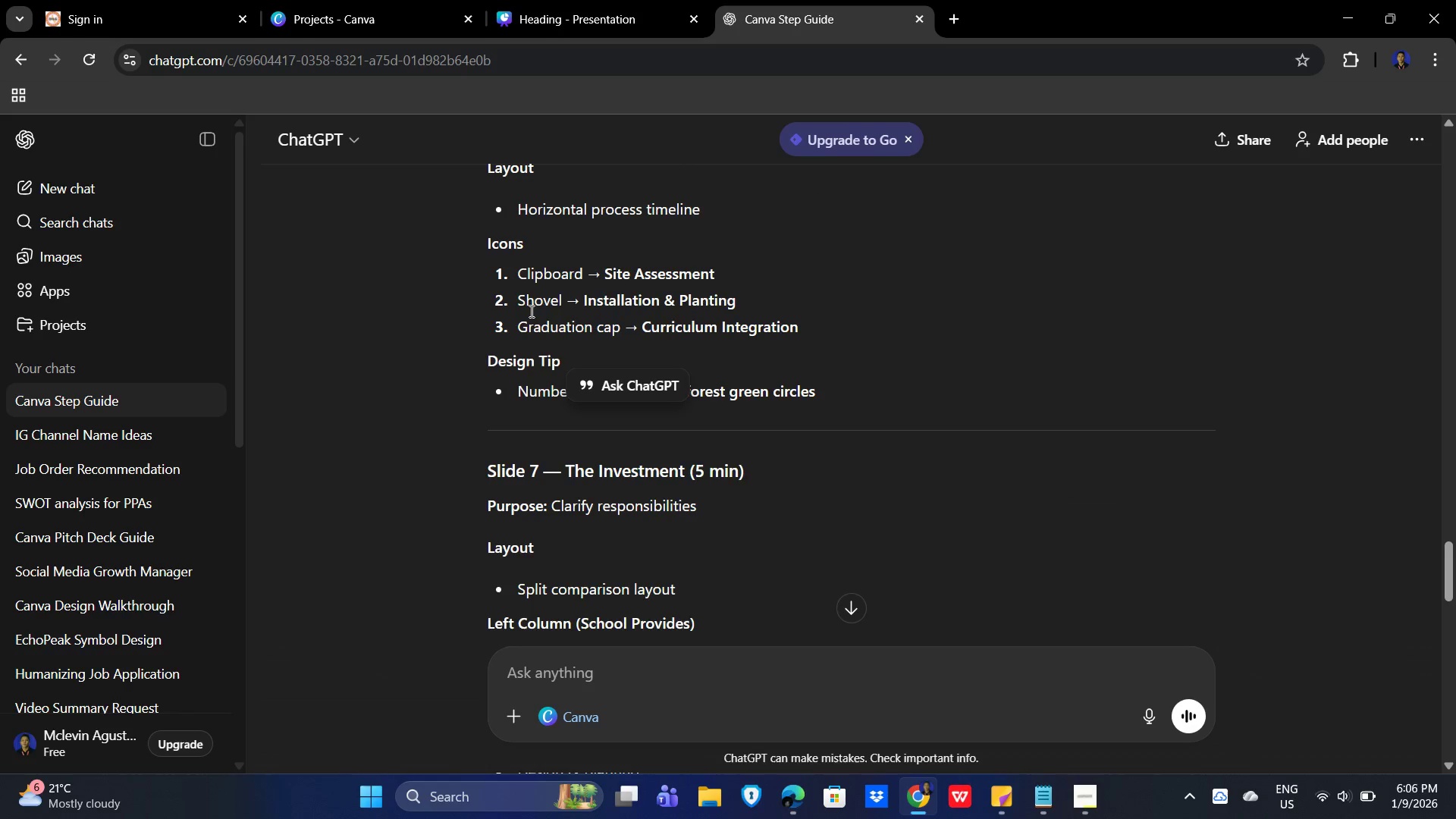 
left_click([993, 313])
 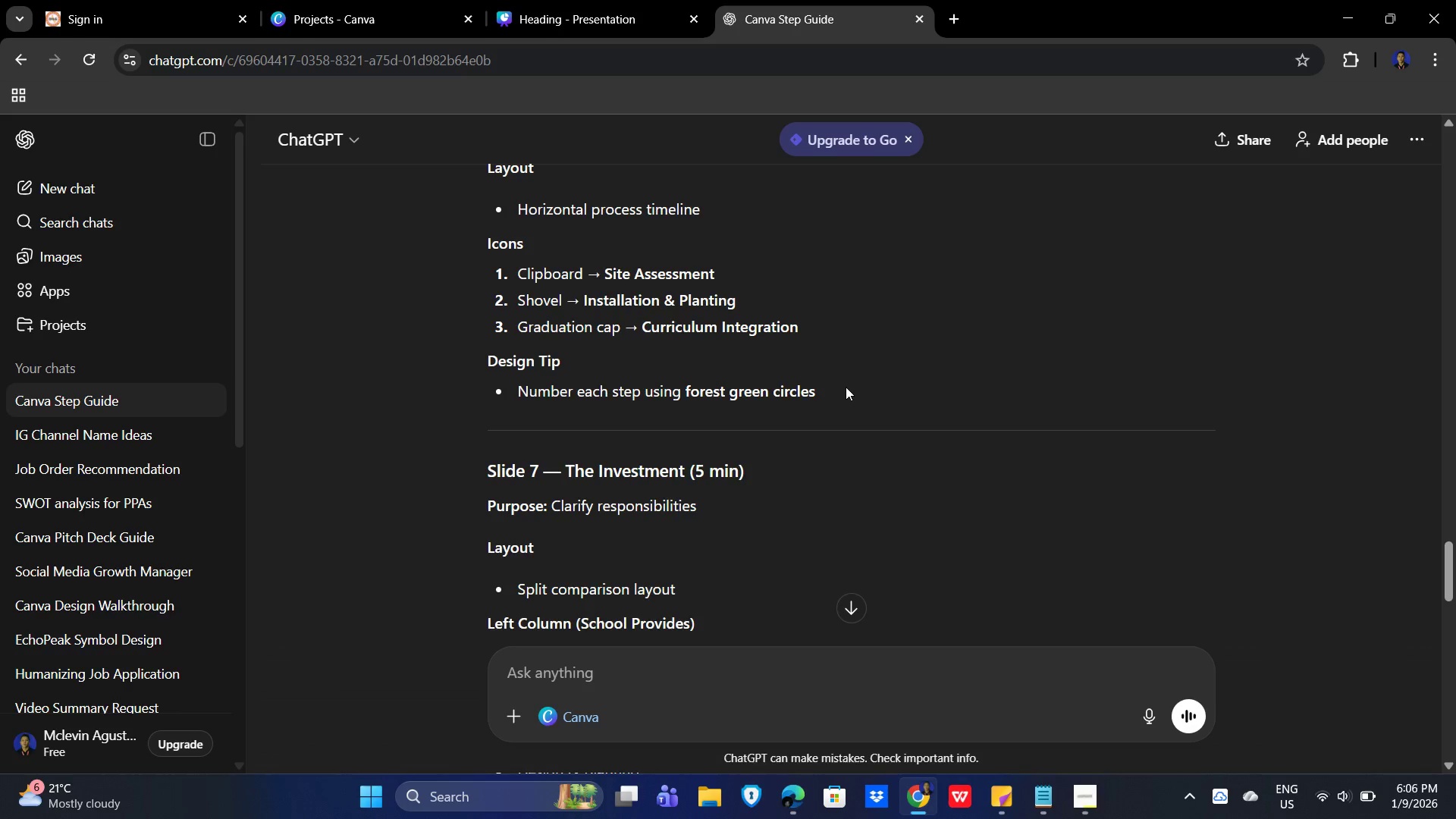 
wait(5.95)
 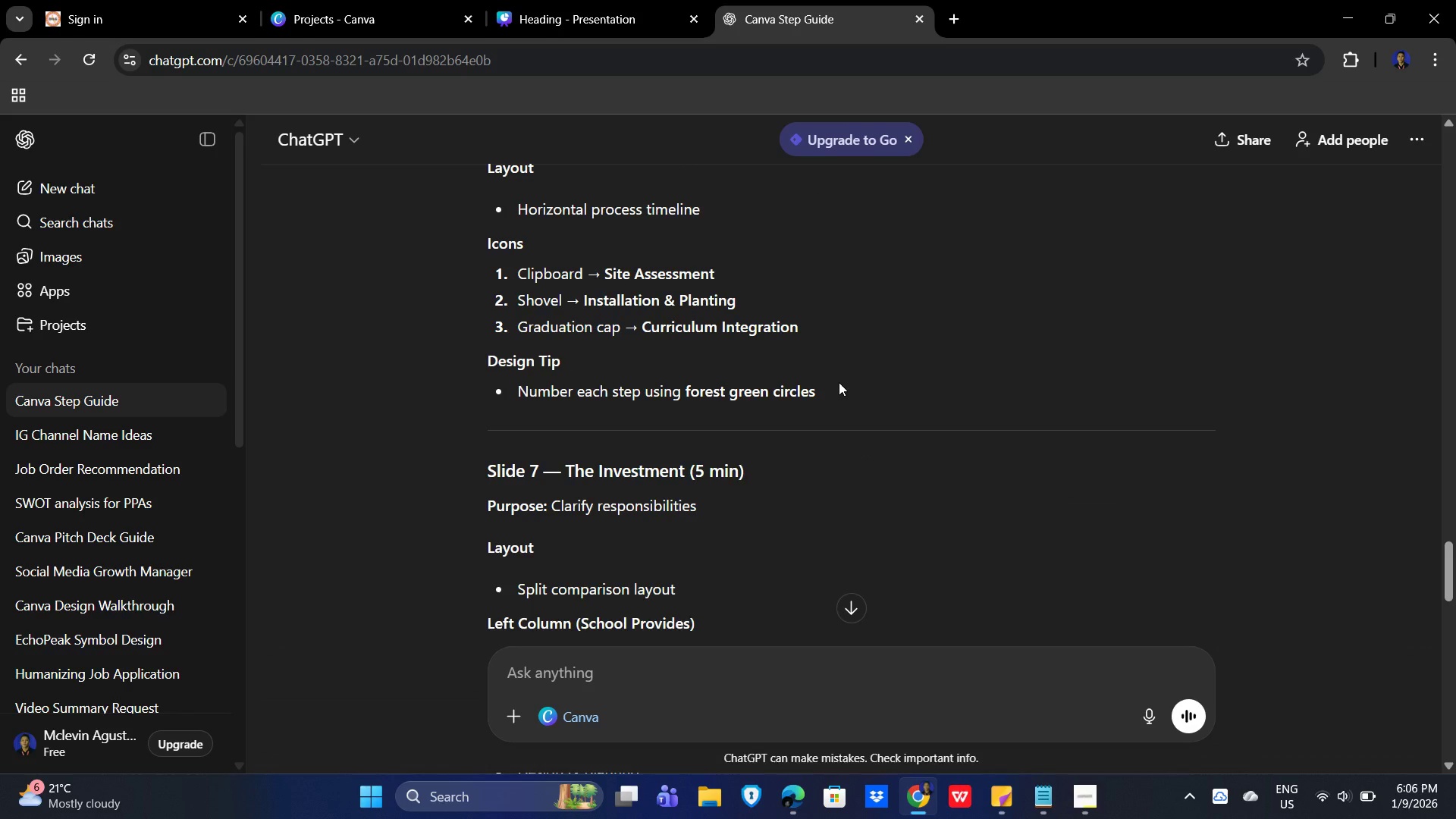 
left_click_drag(start_coordinate=[842, 388], to_coordinate=[686, 386])
 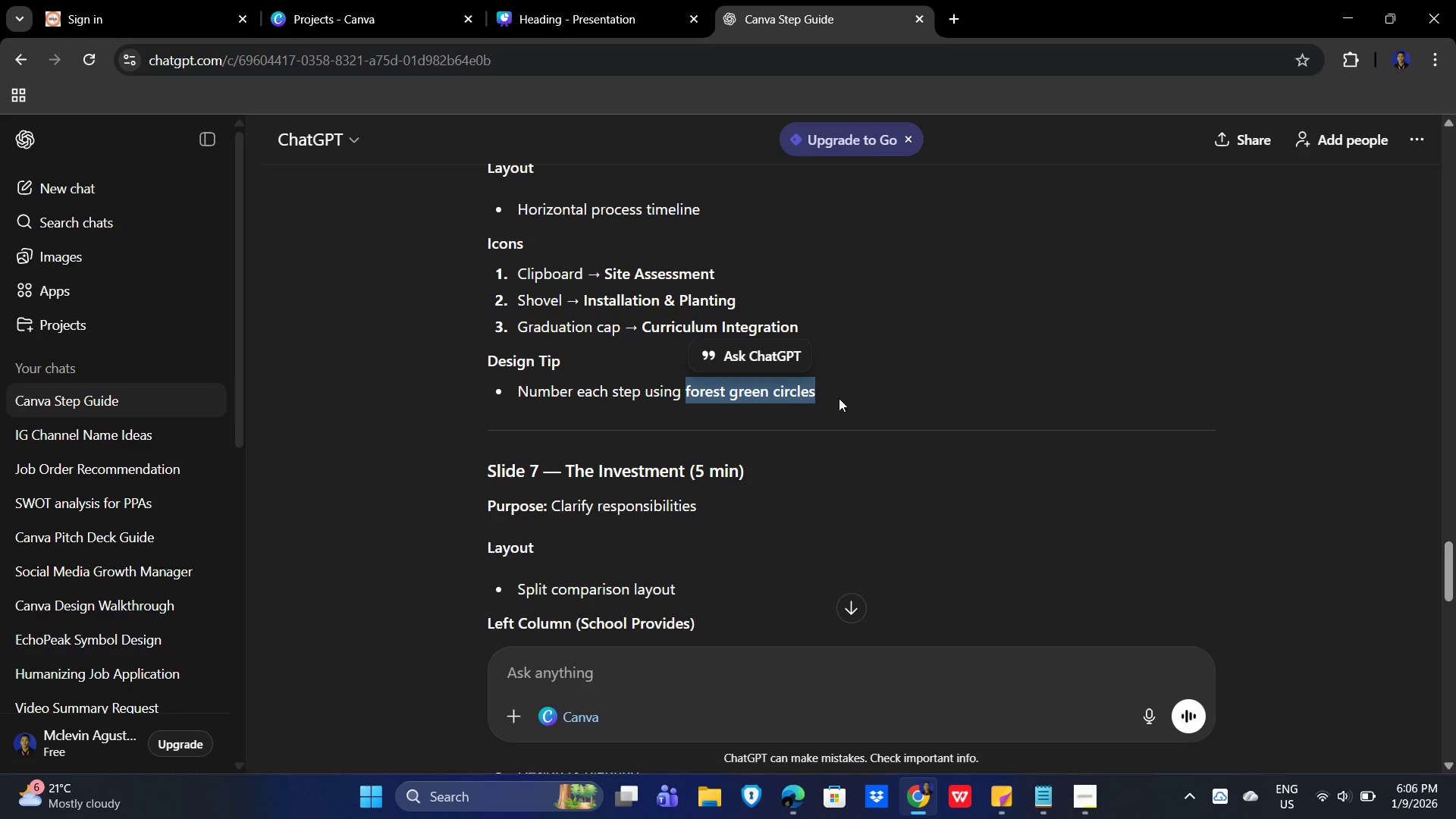 
key(Control+C)
 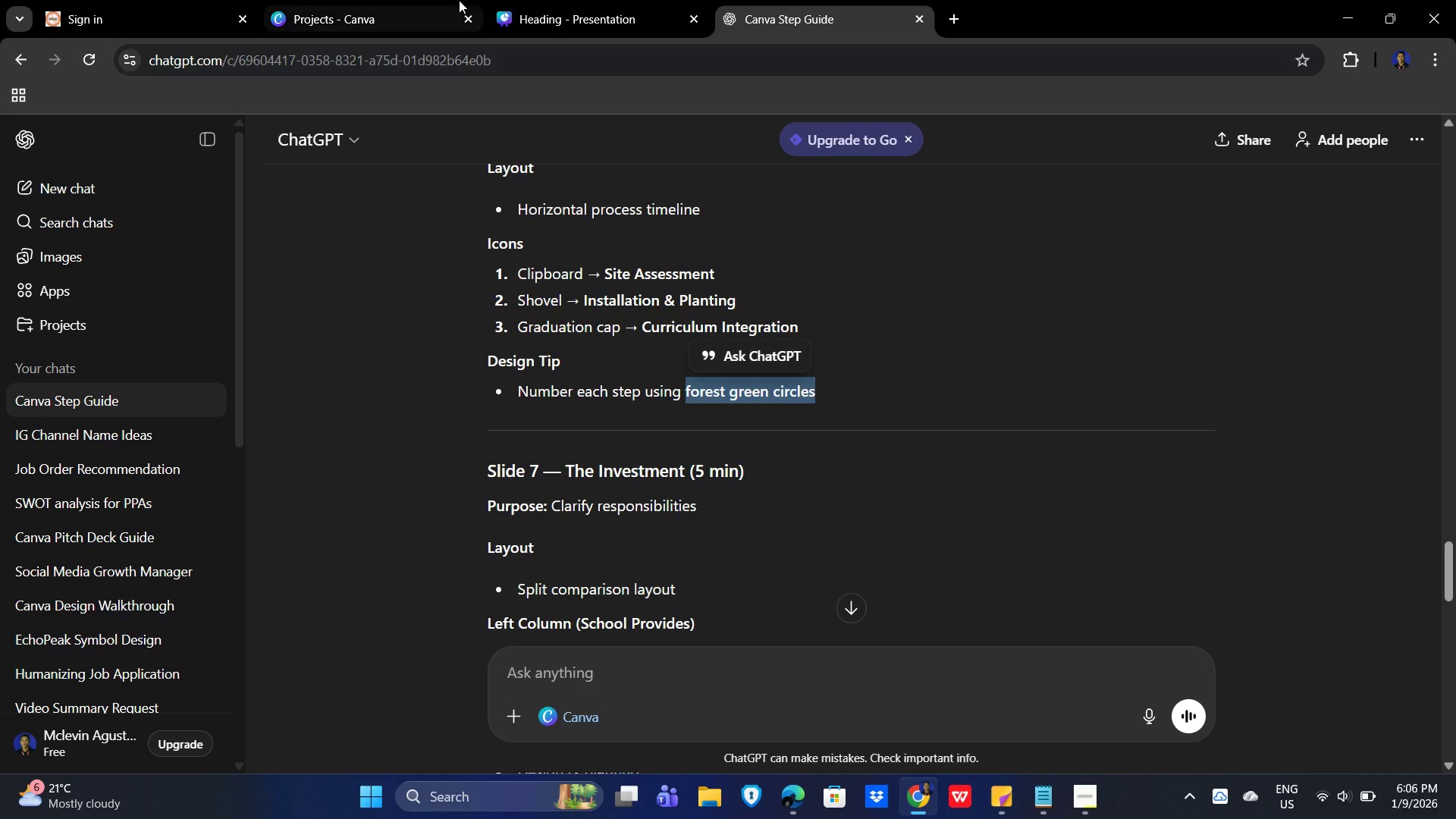 
mouse_move([557, 17])
 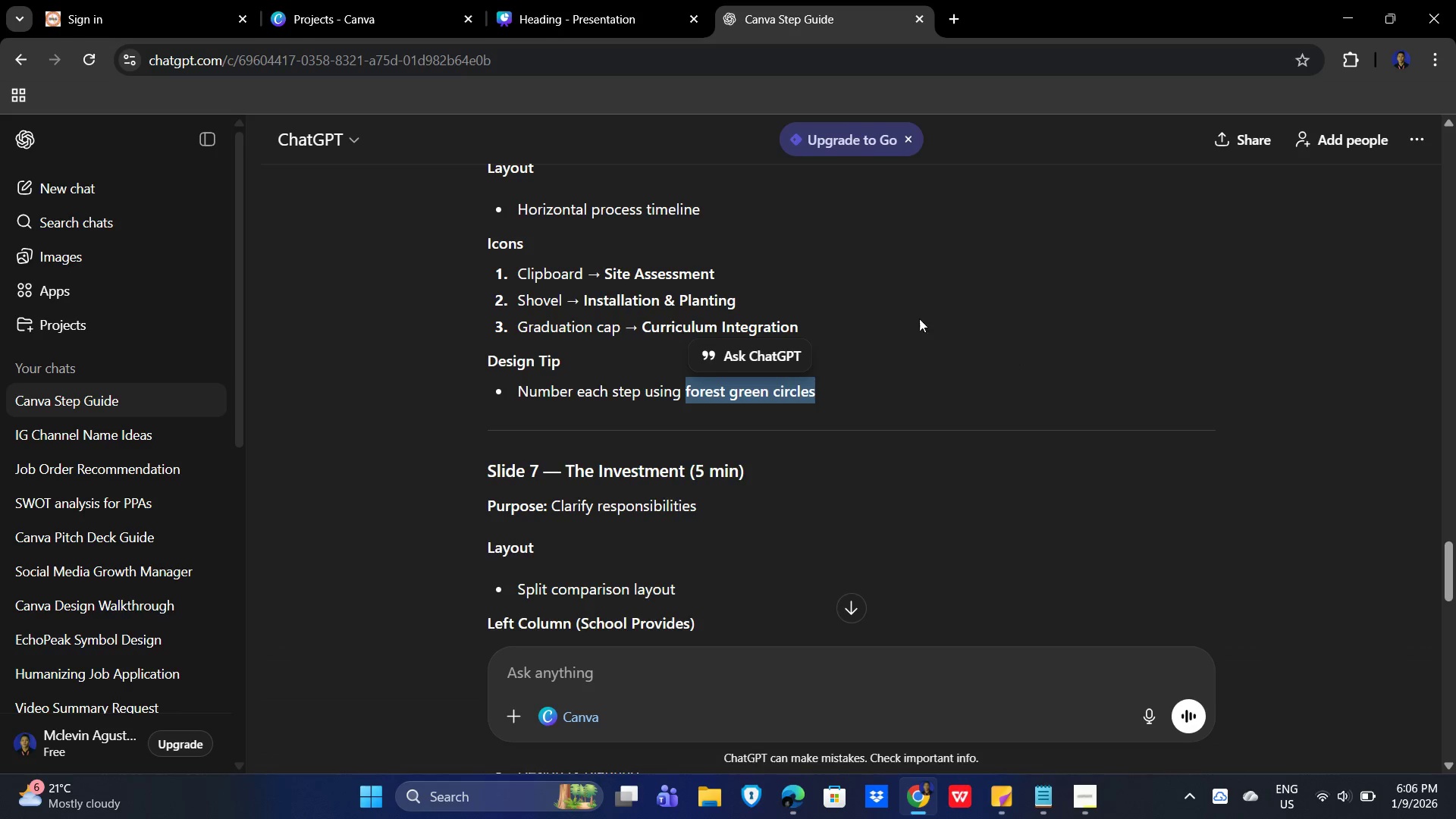 
left_click([598, 0])
 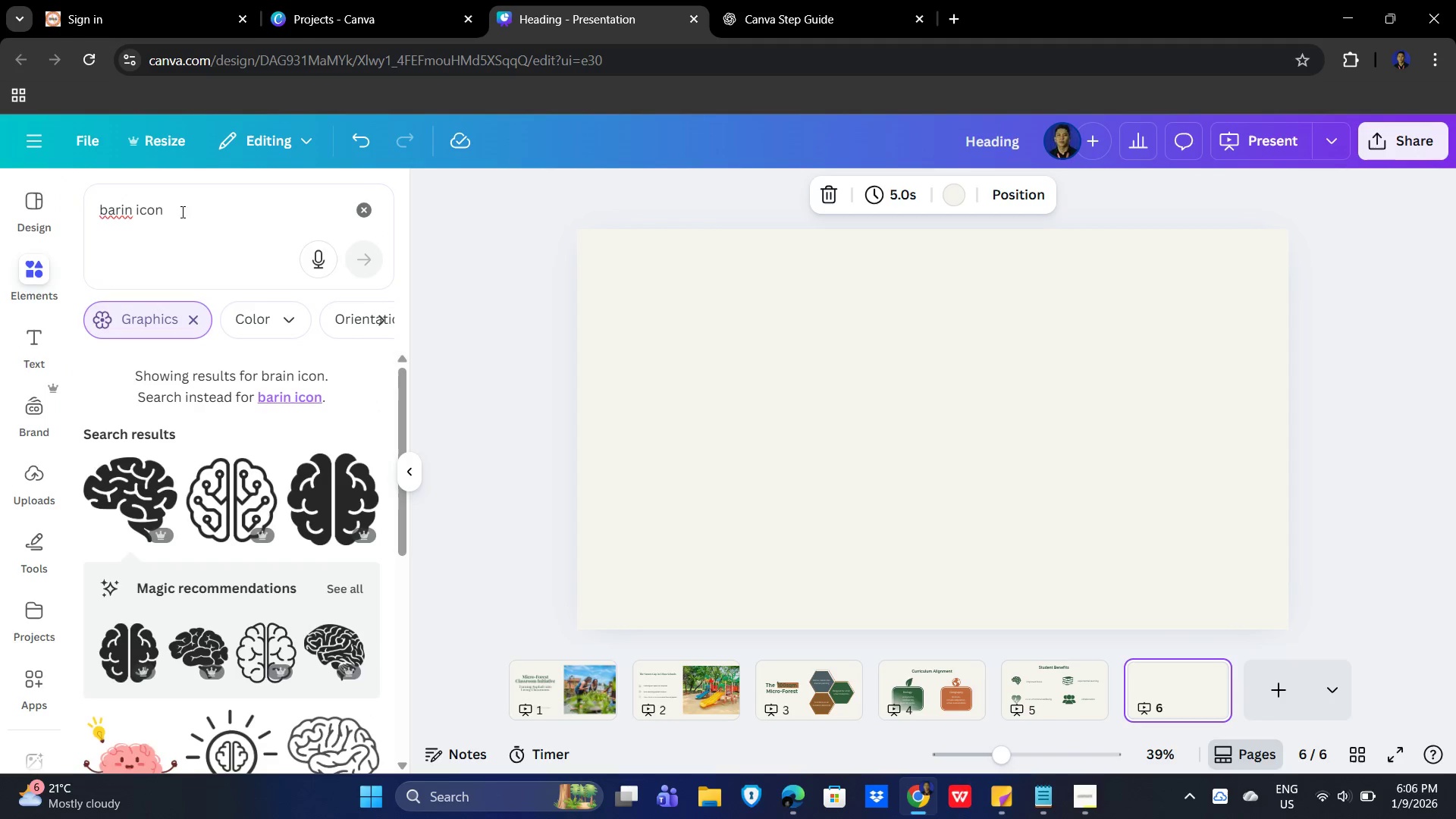 
left_click_drag(start_coordinate=[234, 214], to_coordinate=[60, 212])
 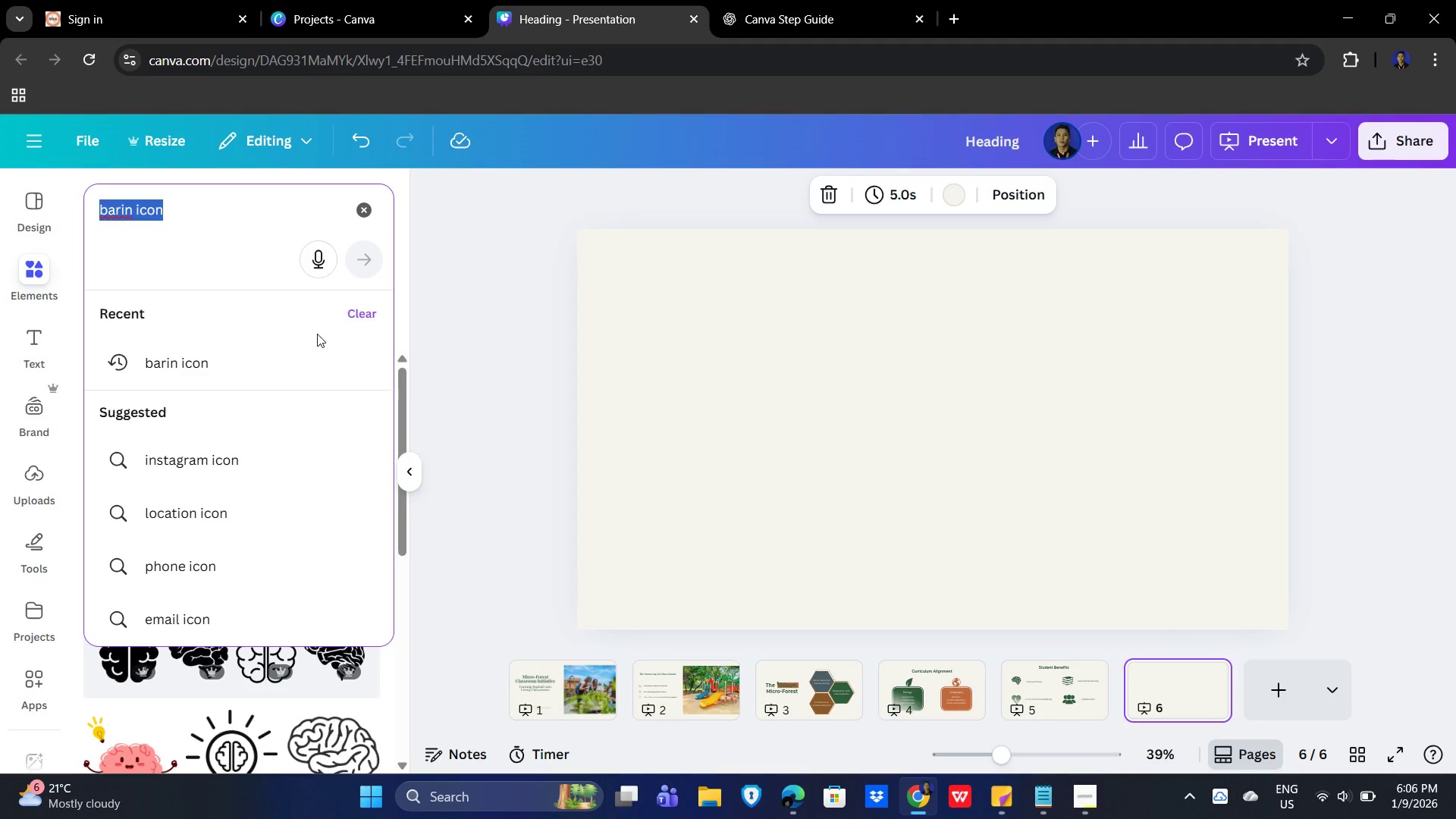 
key(Control+V)
 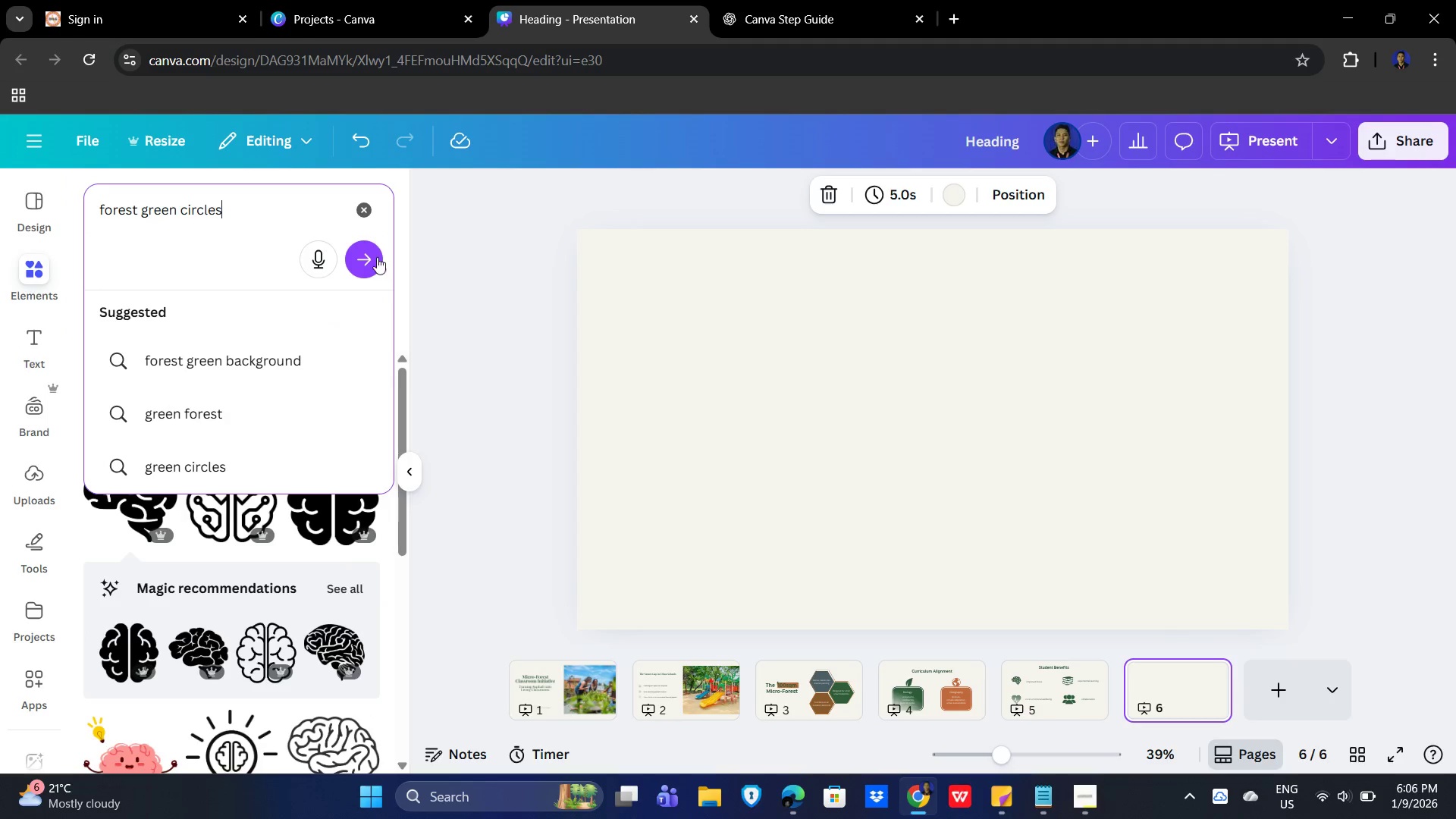 
left_click([373, 253])
 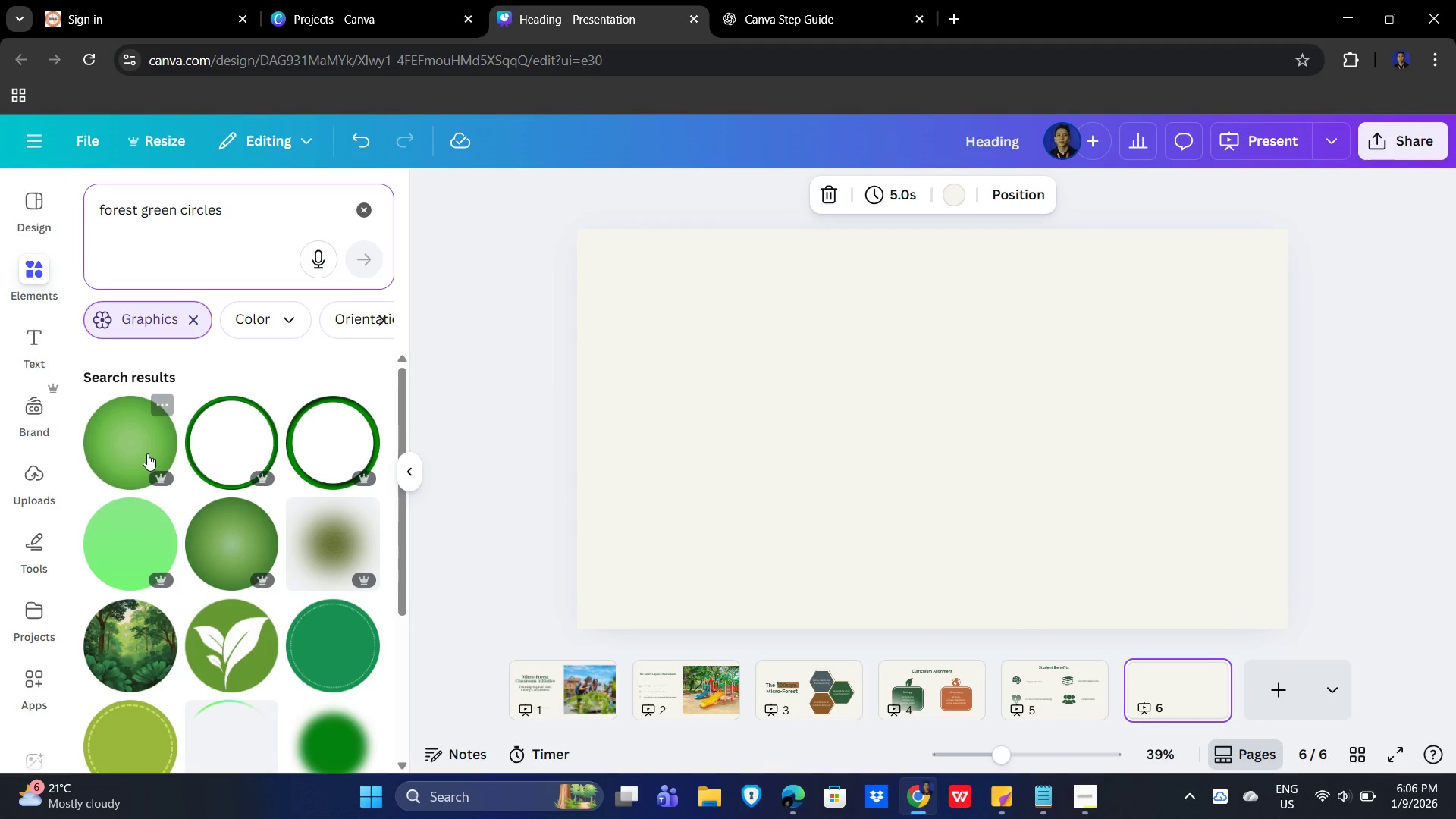 
scroll: coordinate [331, 609], scroll_direction: down, amount: 1.0
 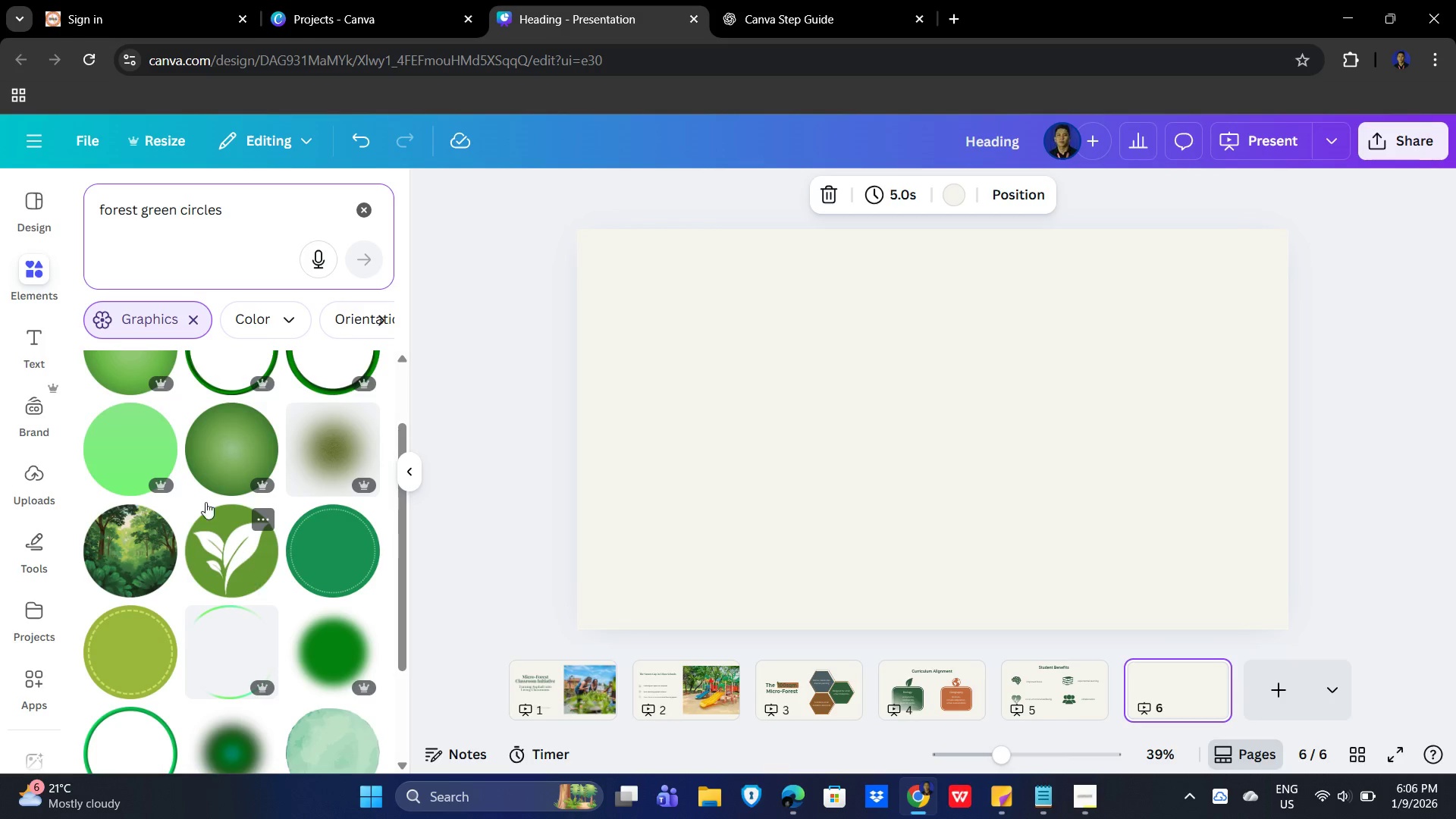 
scroll: coordinate [238, 554], scroll_direction: none, amount: 0.0
 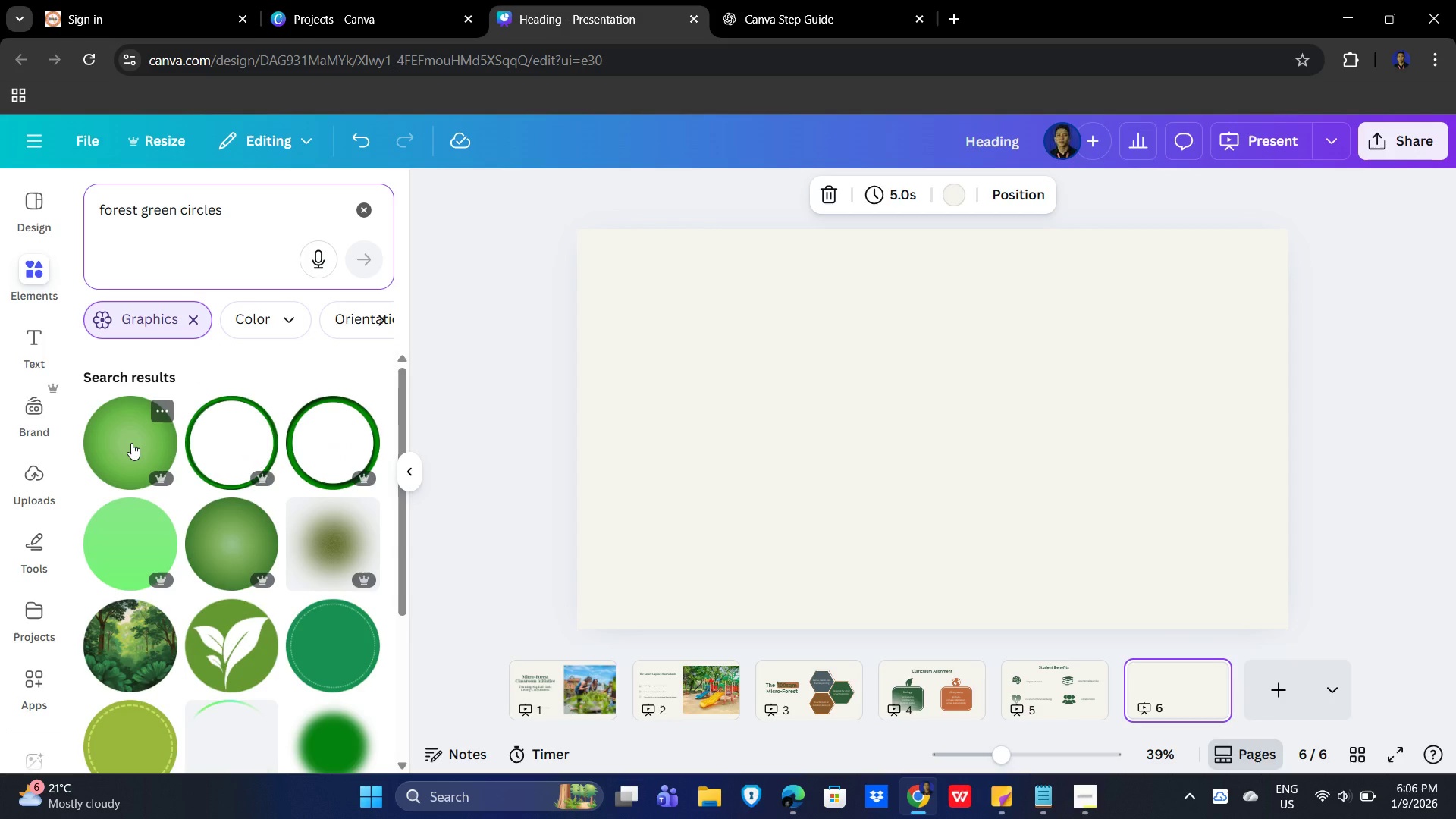 
mouse_move([320, 452])
 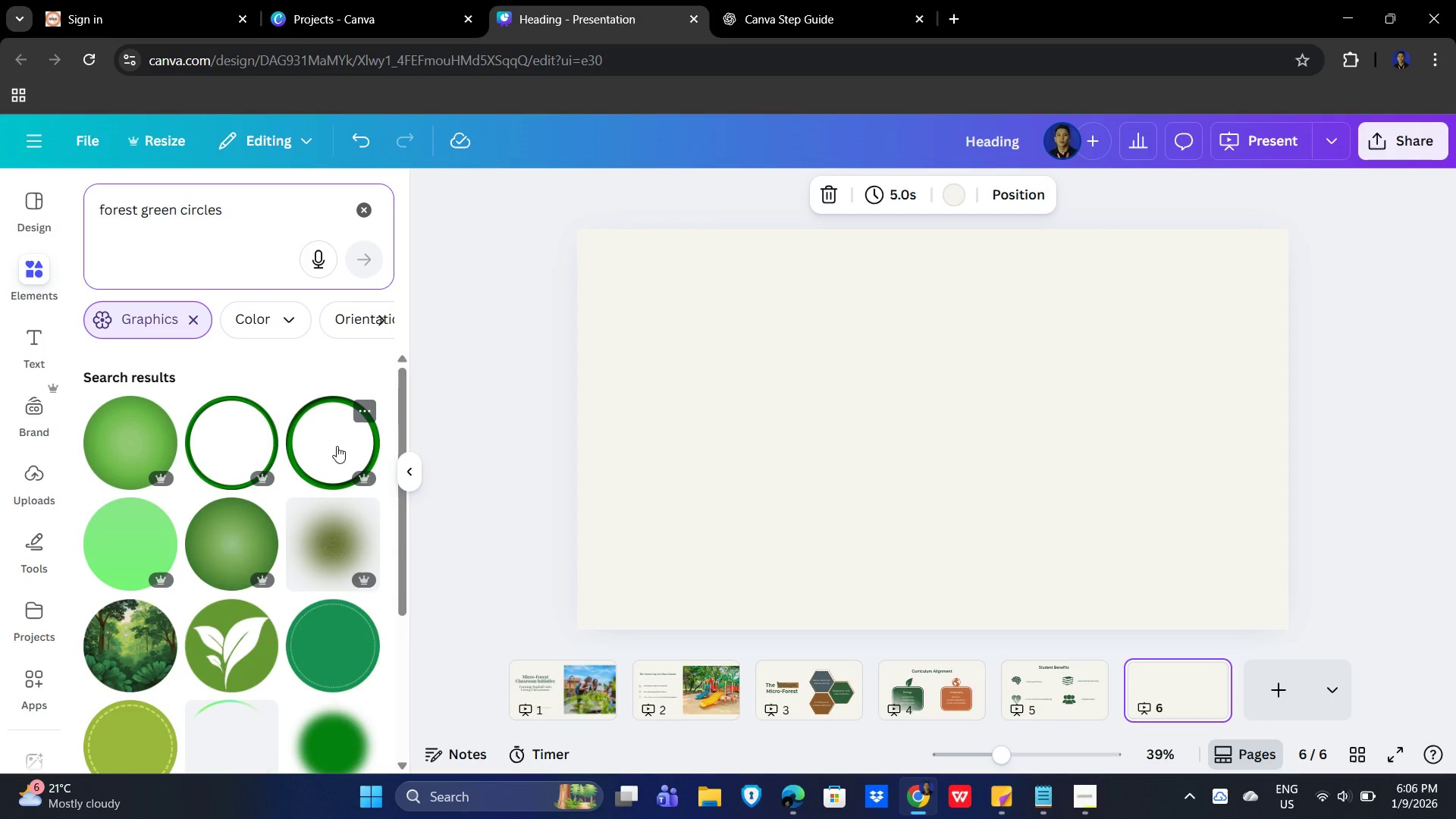 
mouse_move([179, 409])
 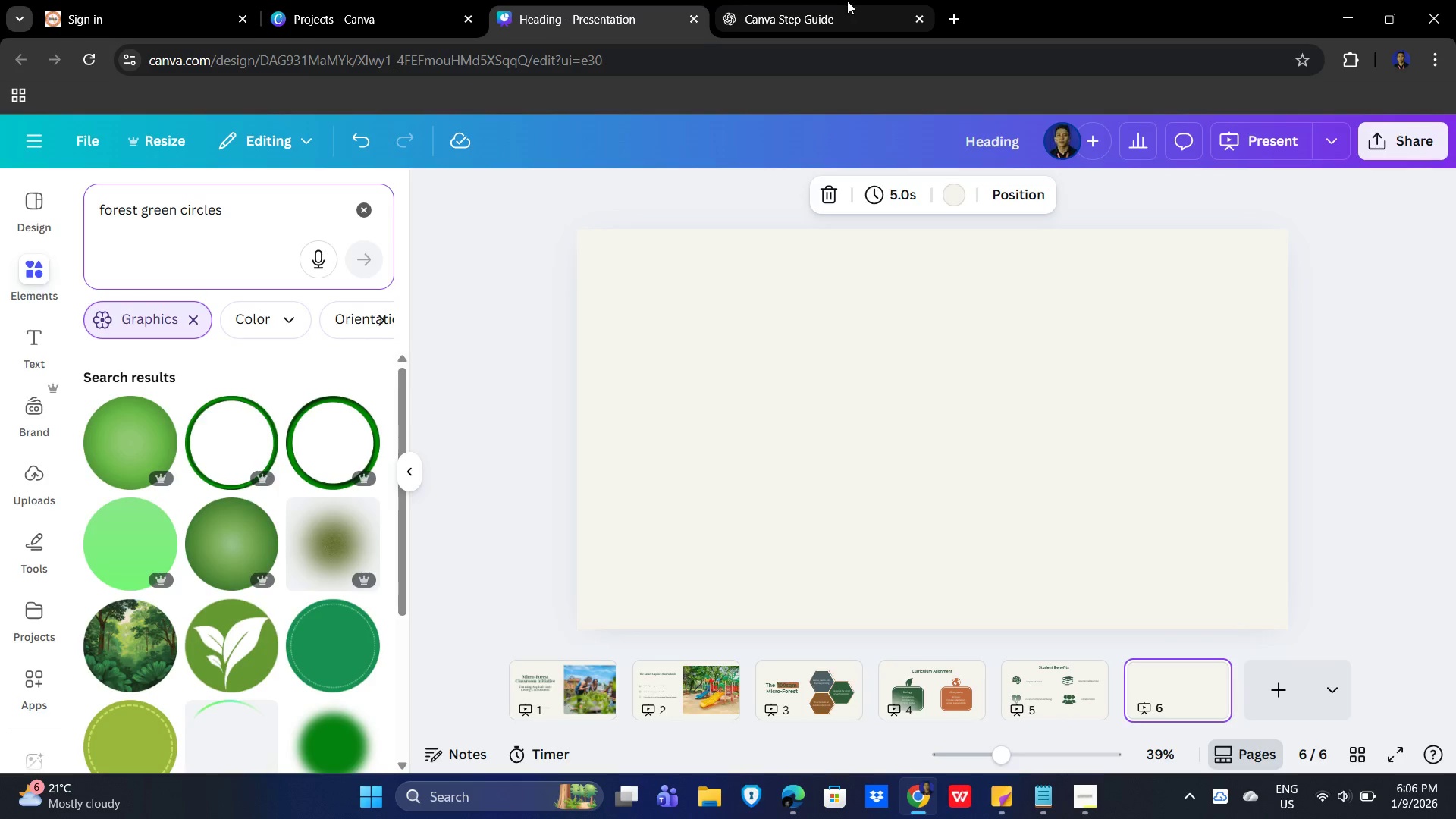 
left_click([847, 1])
 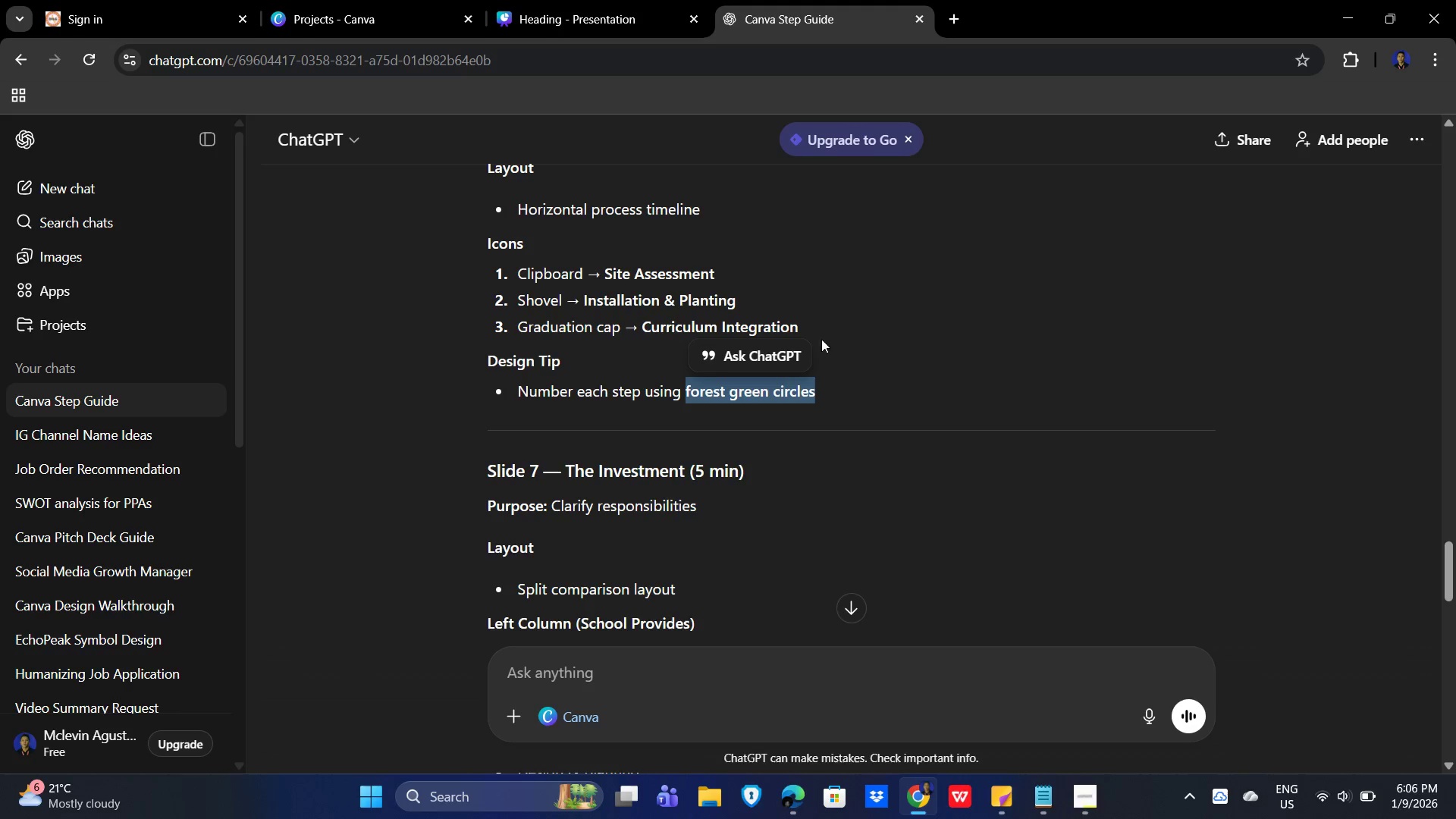 
scroll: coordinate [892, 358], scroll_direction: up, amount: 1.0
 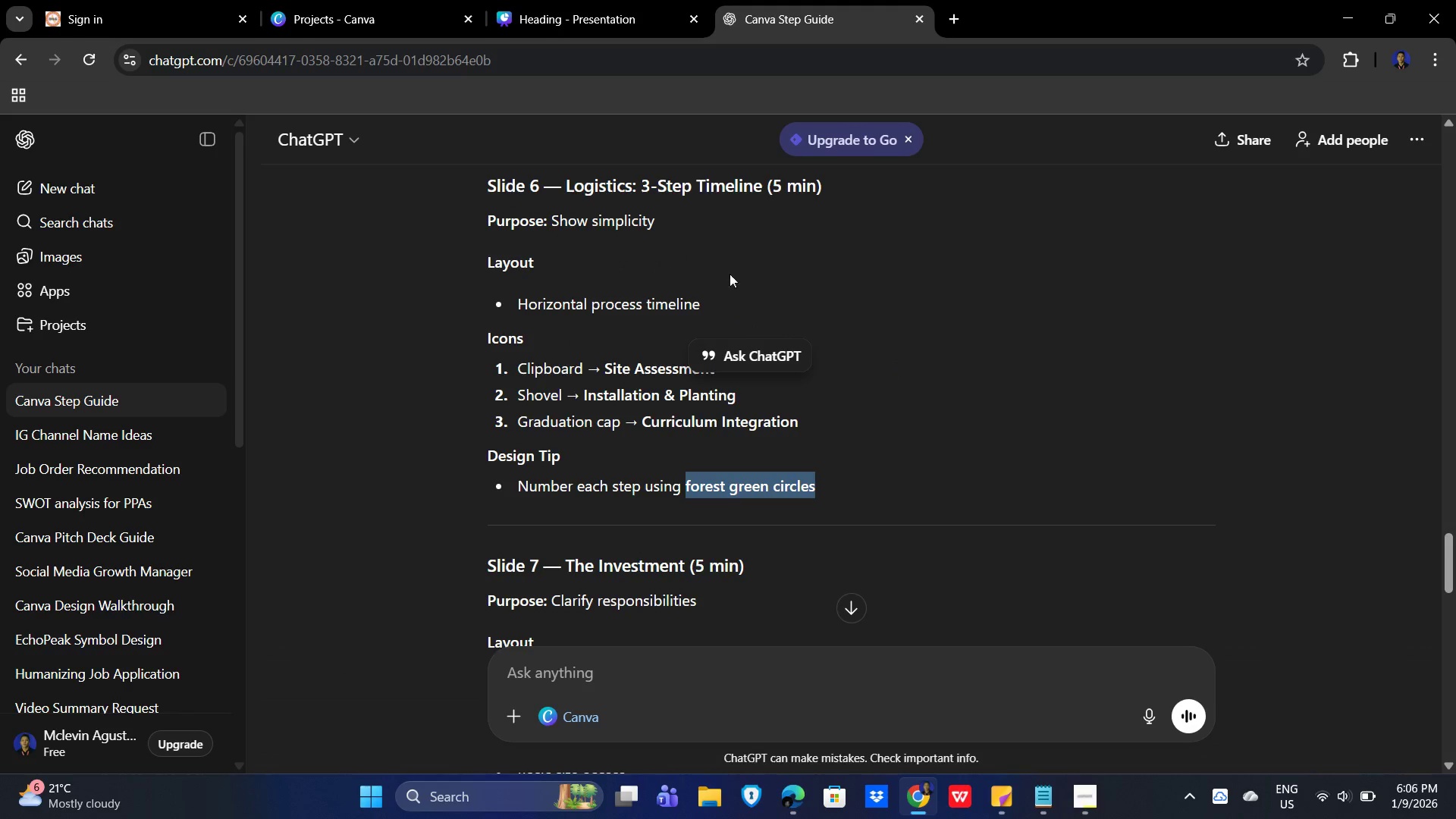 
left_click_drag(start_coordinate=[730, 300], to_coordinate=[515, 301])
 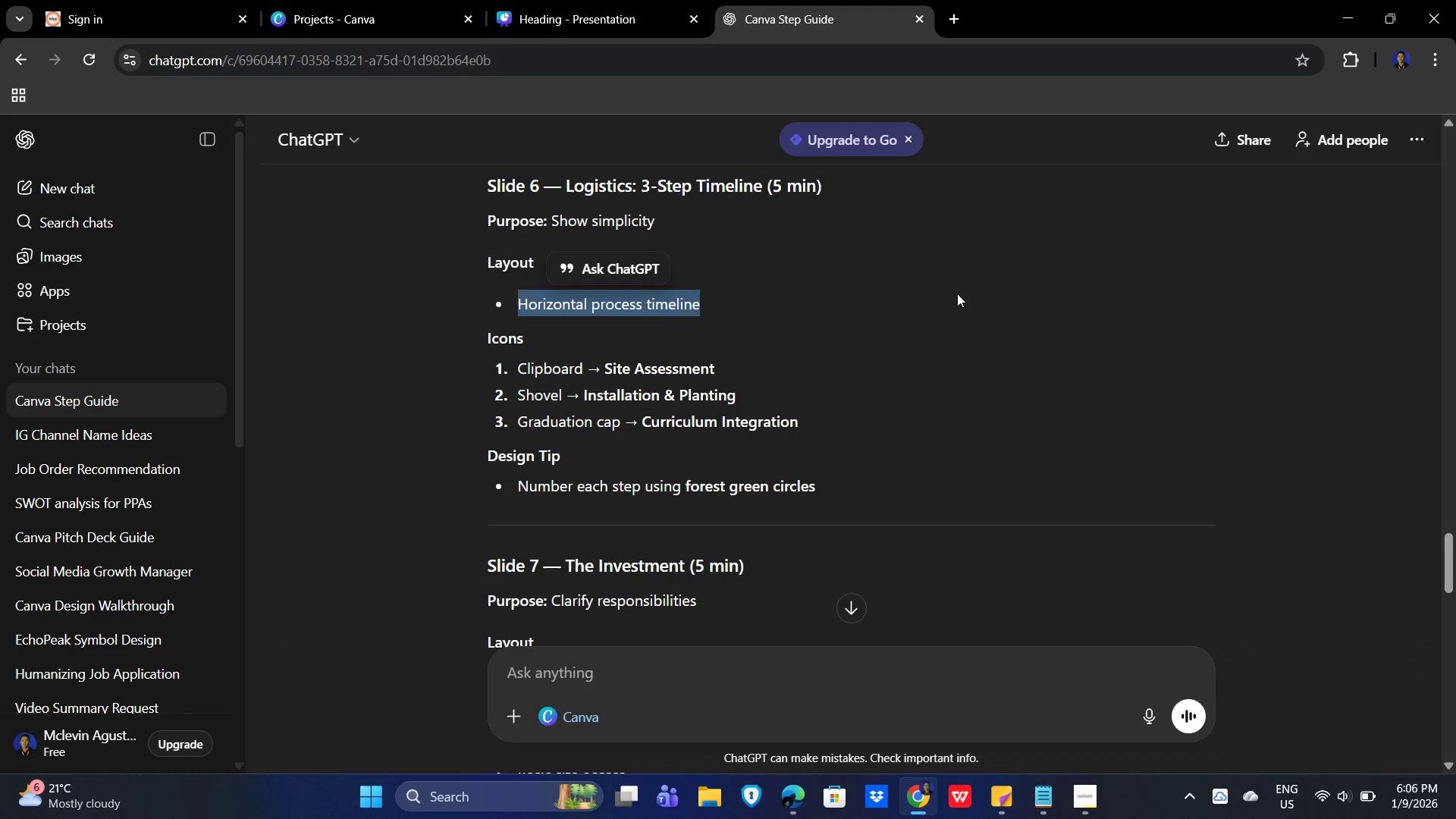 
left_click([957, 293])
 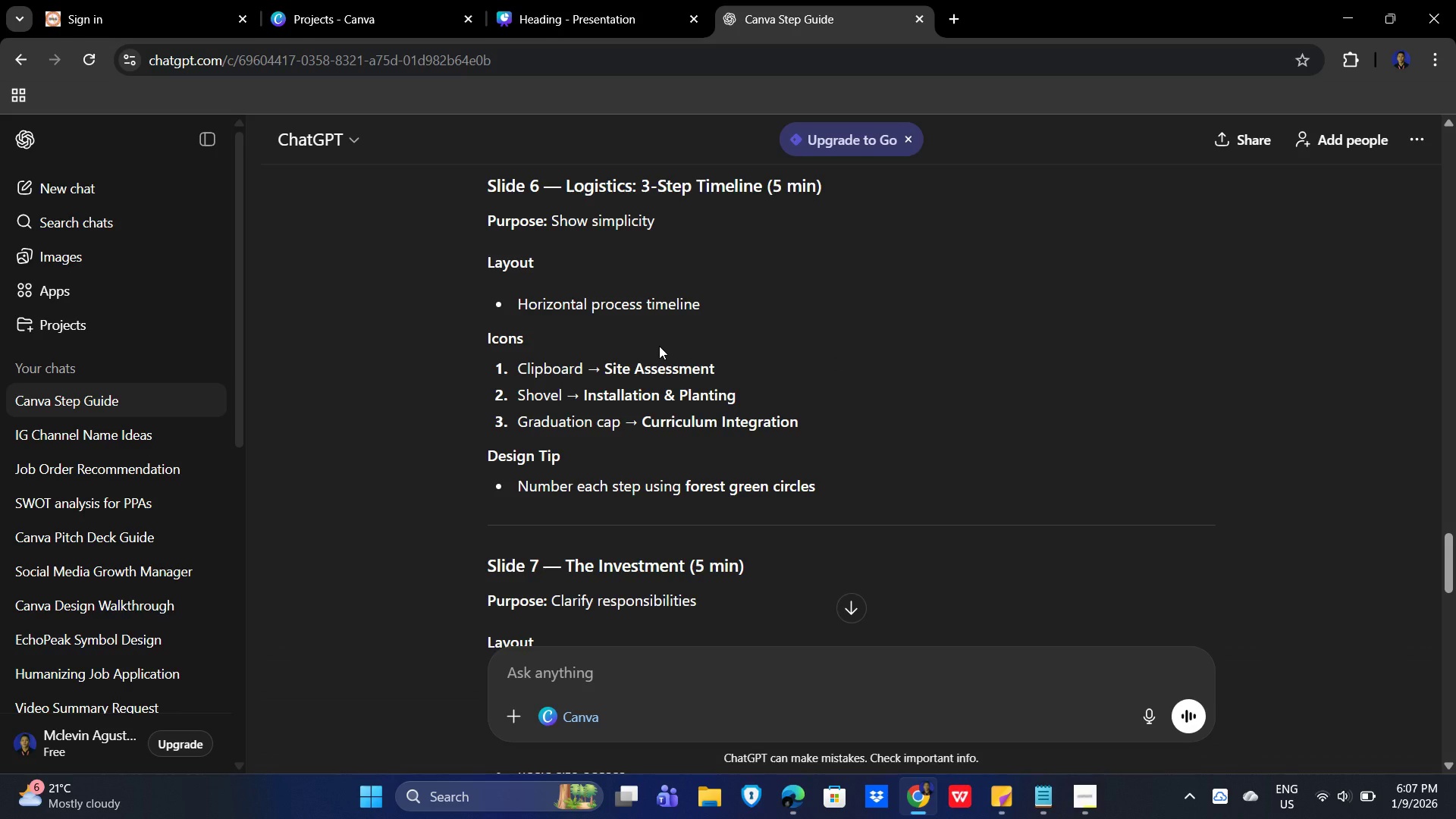 
wait(31.98)
 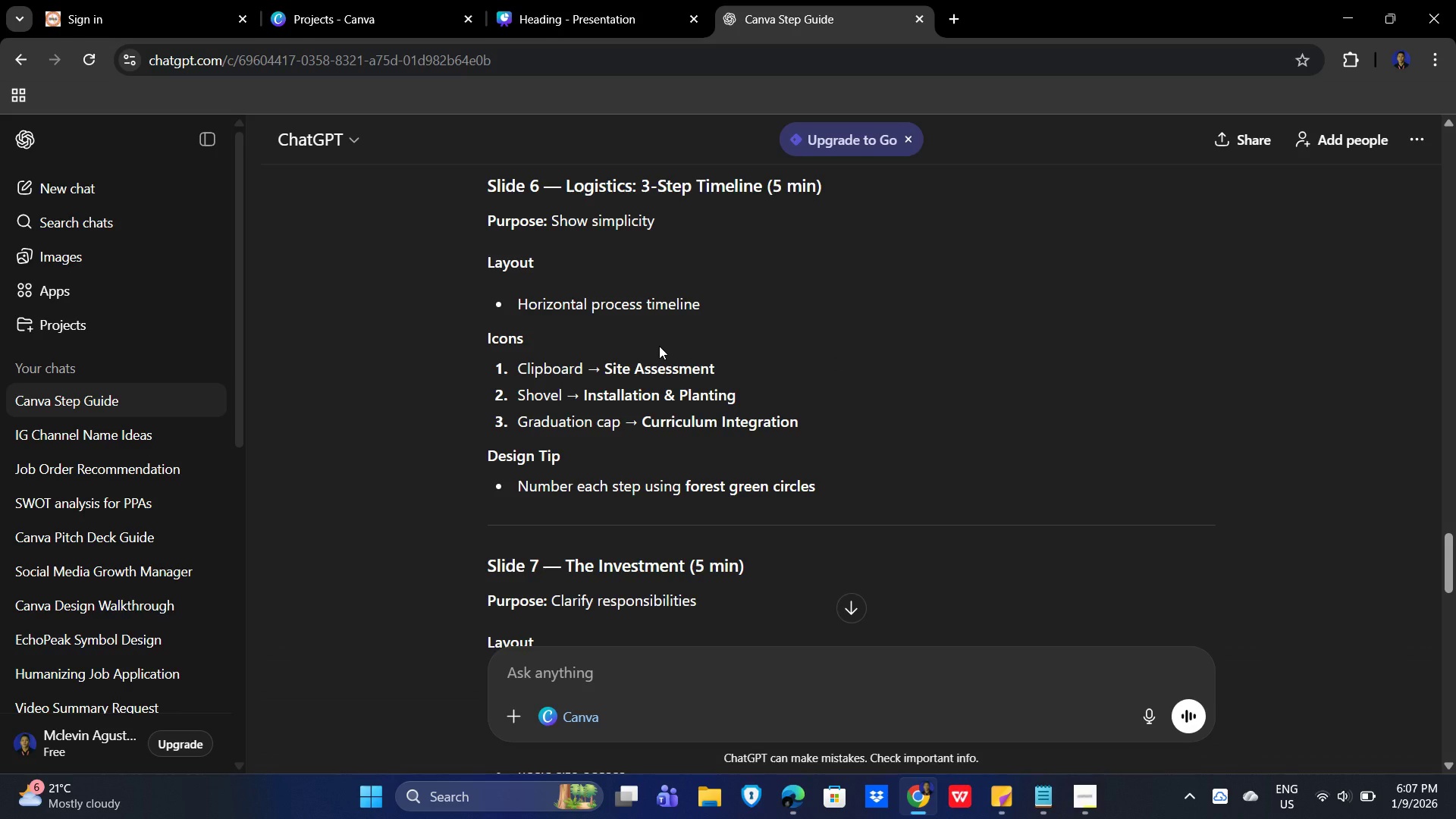 
left_click_drag(start_coordinate=[584, 369], to_coordinate=[517, 361])
 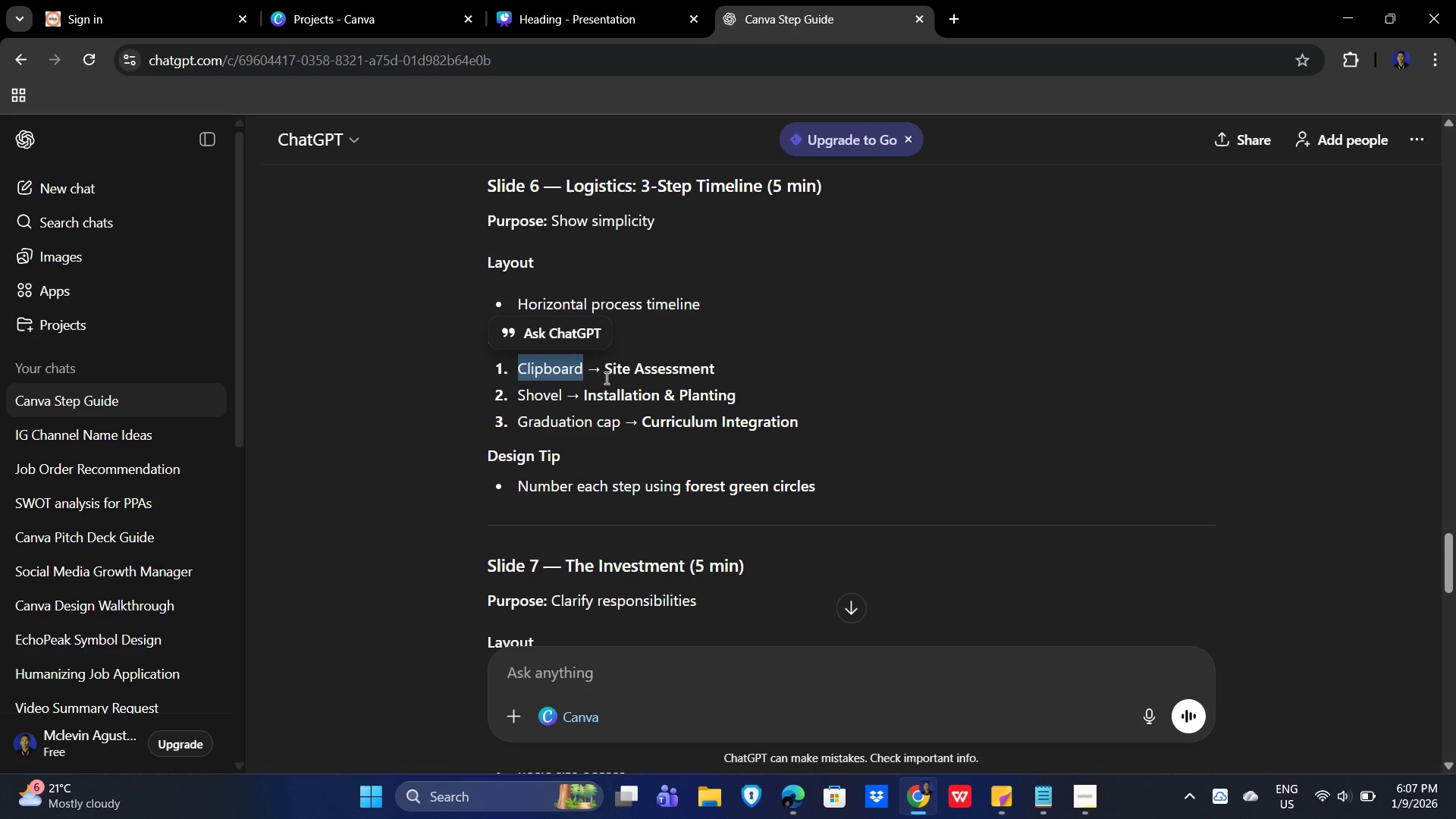 
hold_key(key=ControlLeft, duration=0.34)
 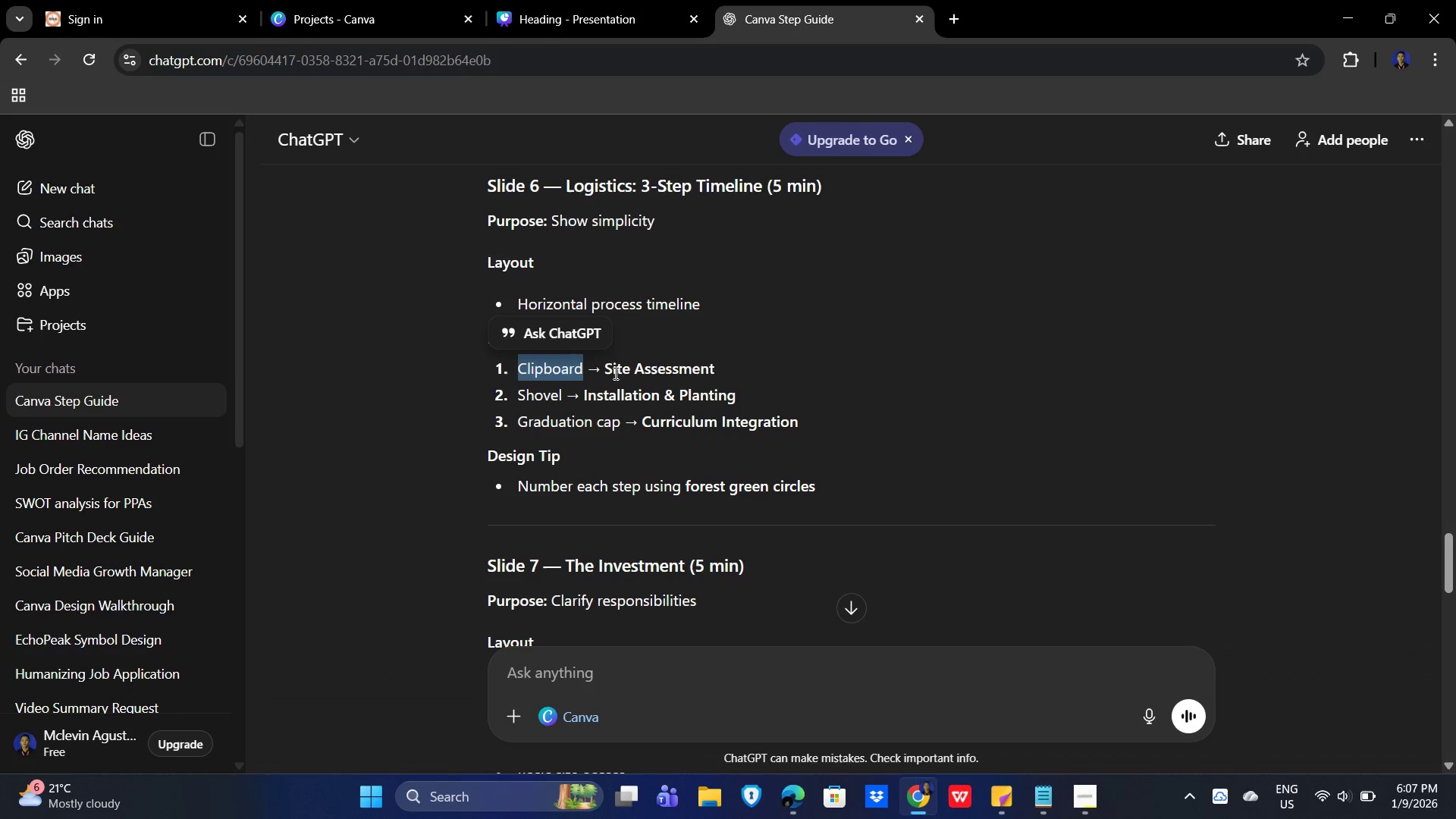 
key(Control+C)
 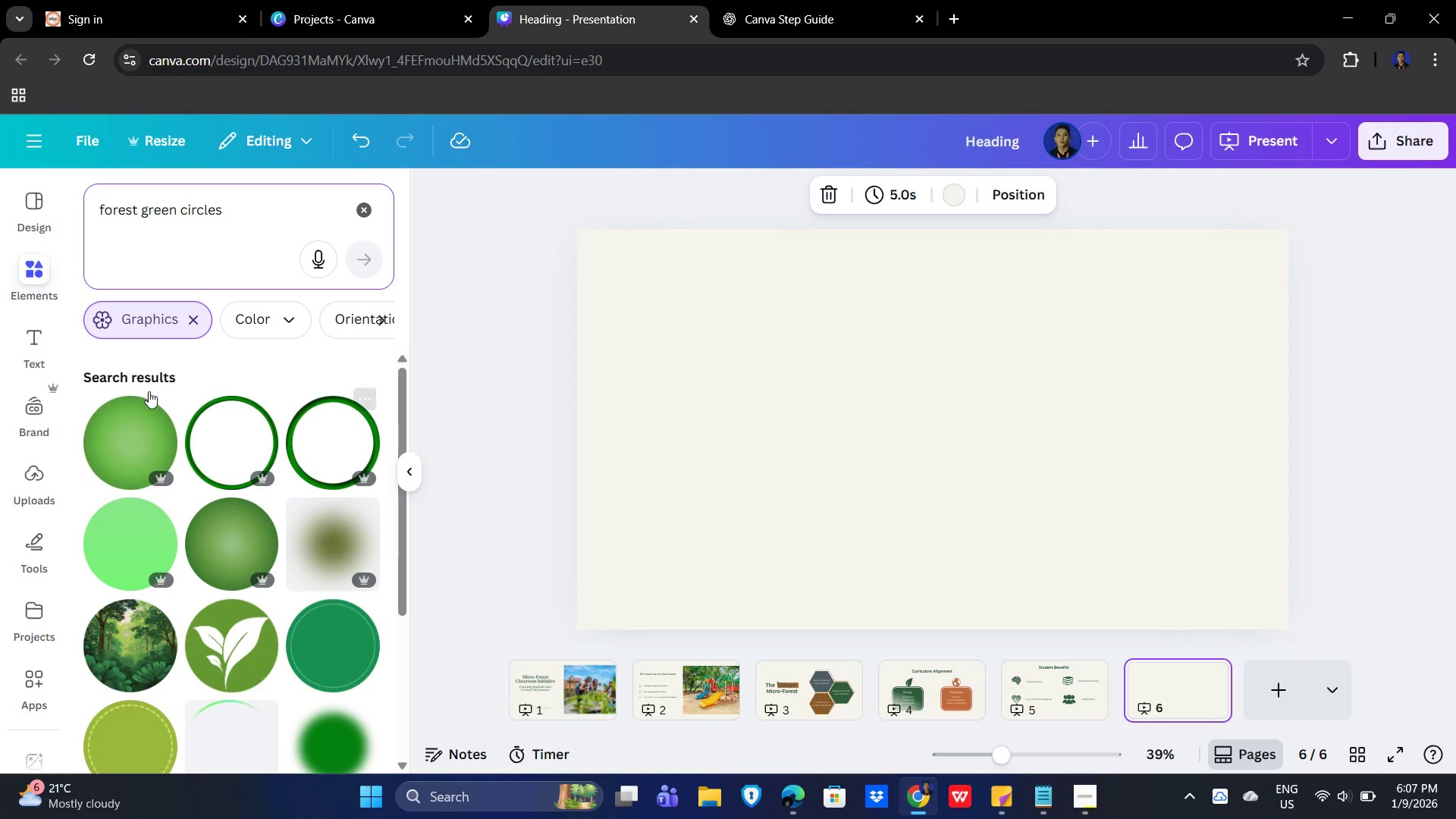 
left_click([119, 437])
 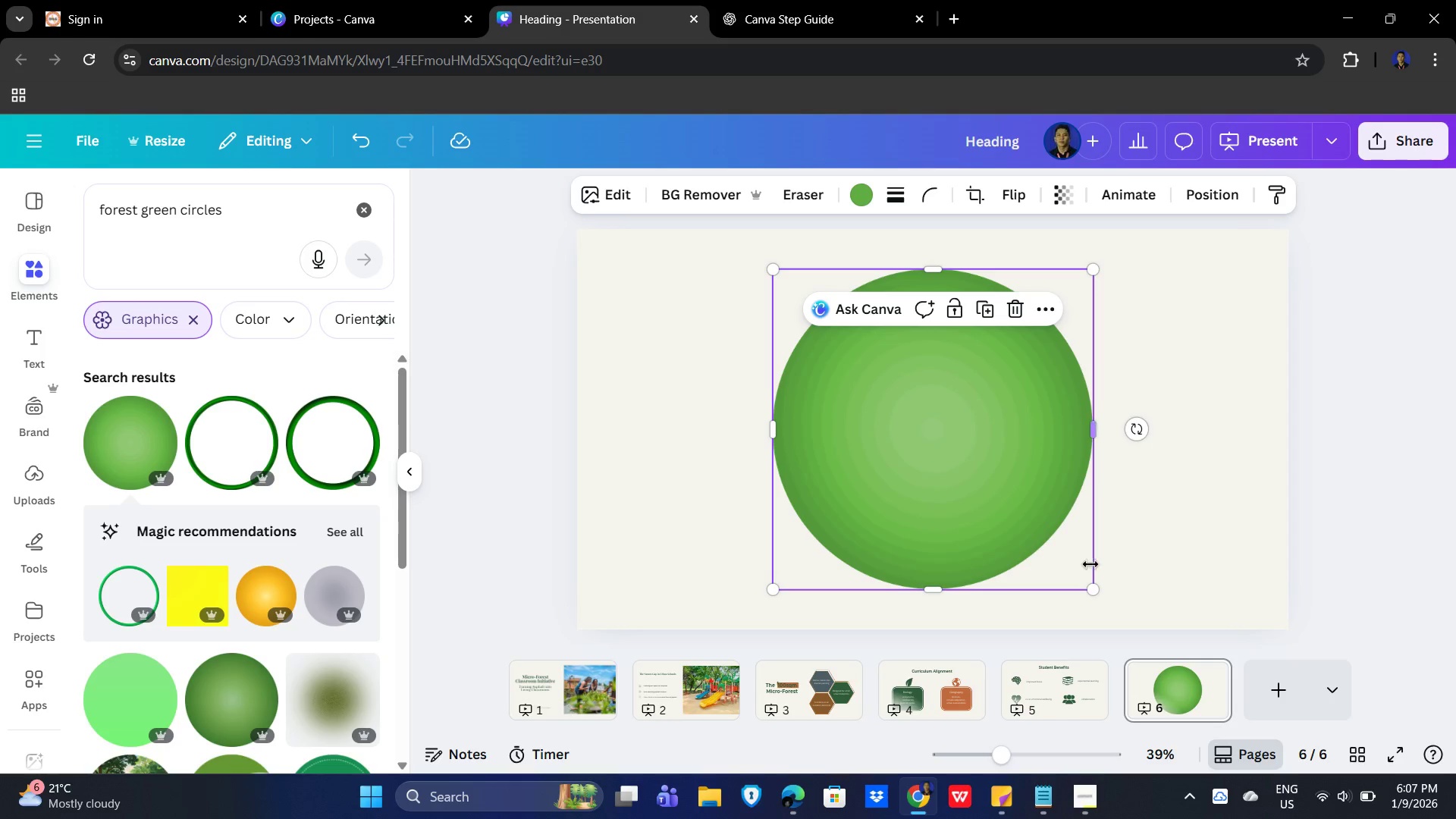 
left_click_drag(start_coordinate=[1092, 585], to_coordinate=[868, 347])
 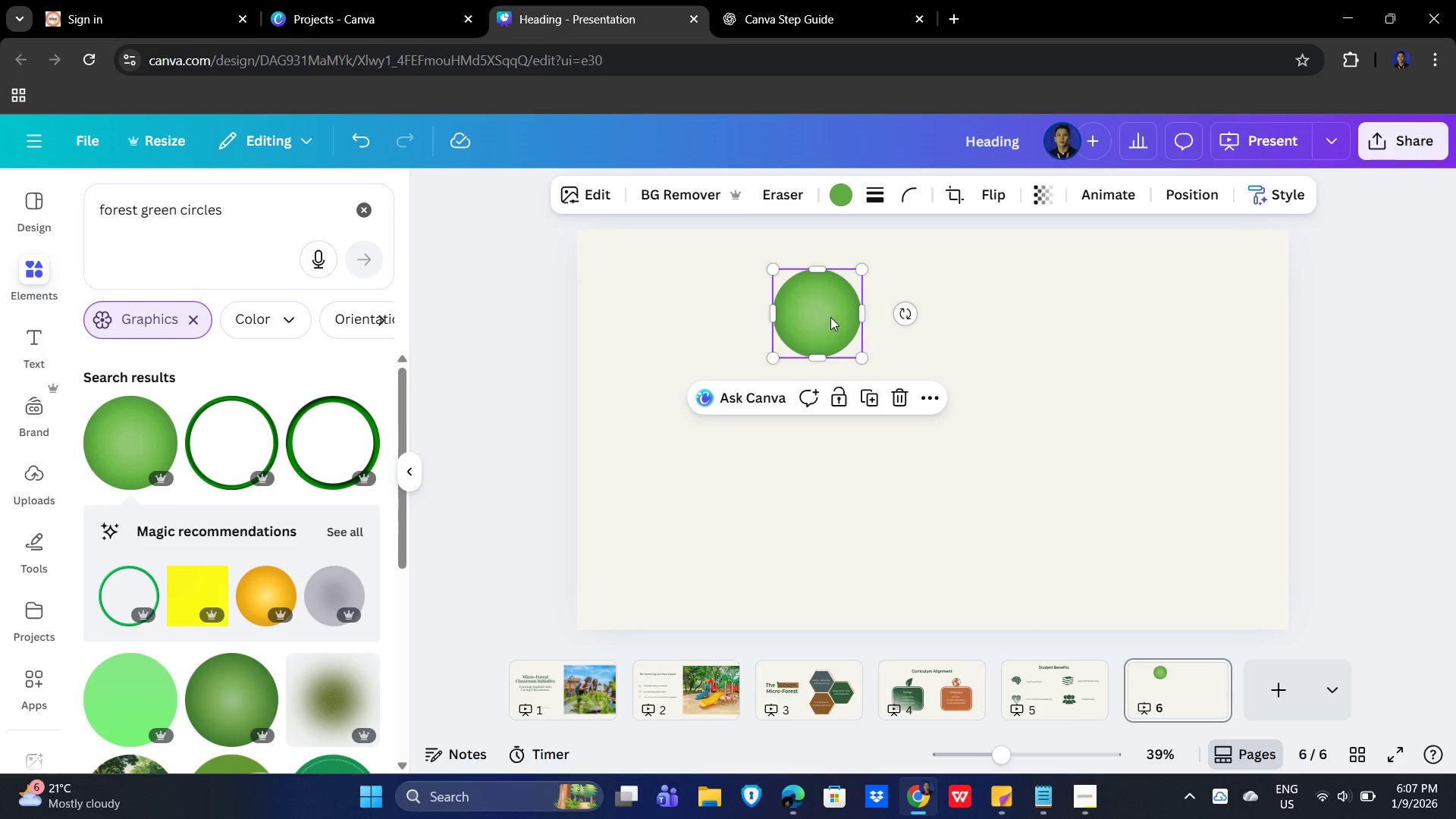 
left_click_drag(start_coordinate=[830, 317], to_coordinate=[756, 379])
 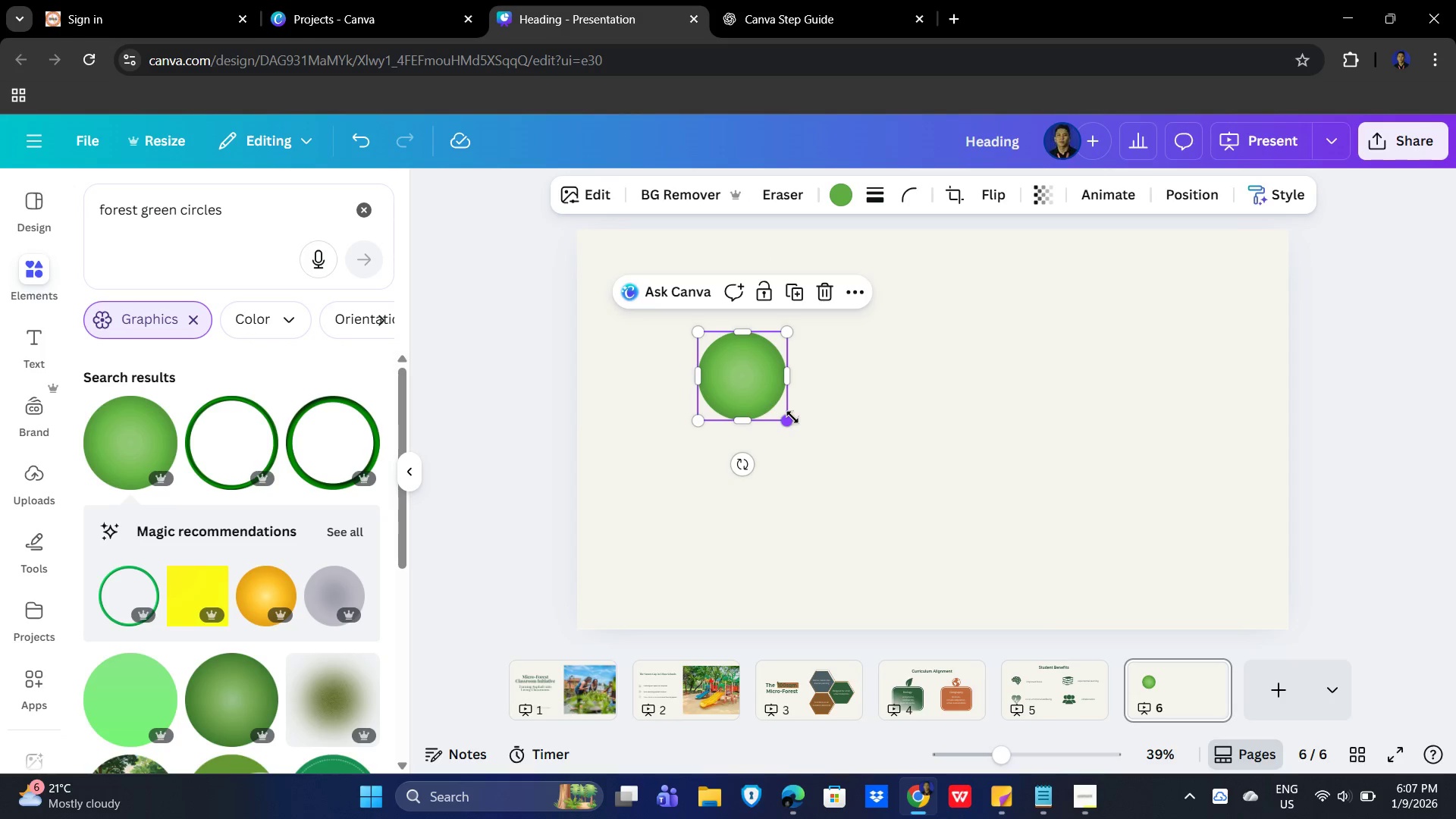 
left_click_drag(start_coordinate=[791, 417], to_coordinate=[768, 403])
 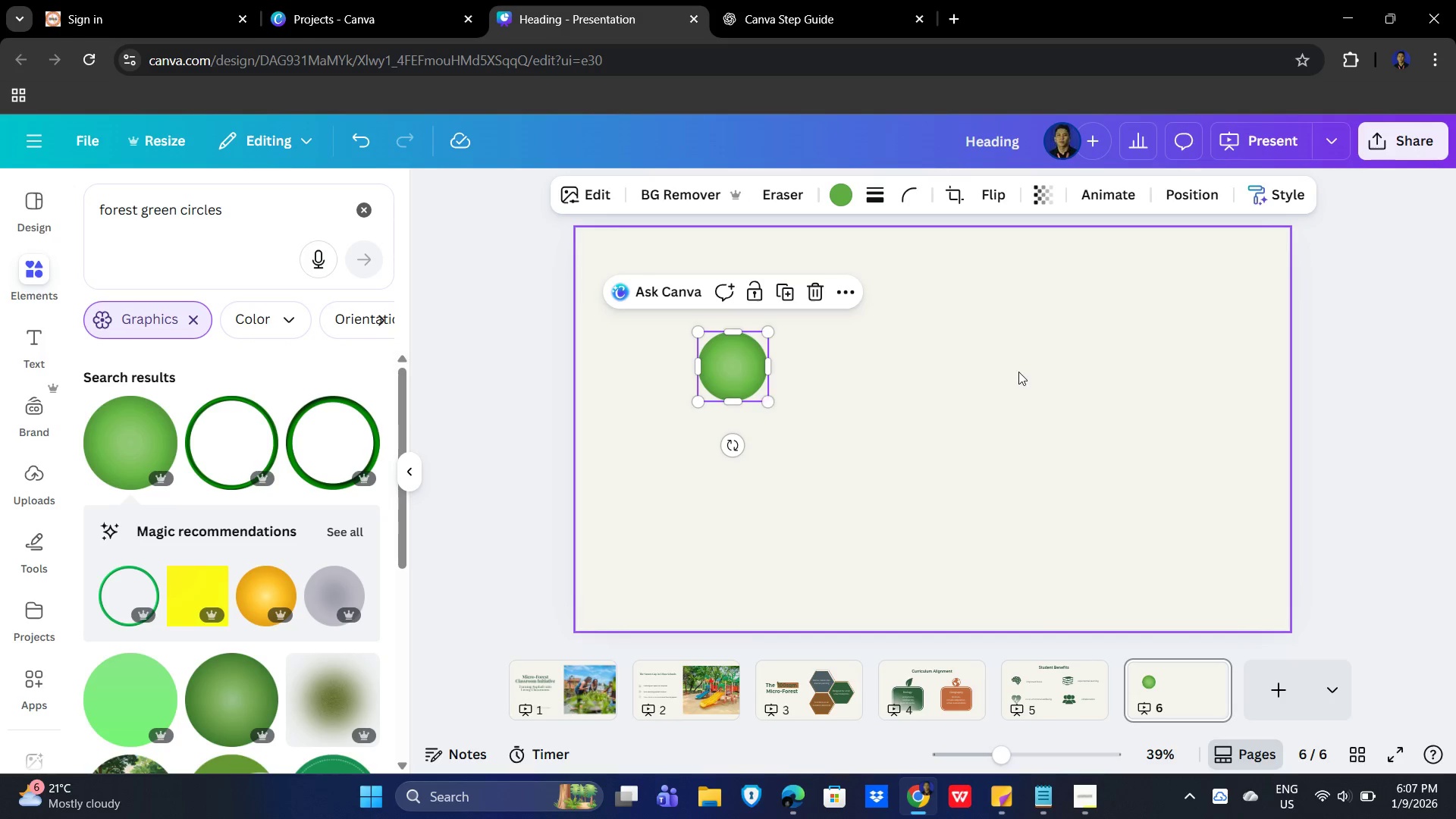 
left_click([1018, 372])
 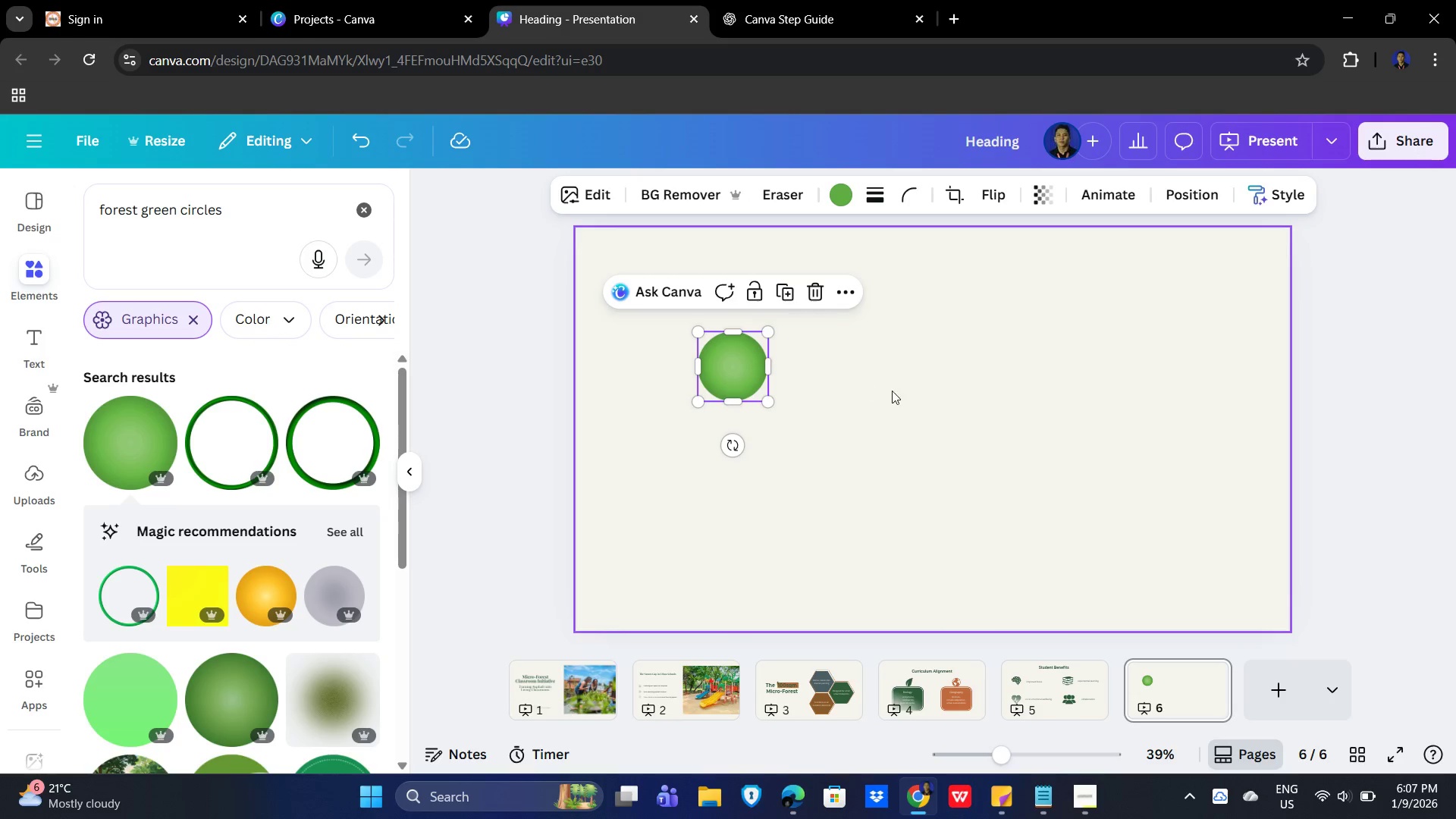 
key(Control+C)
 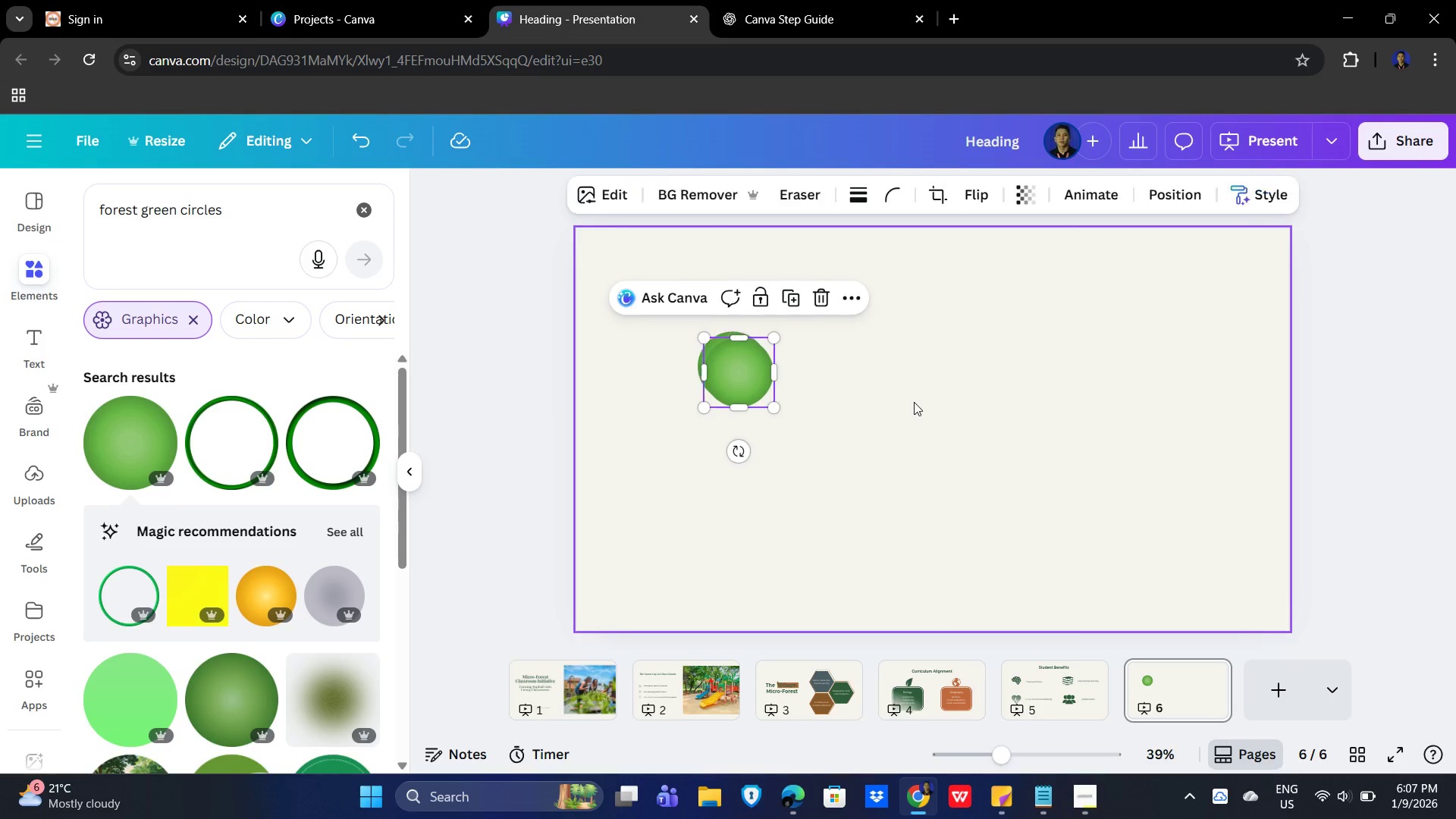 
key(Control+V)
 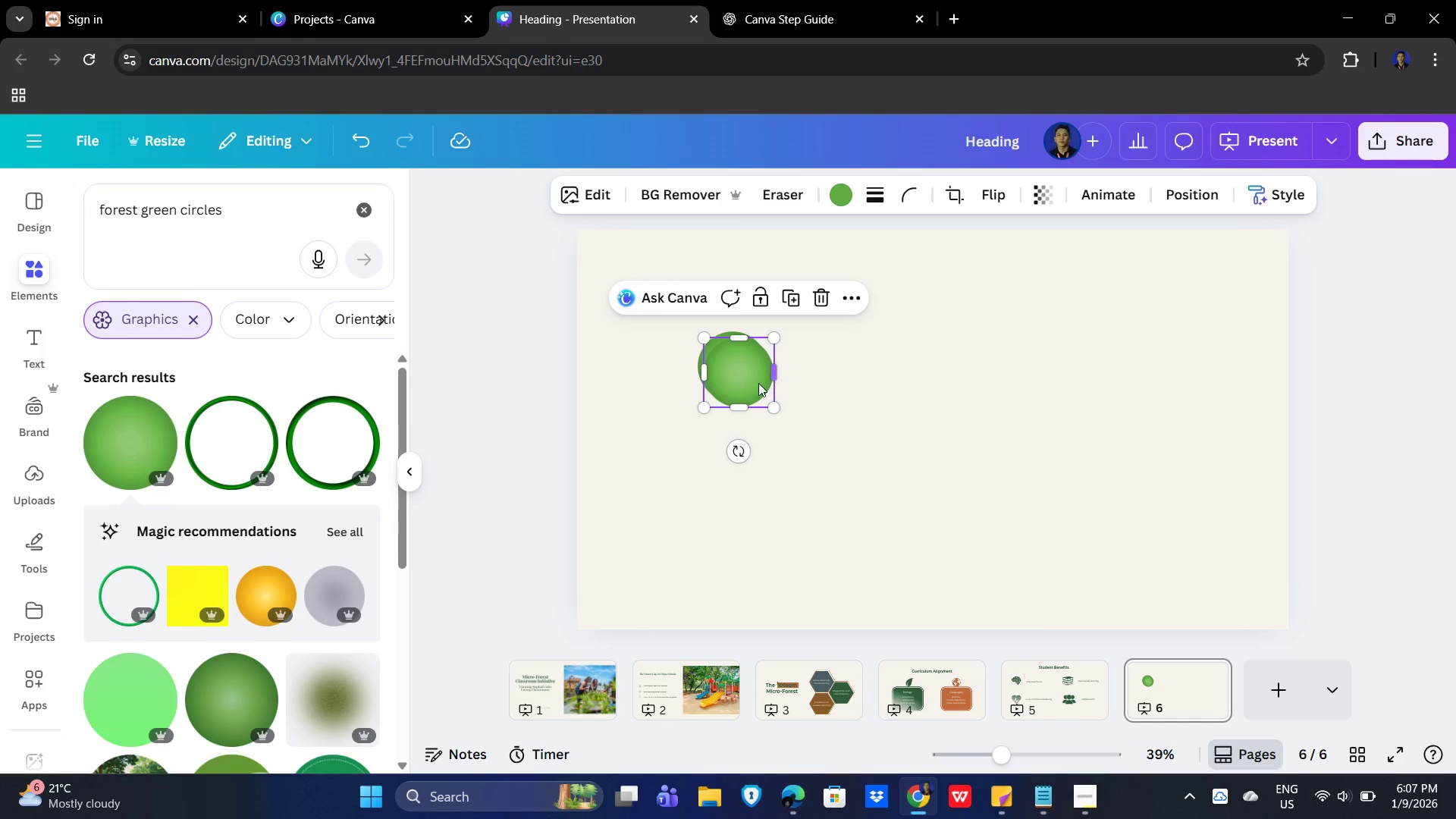 
left_click_drag(start_coordinate=[751, 378], to_coordinate=[947, 374])
 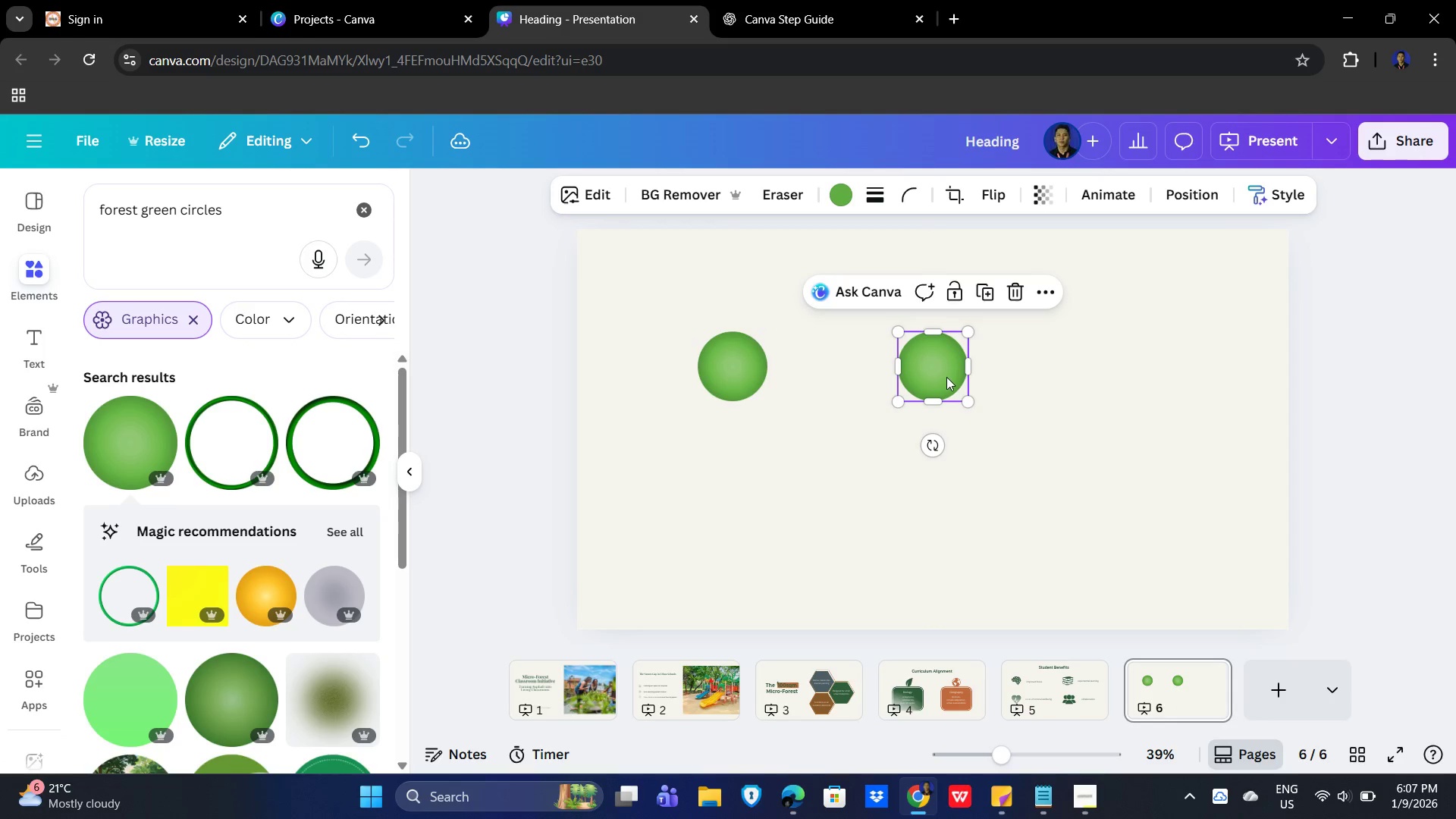 
key(Control+C)
 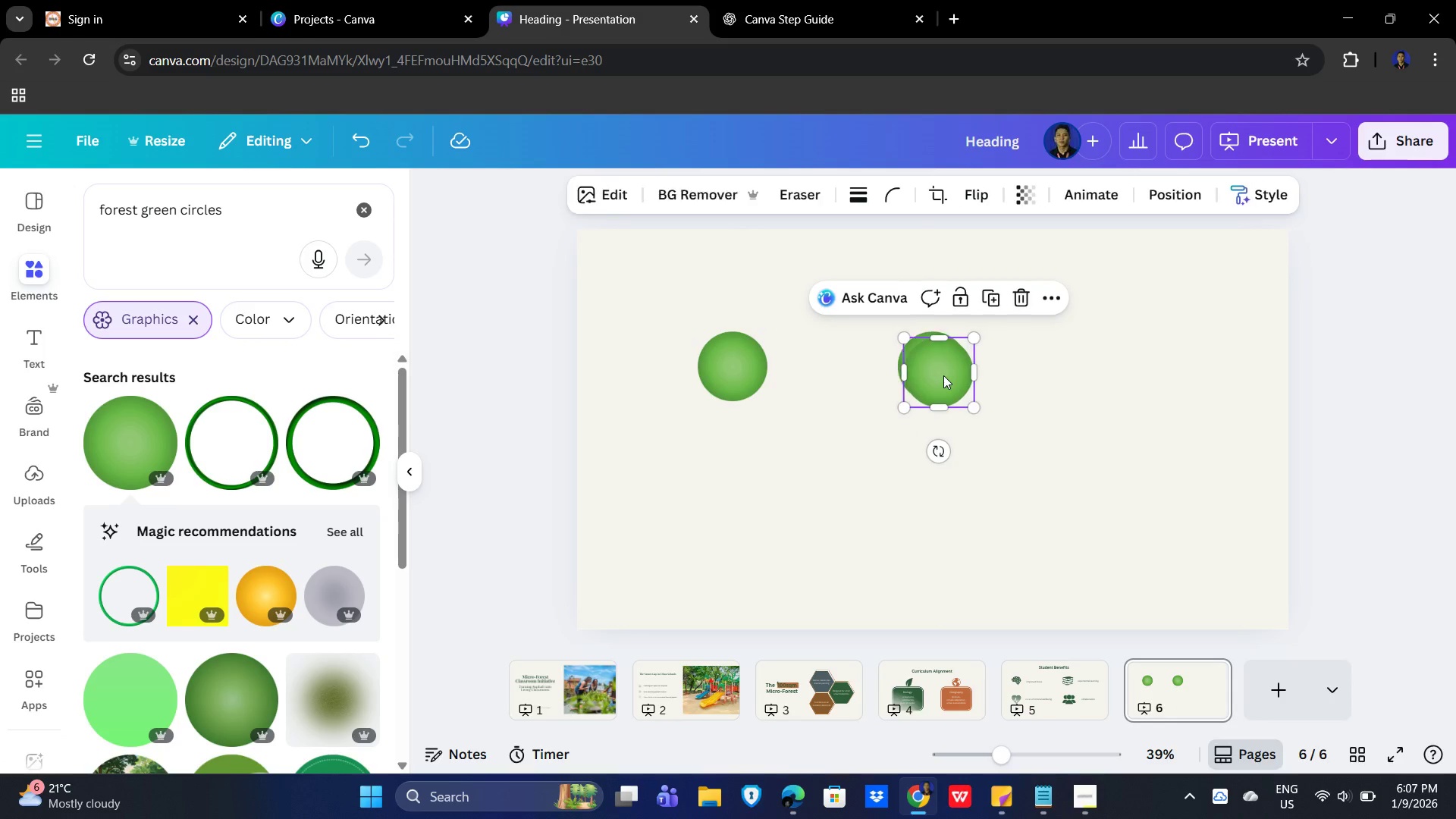 
key(Control+V)
 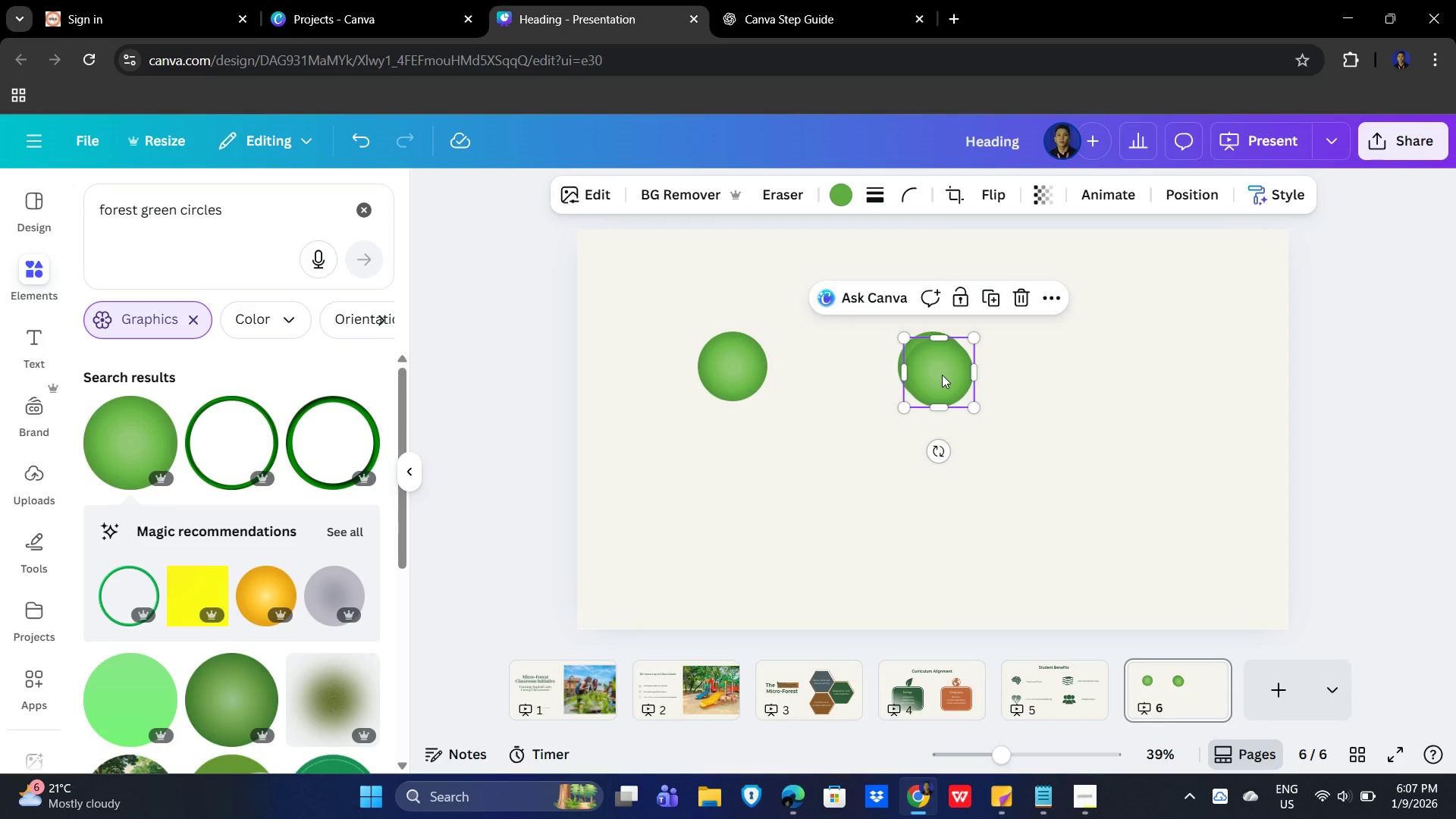 
left_click_drag(start_coordinate=[942, 375], to_coordinate=[1136, 372])
 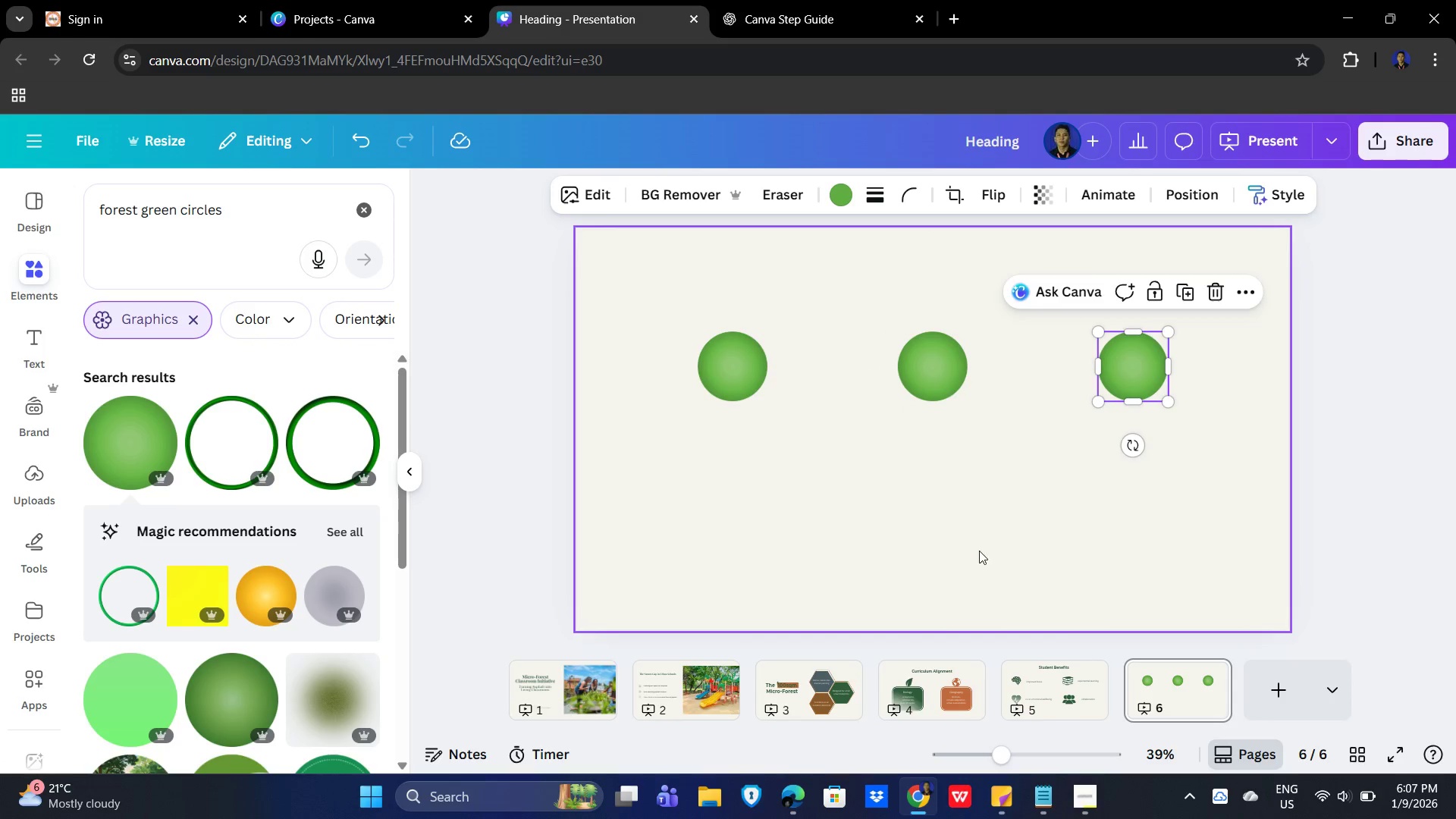 
left_click([974, 554])
 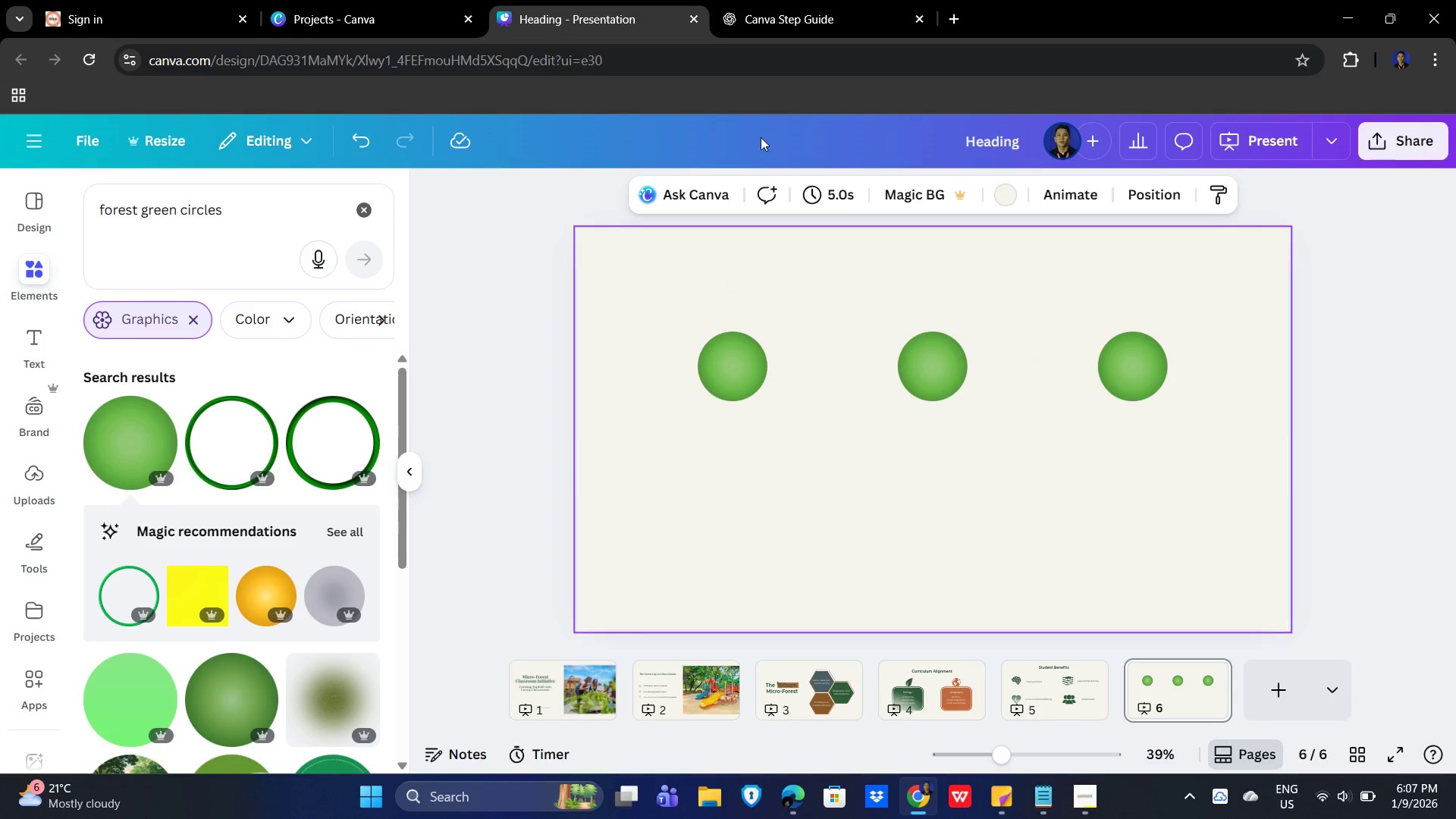 
left_click([789, 3])
 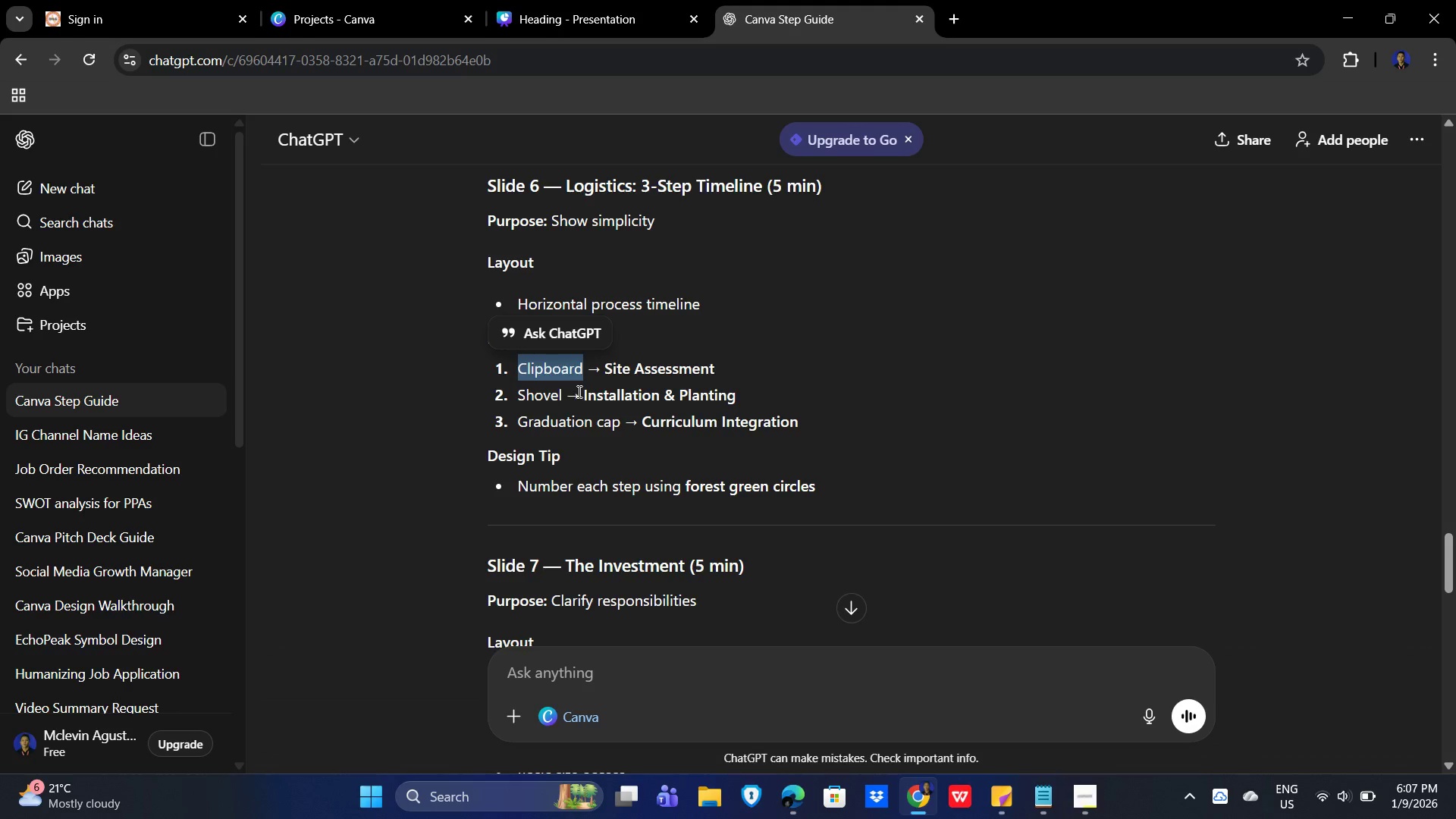 
key(Control+C)
 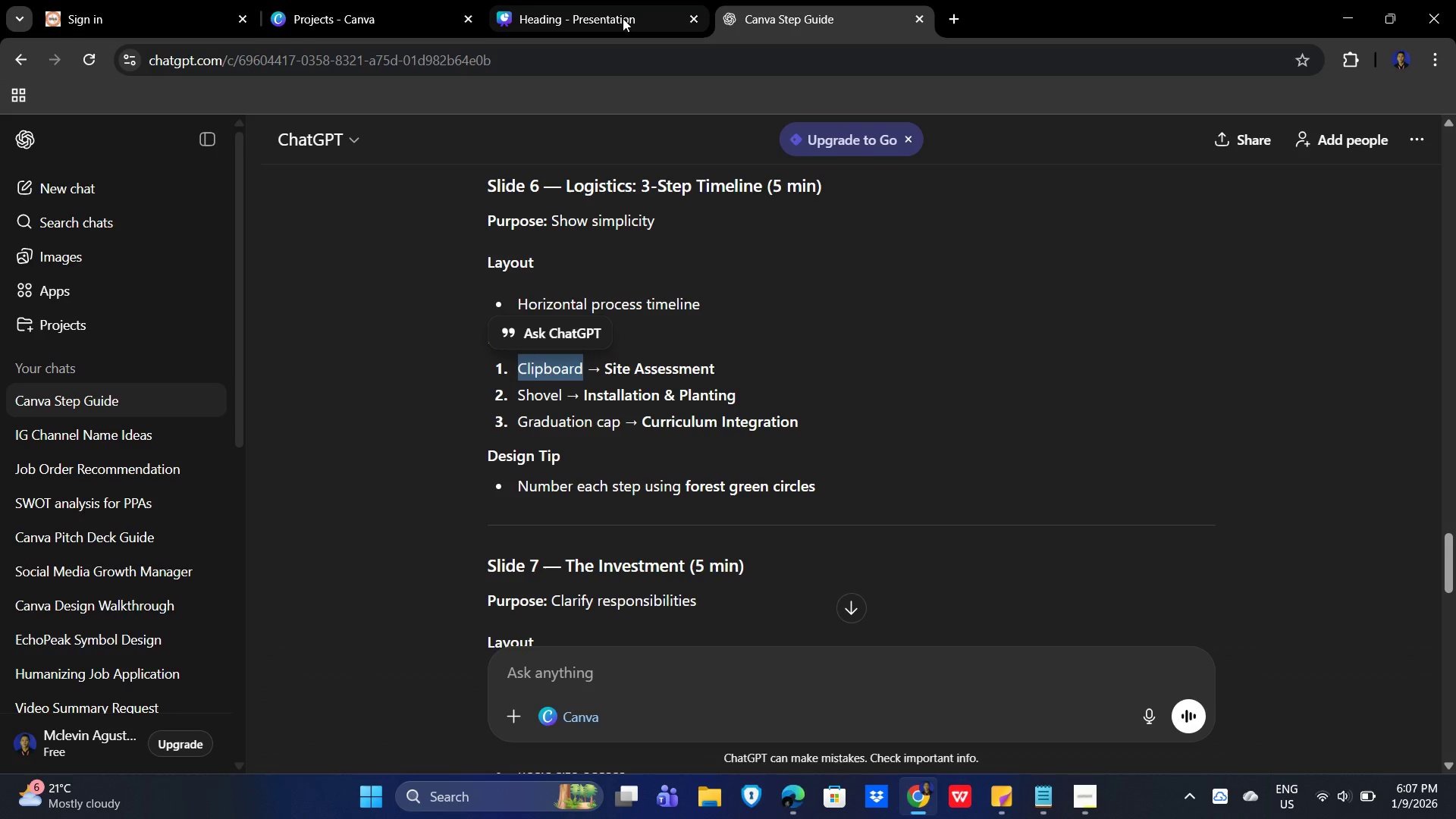 
left_click([625, 12])
 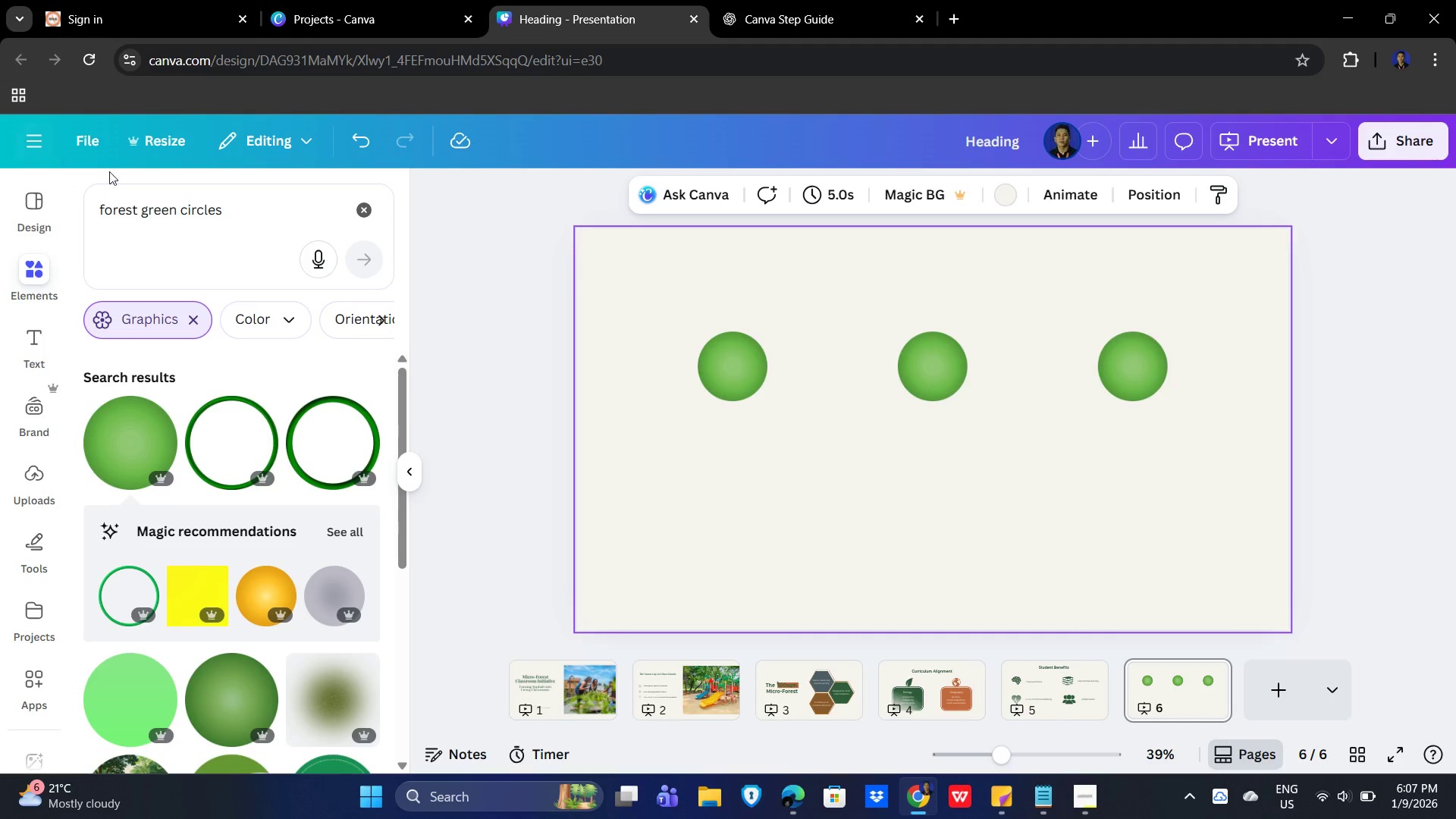 
left_click_drag(start_coordinate=[246, 206], to_coordinate=[4, 189])
 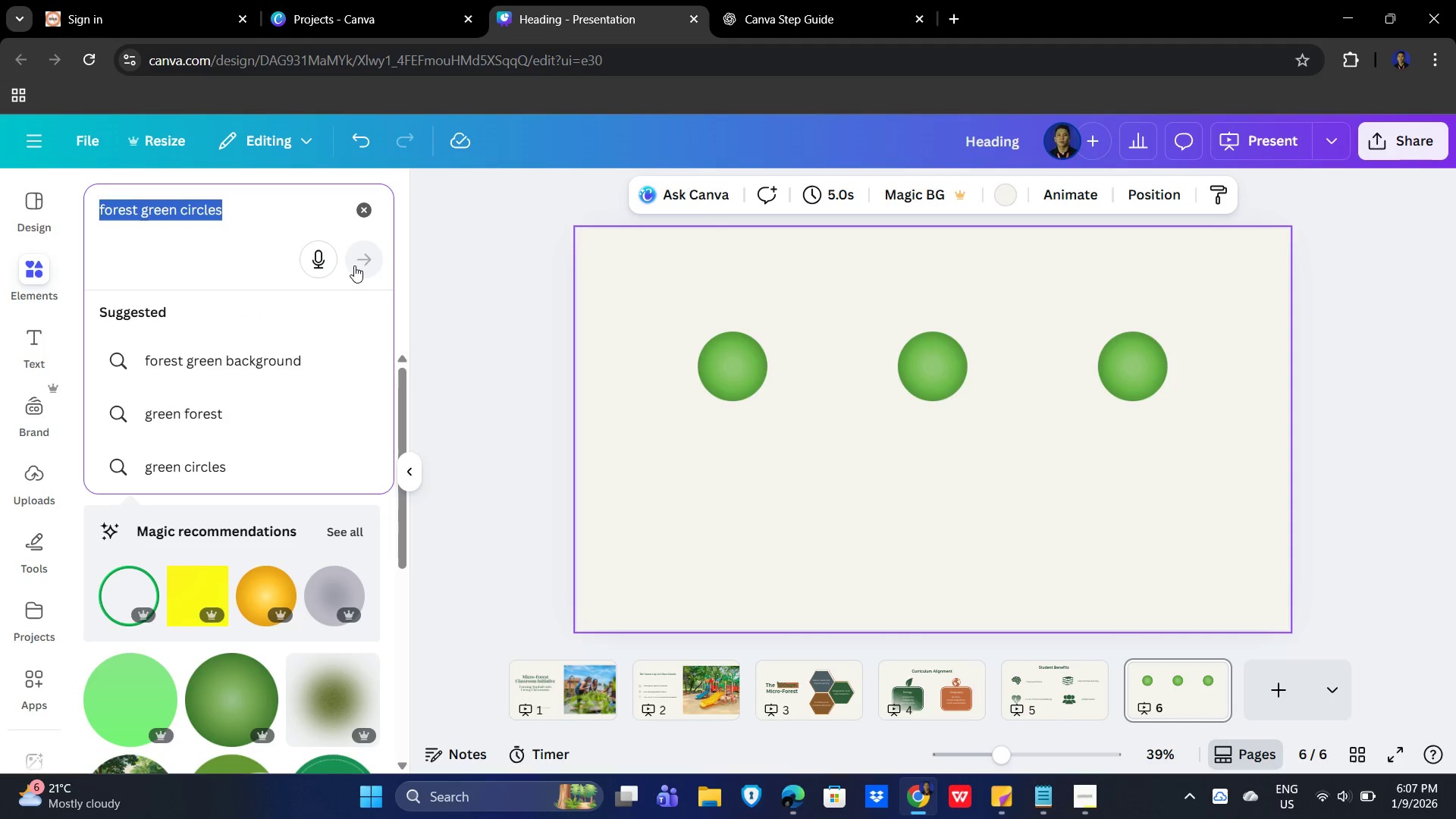 
key(Control+V)
 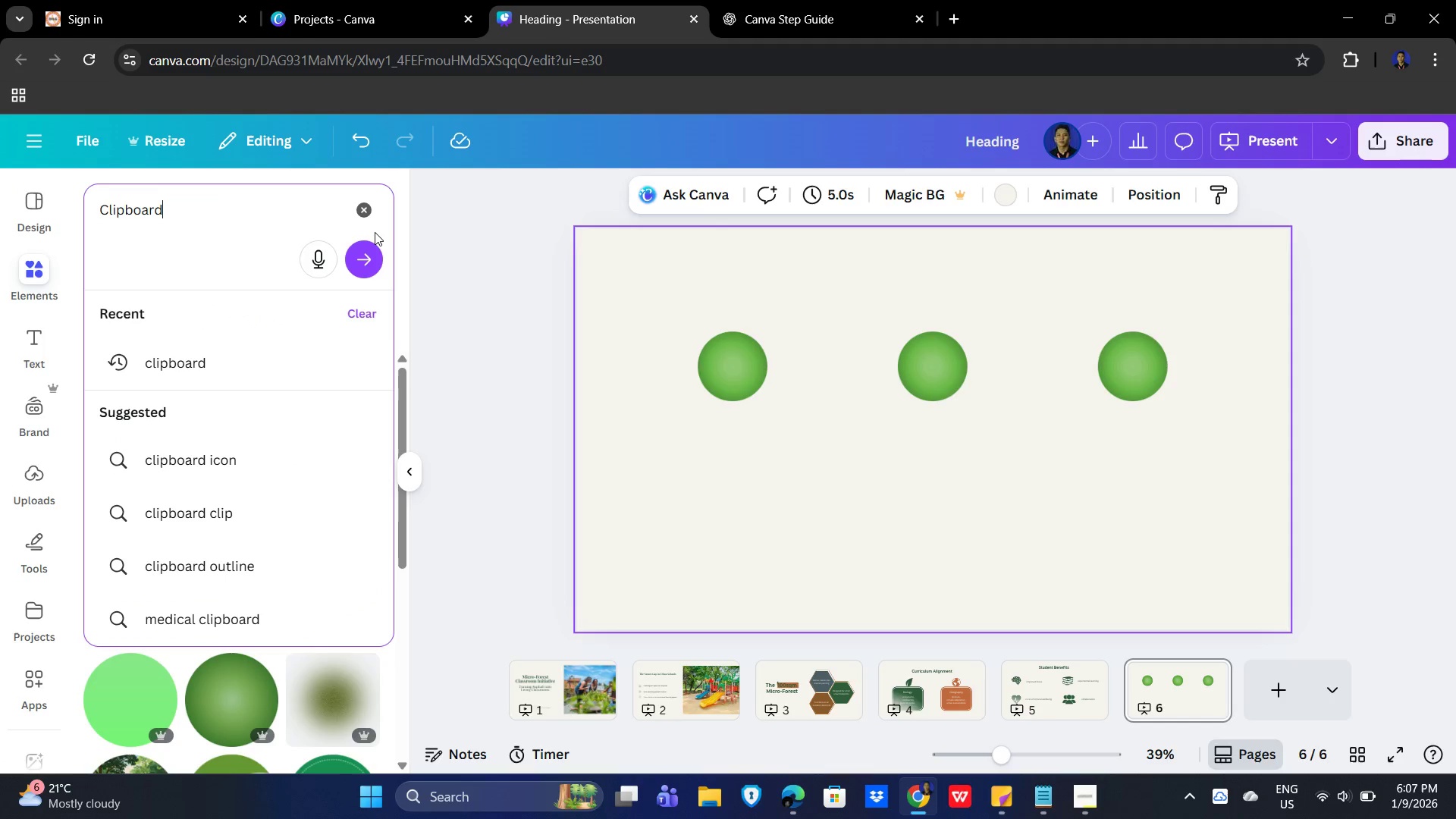 
key(Control+Space)
 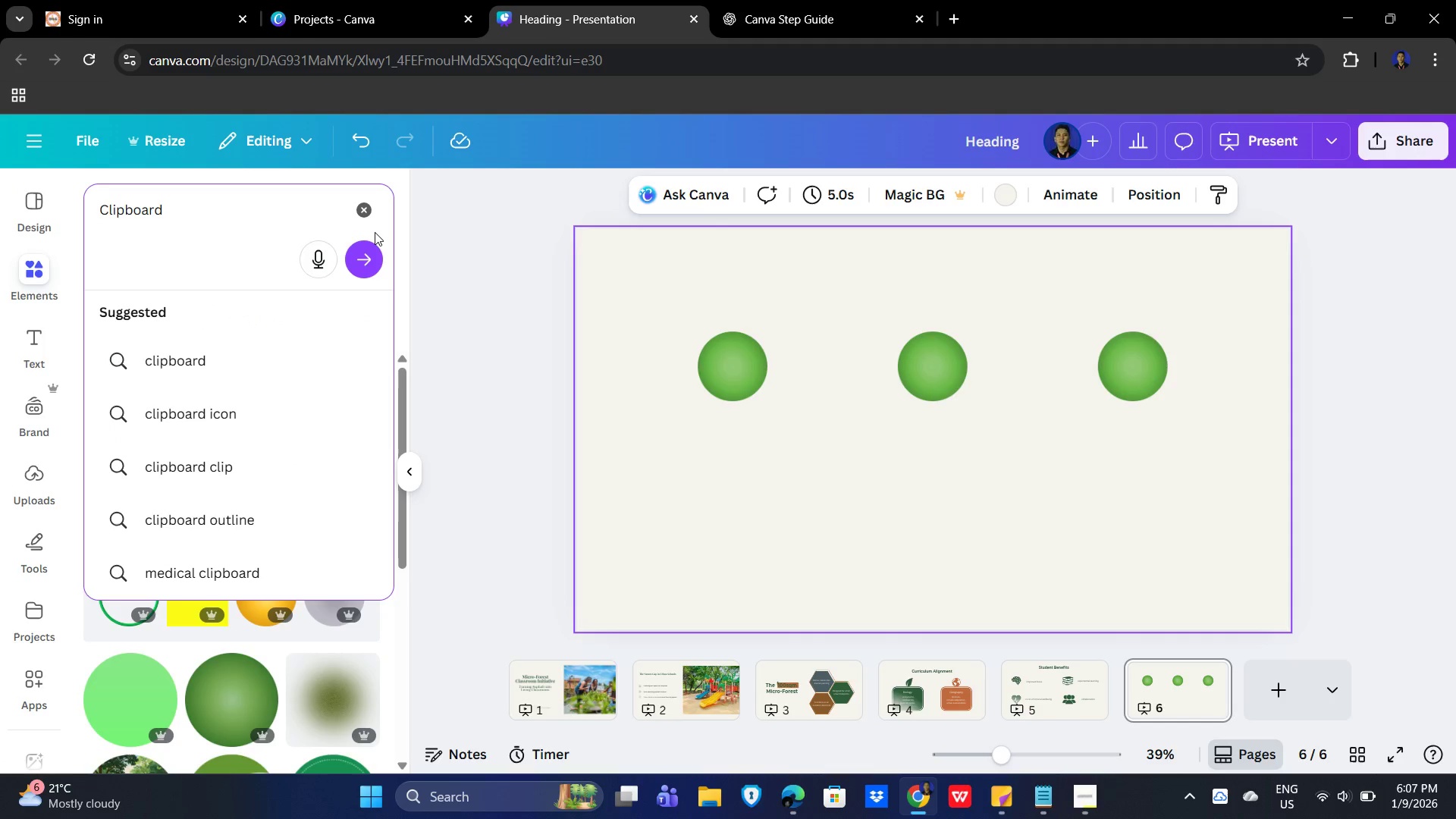 
type(icons)
 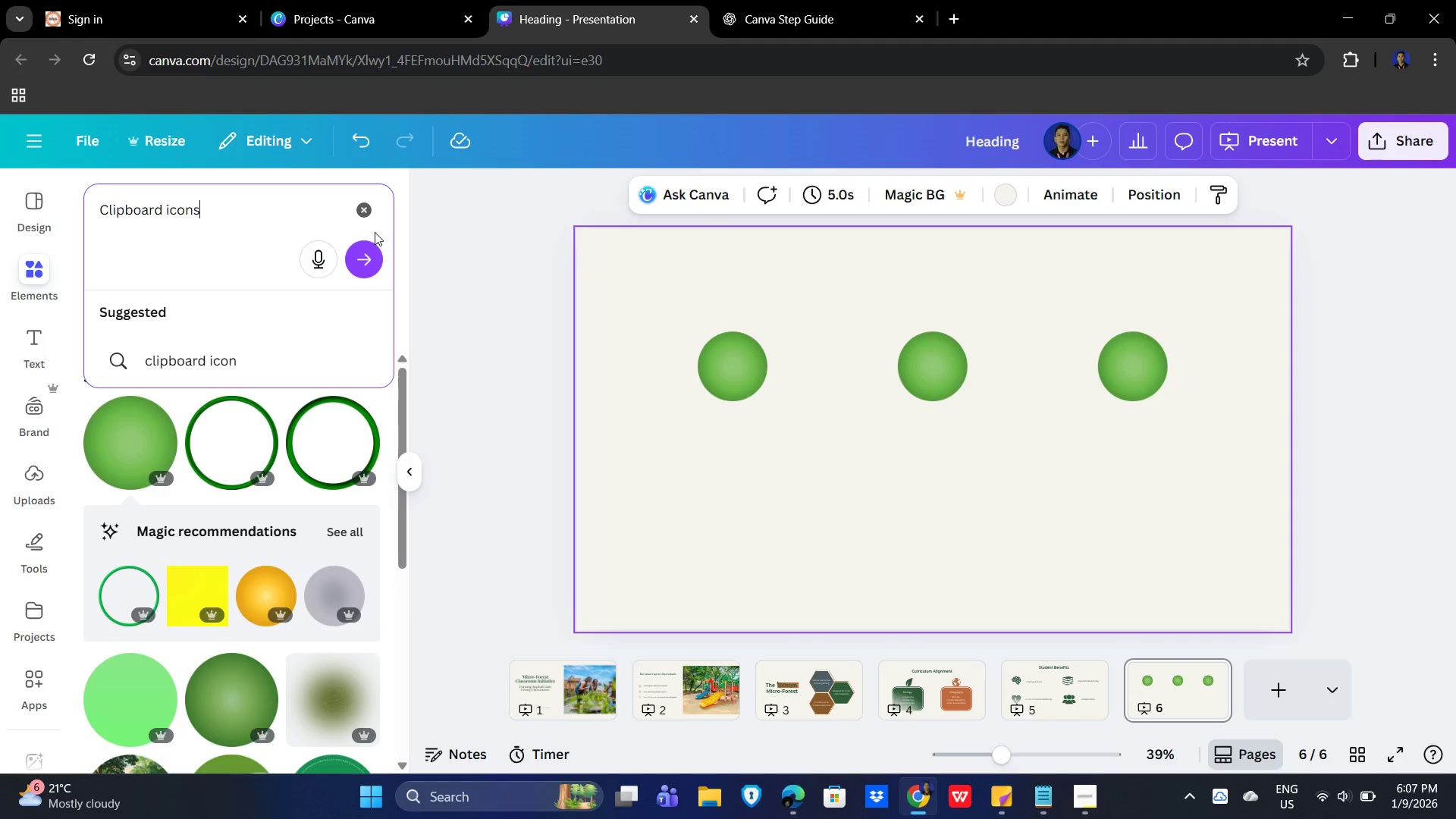 
key(Enter)
 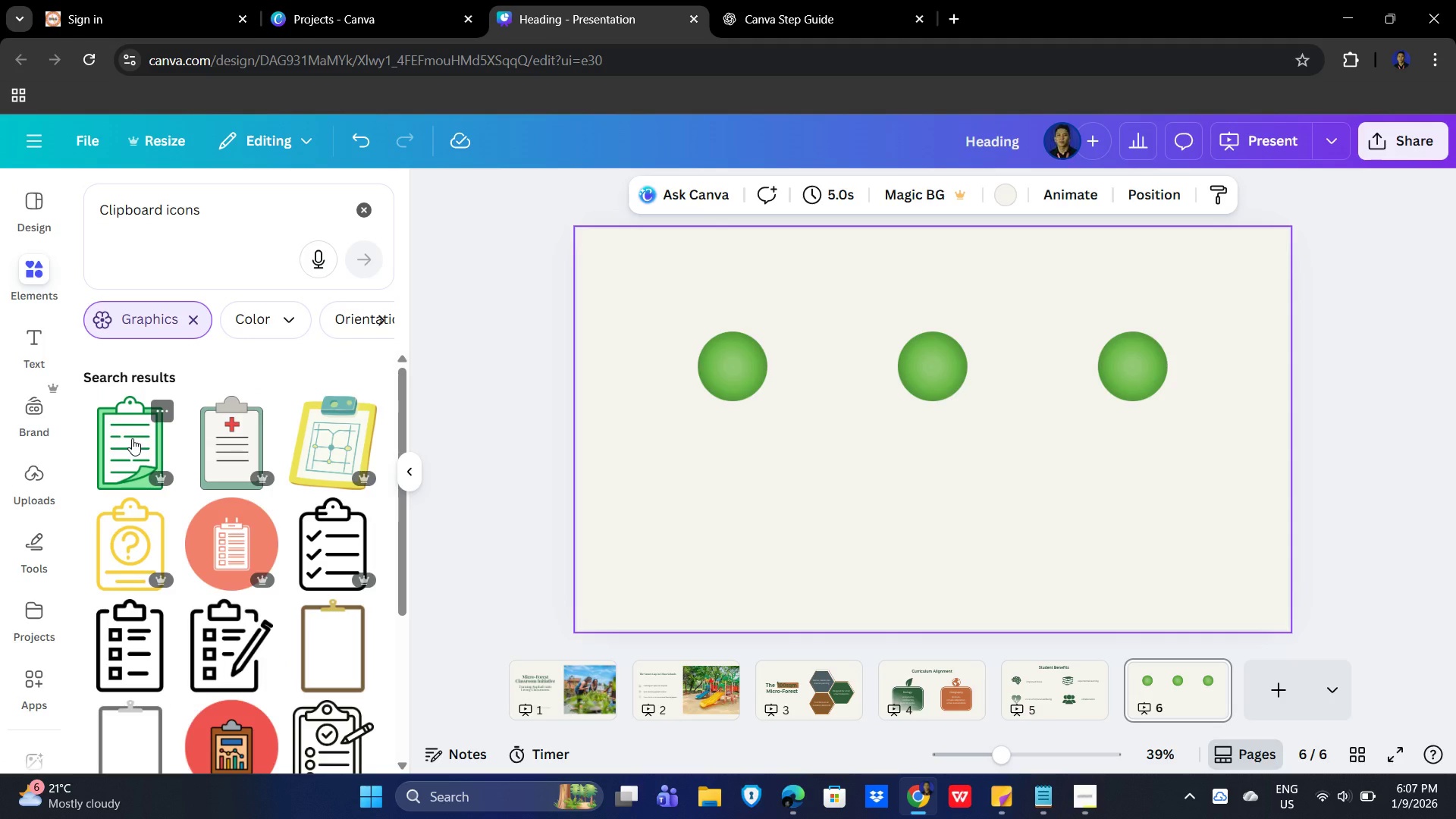 
left_click([136, 657])
 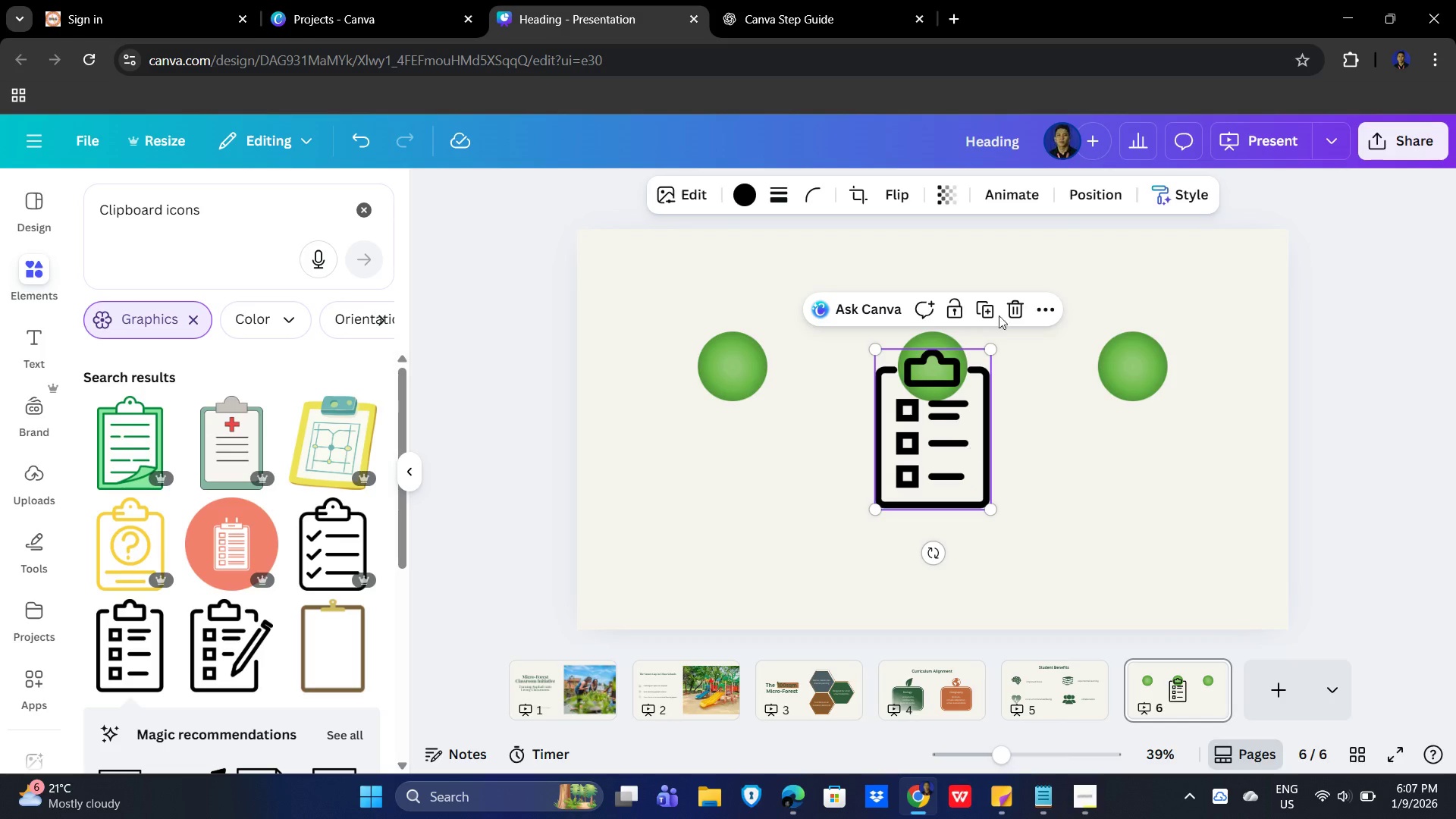 
left_click([1012, 303])
 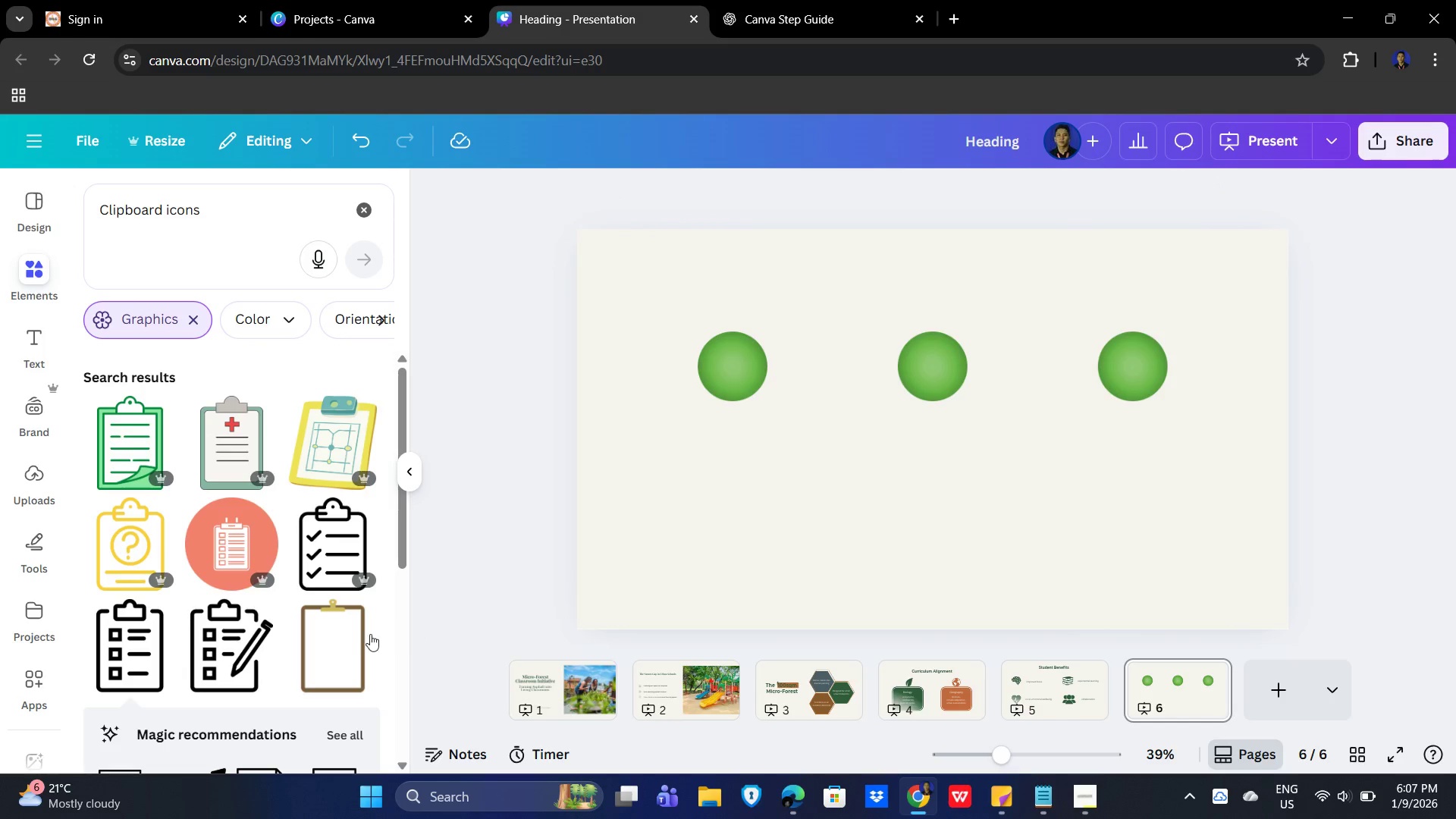 
left_click([324, 654])
 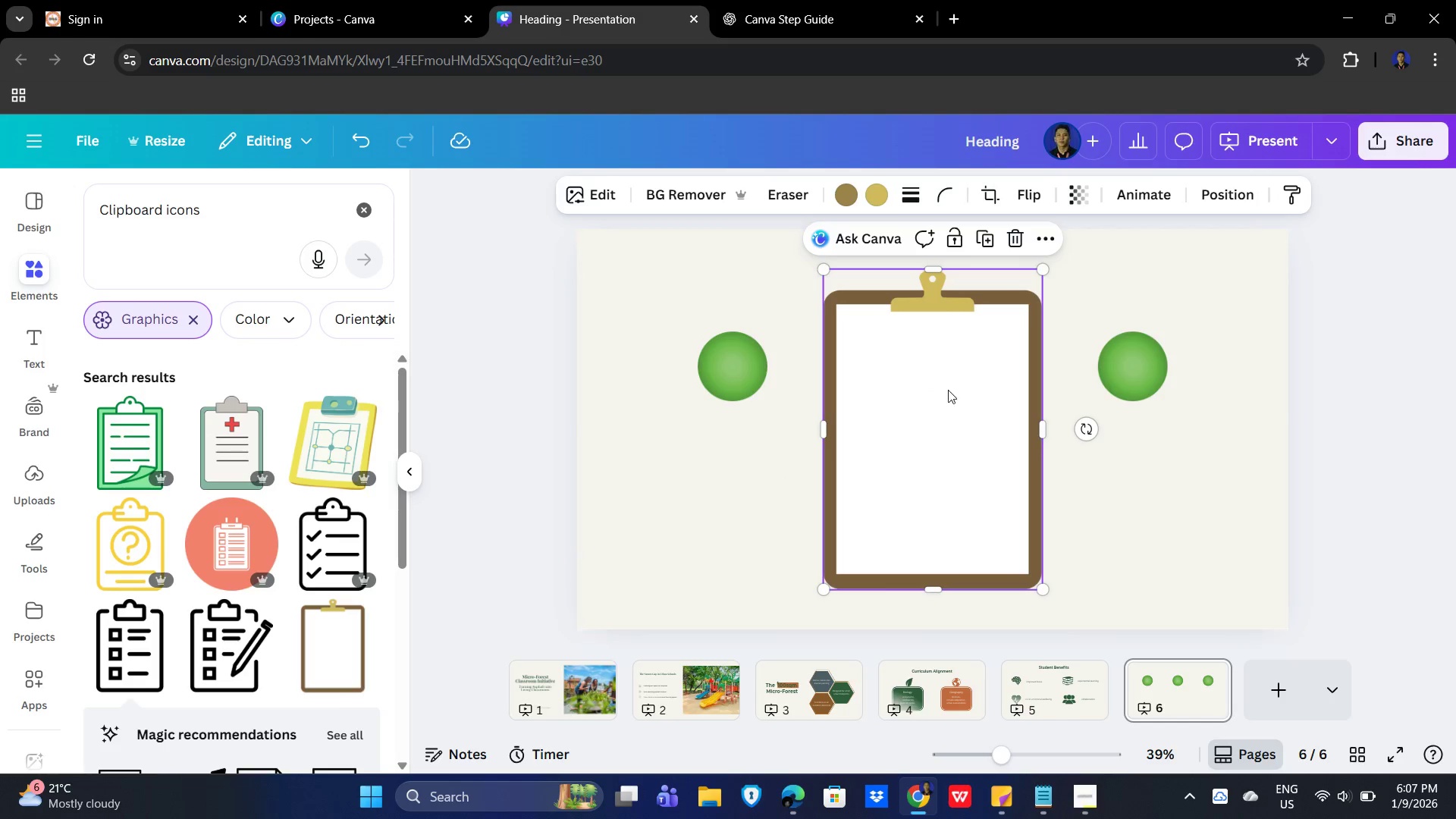 
left_click_drag(start_coordinate=[944, 393], to_coordinate=[742, 456])
 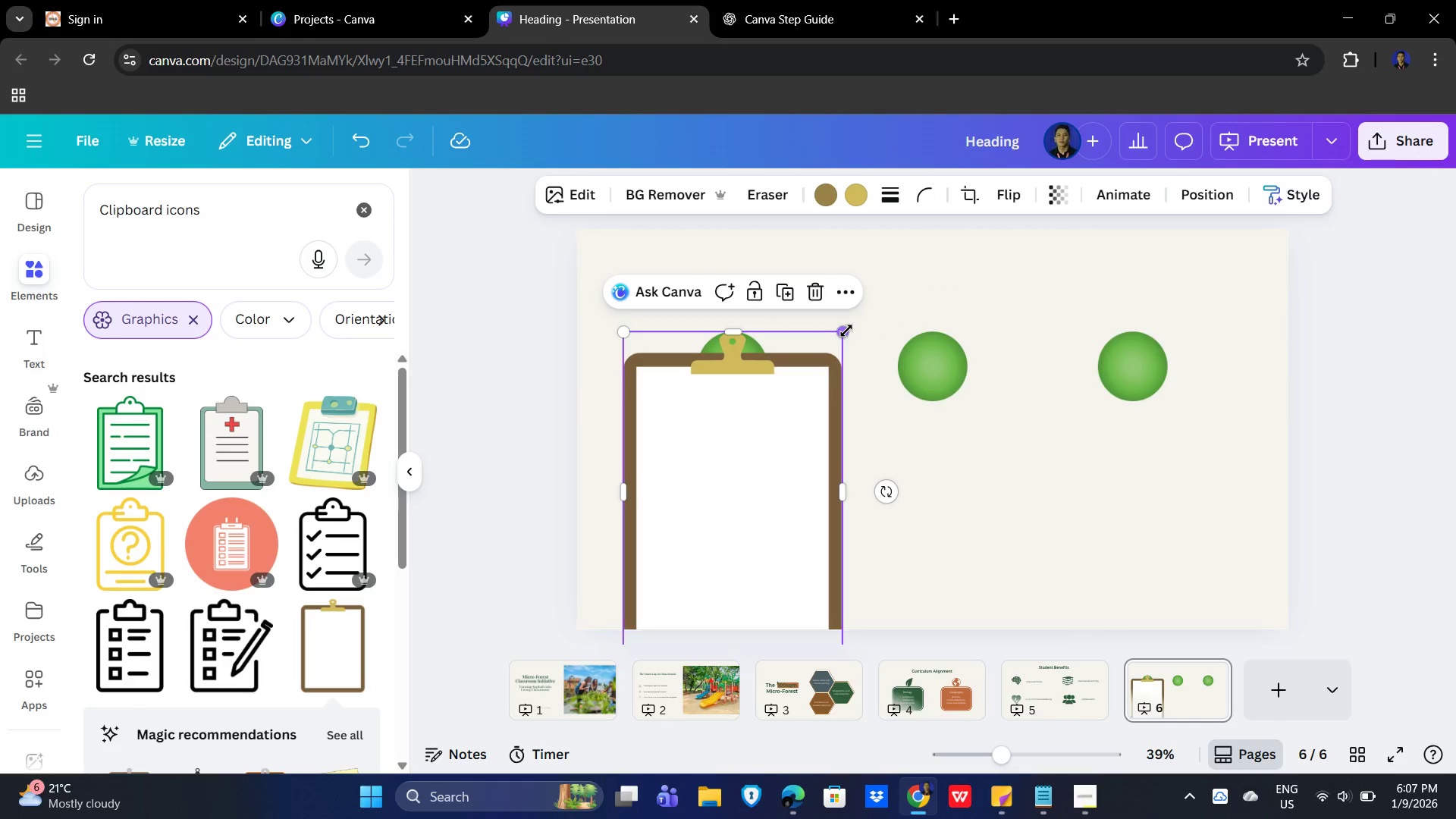 
left_click_drag(start_coordinate=[845, 331], to_coordinate=[753, 466])
 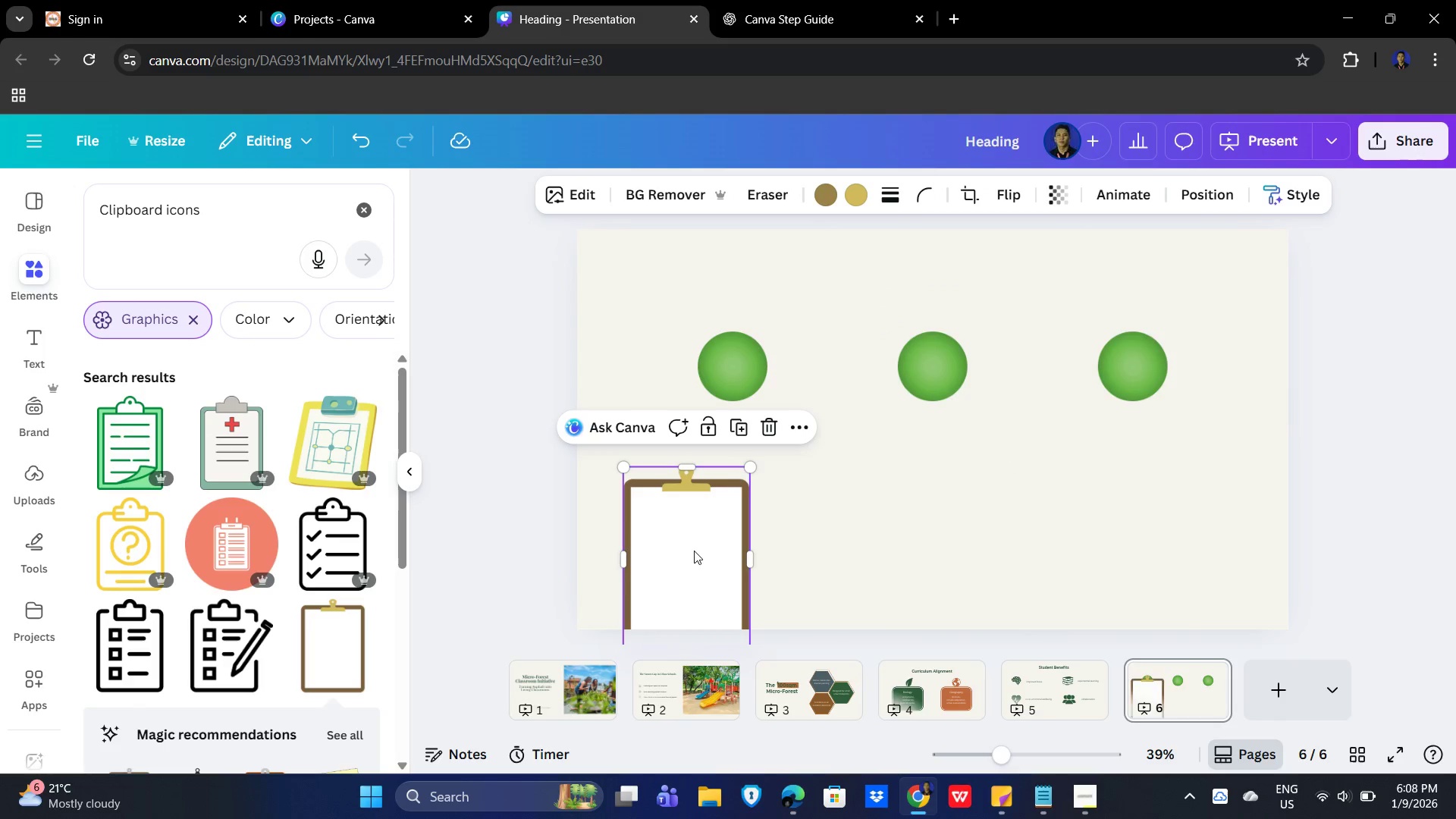 
left_click_drag(start_coordinate=[694, 551], to_coordinate=[739, 485])
 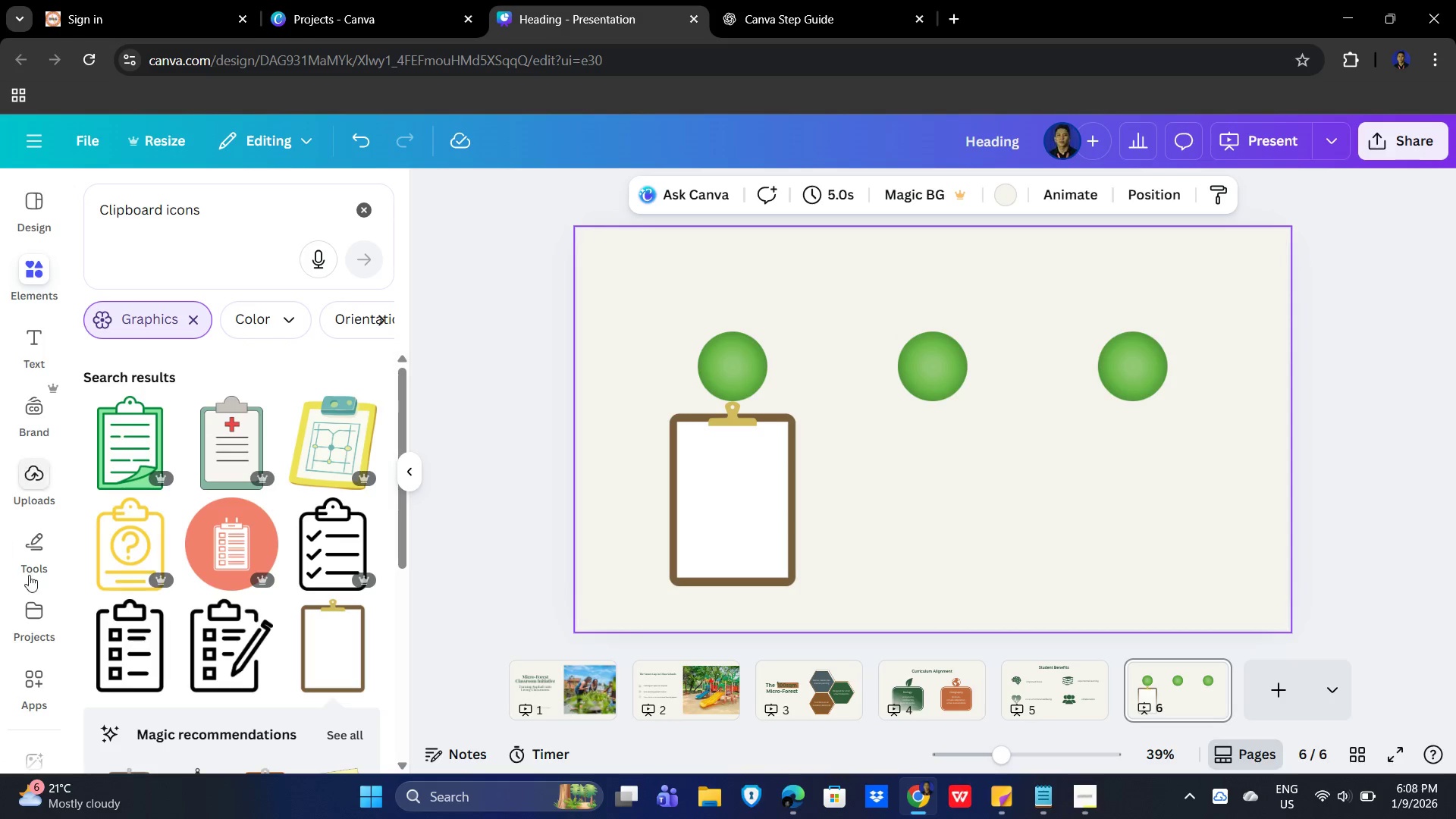 
wait(7.88)
 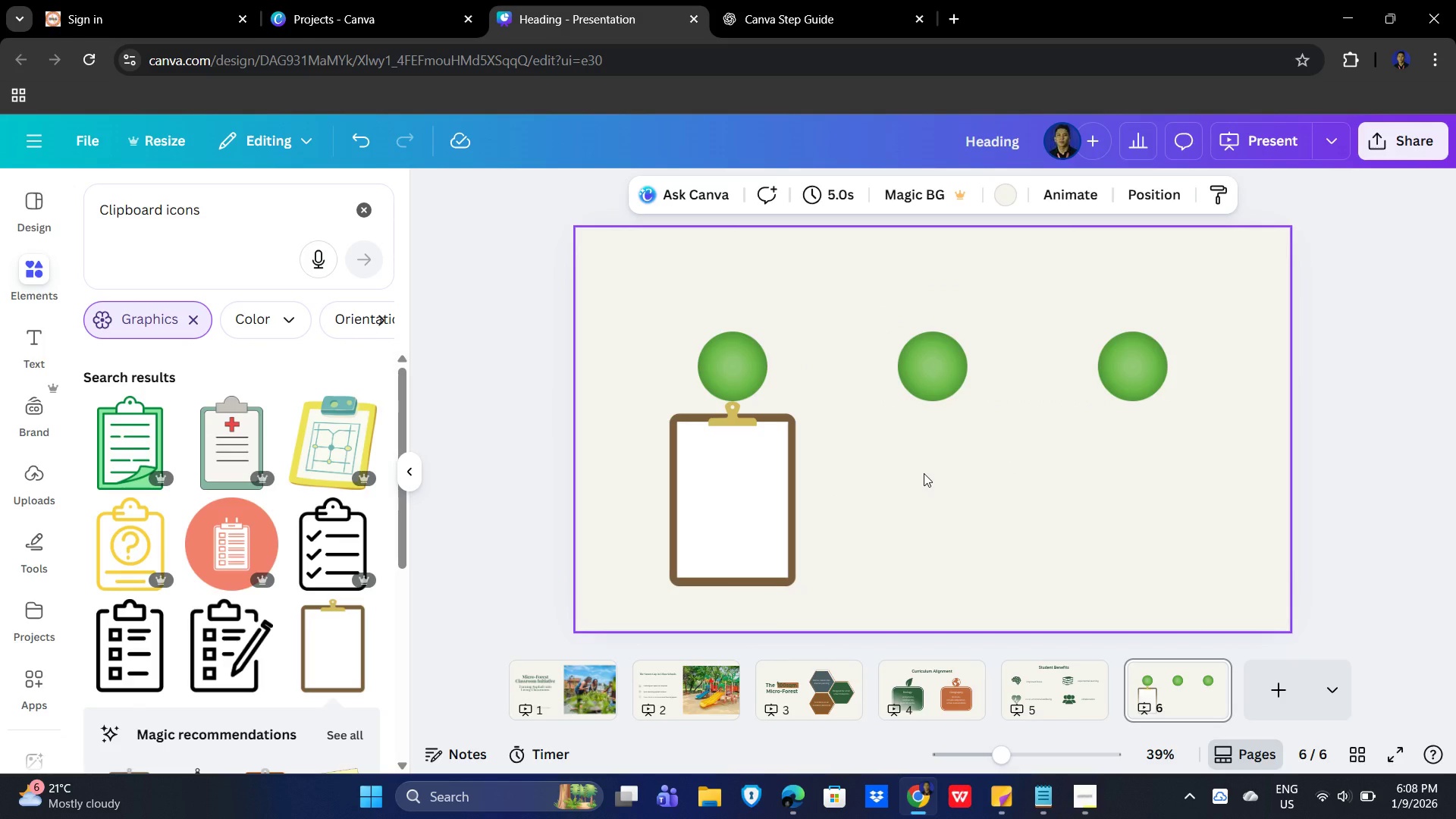 
left_click([25, 344])
 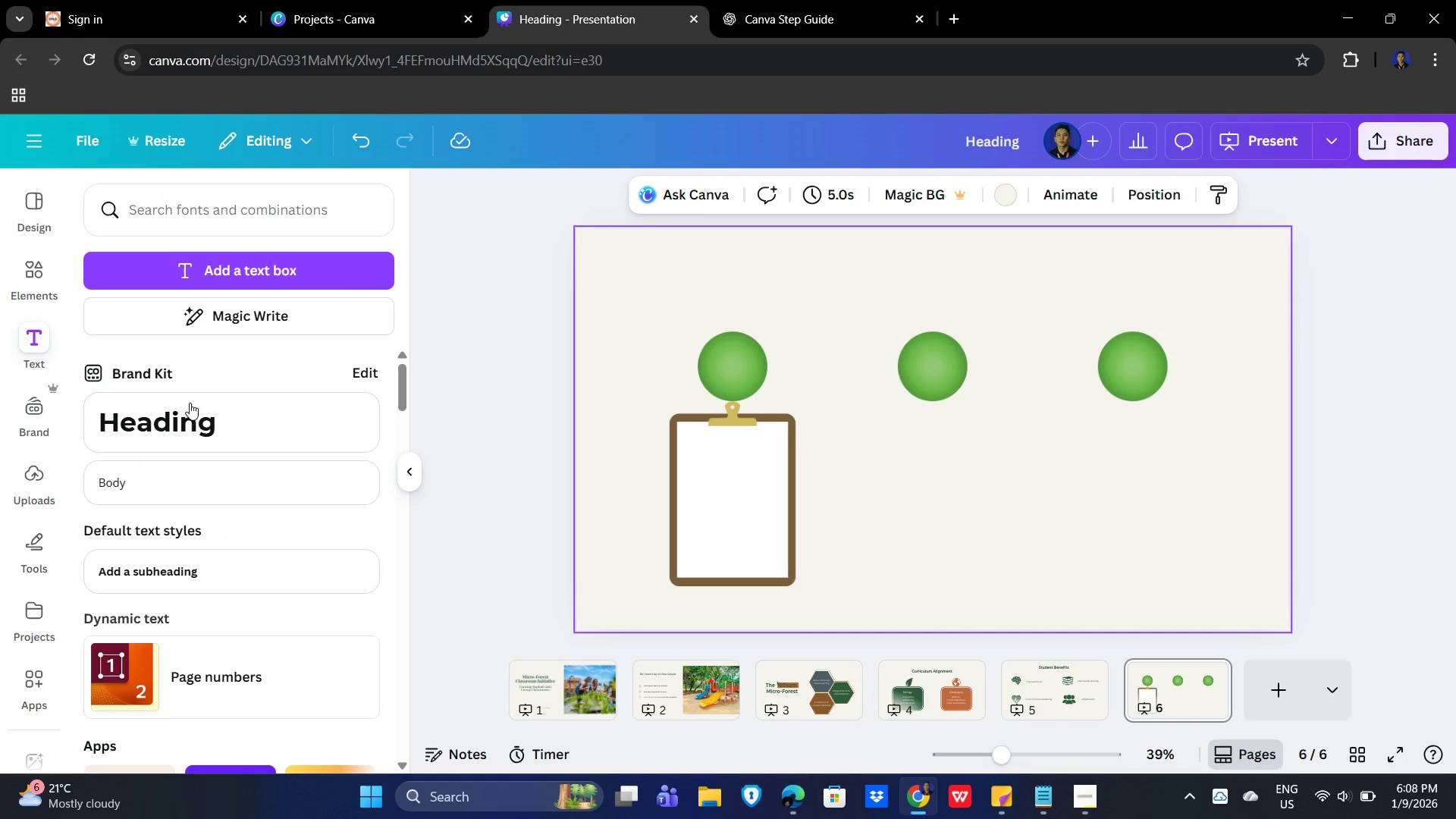 
left_click([206, 419])
 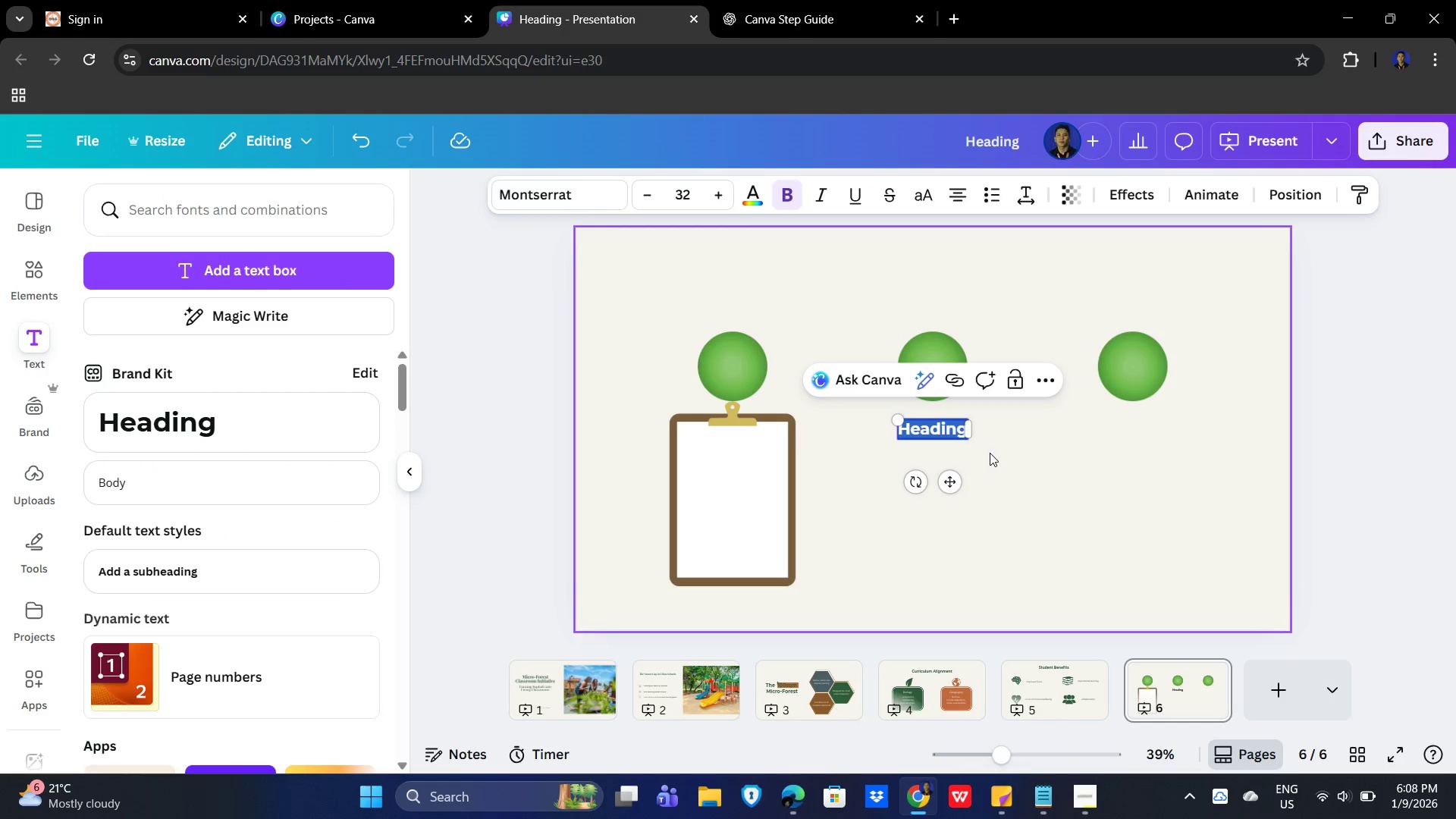 
key(Numpad1)
 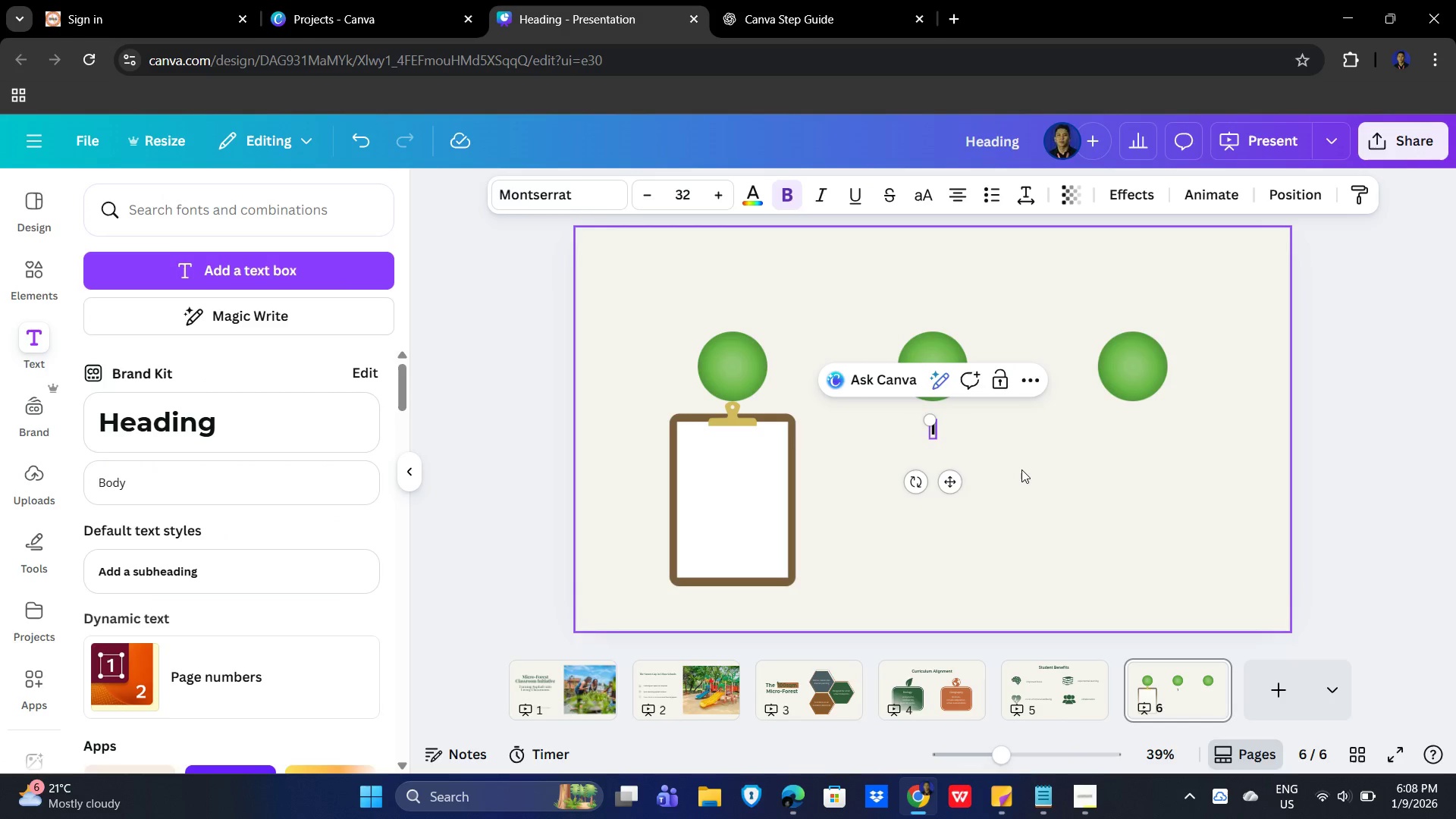 
left_click([1021, 469])
 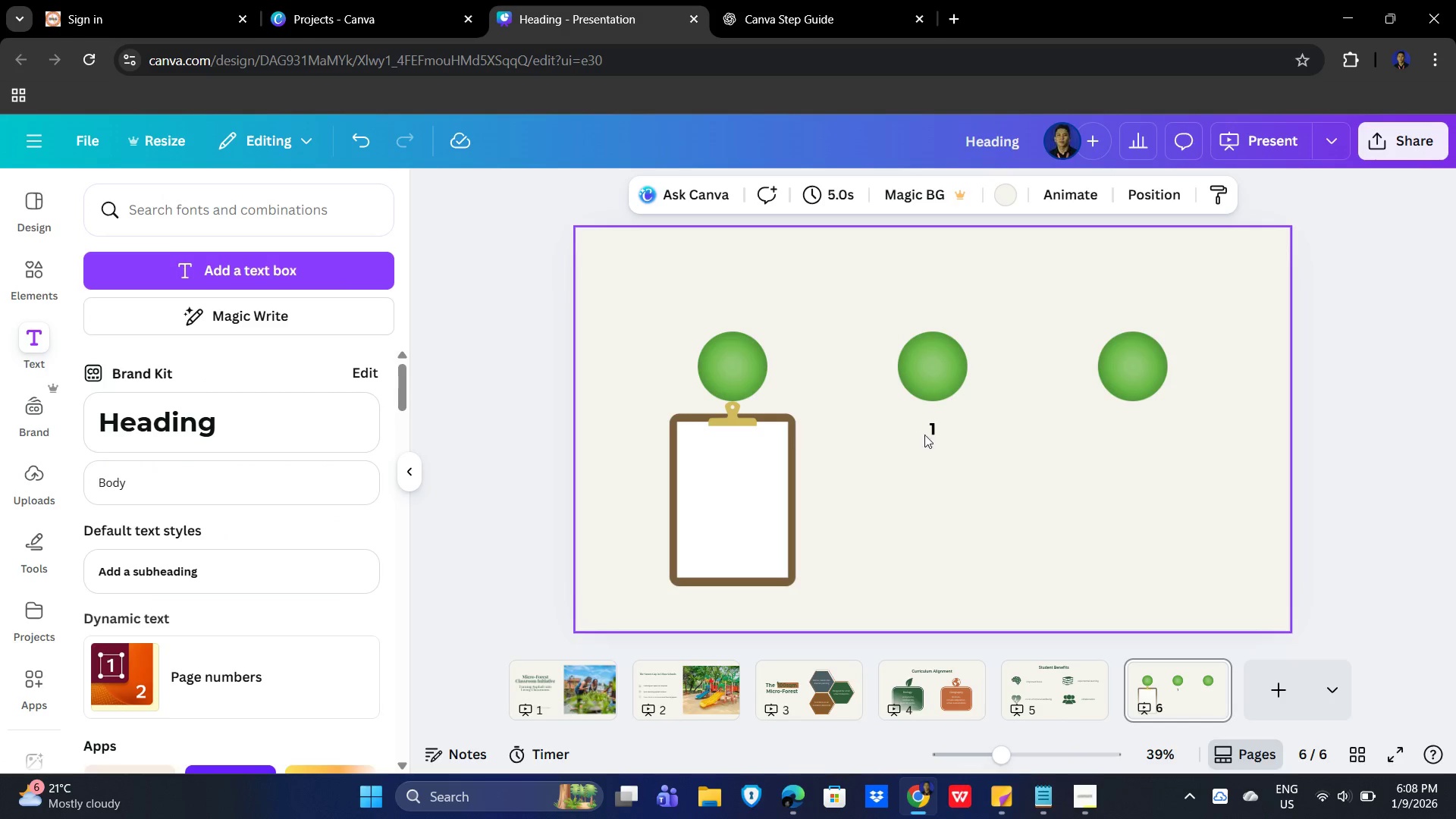 
left_click([934, 431])
 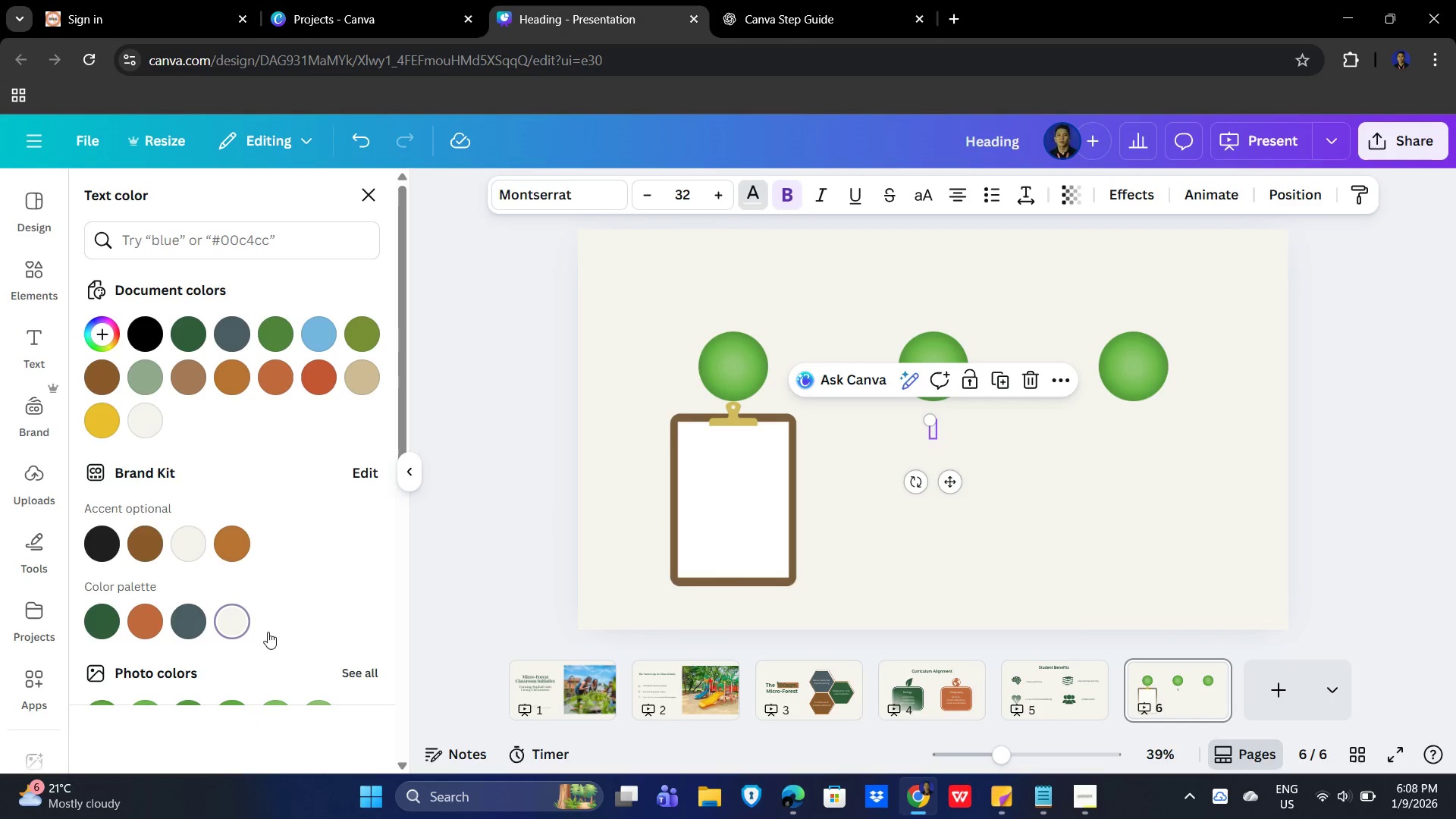 
left_click([902, 606])
 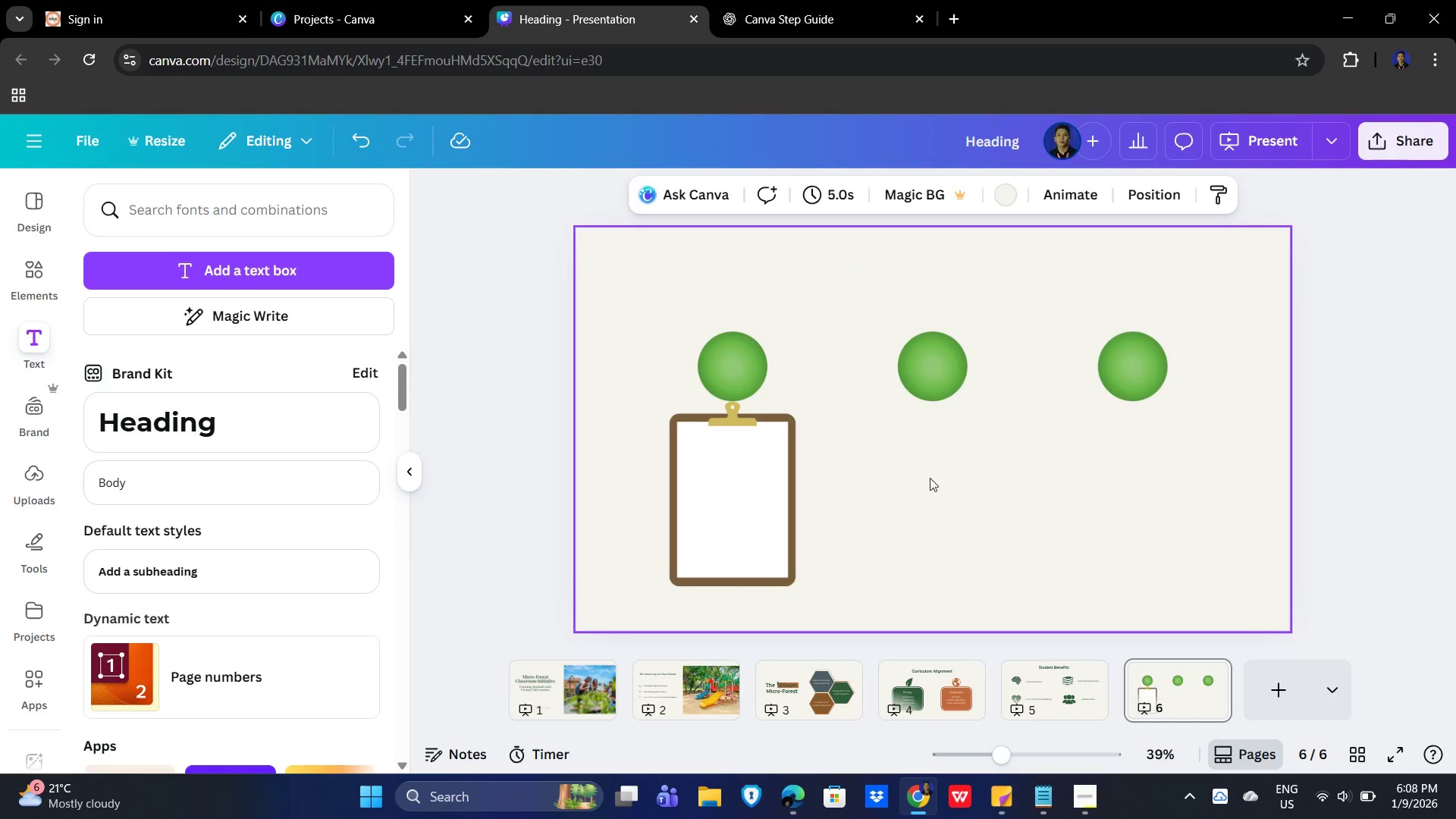 
key(Control+Z)
 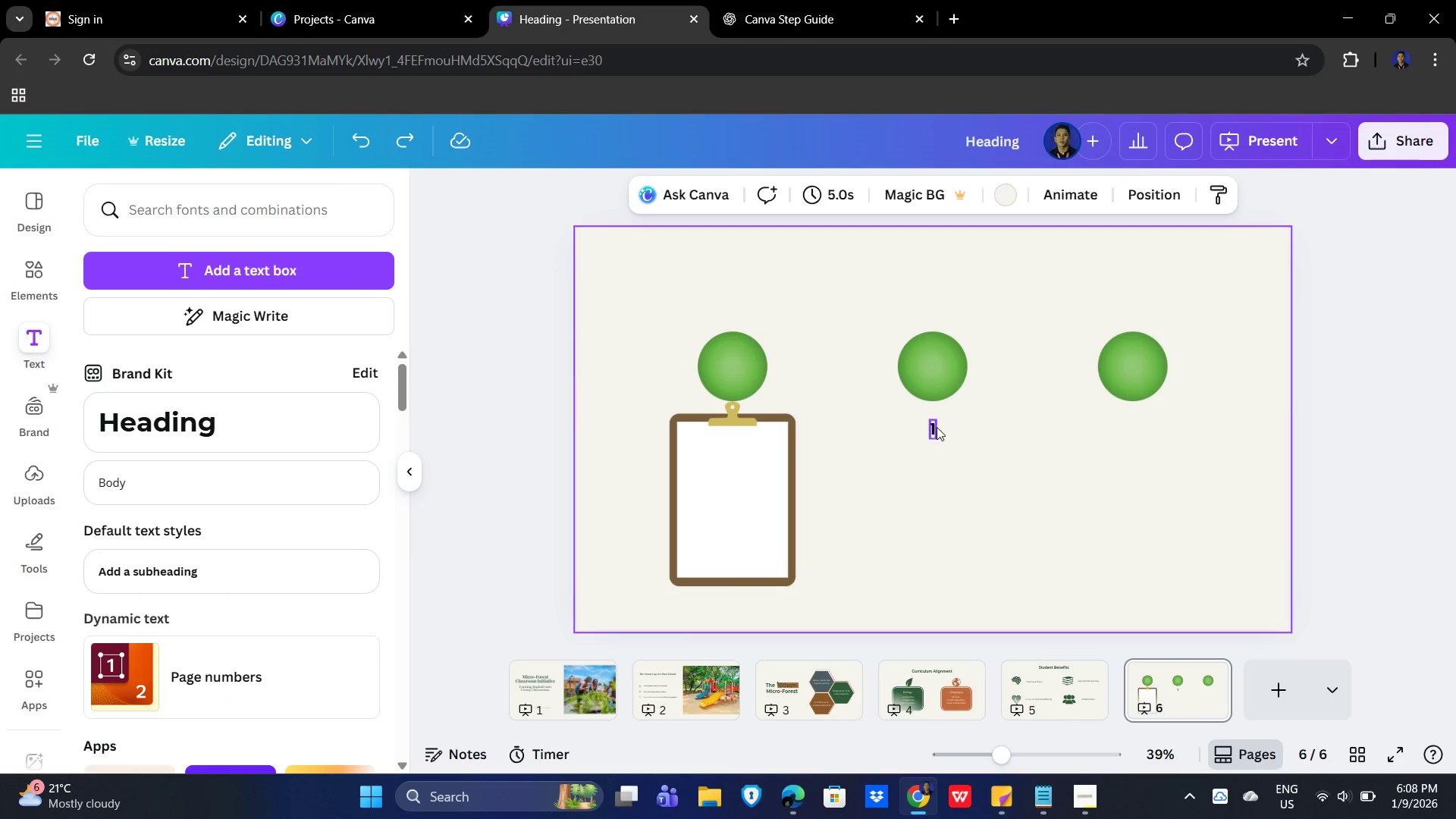 
left_click_drag(start_coordinate=[937, 426], to_coordinate=[930, 425])
 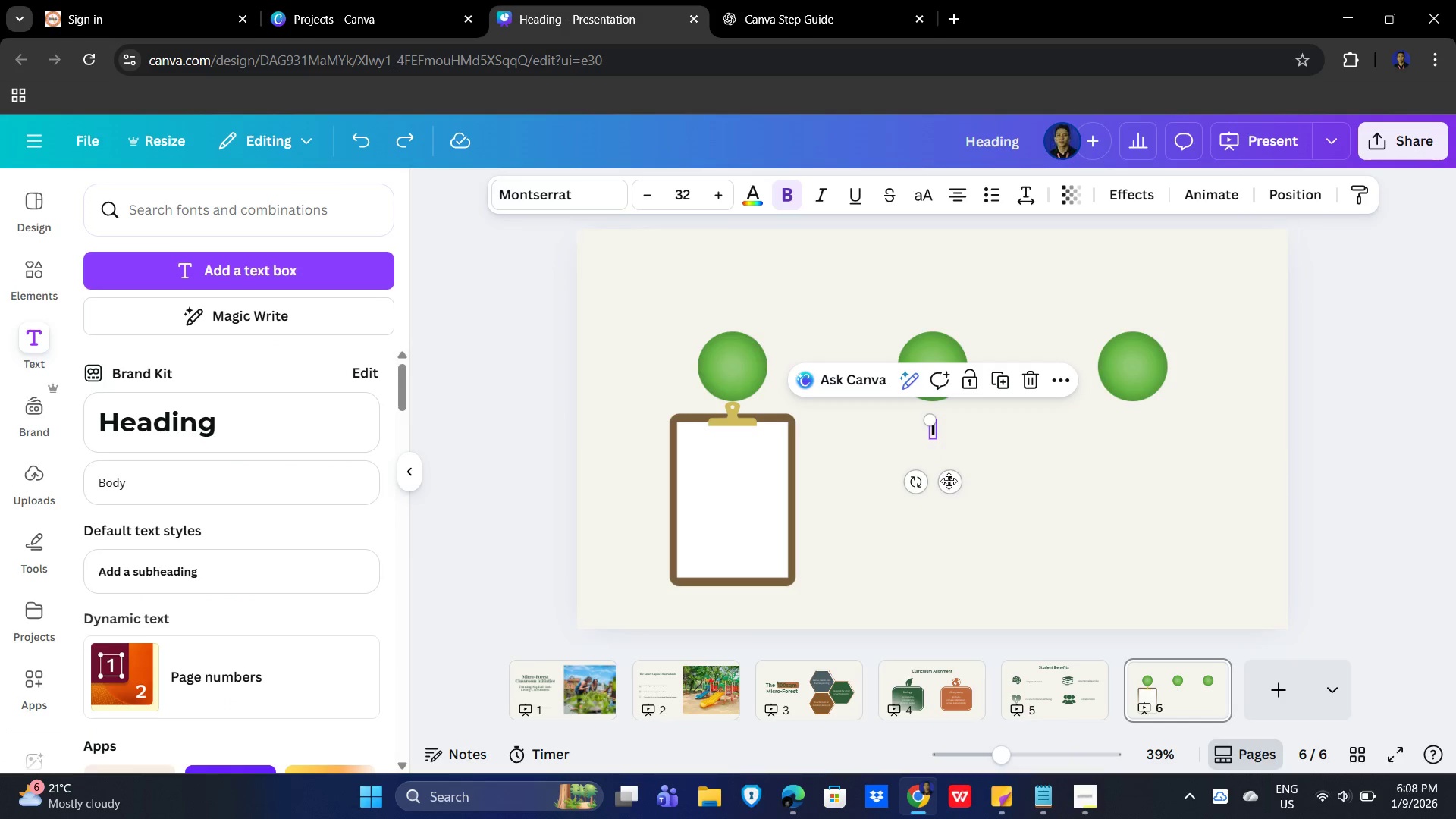 
left_click_drag(start_coordinate=[949, 481], to_coordinate=[749, 421])
 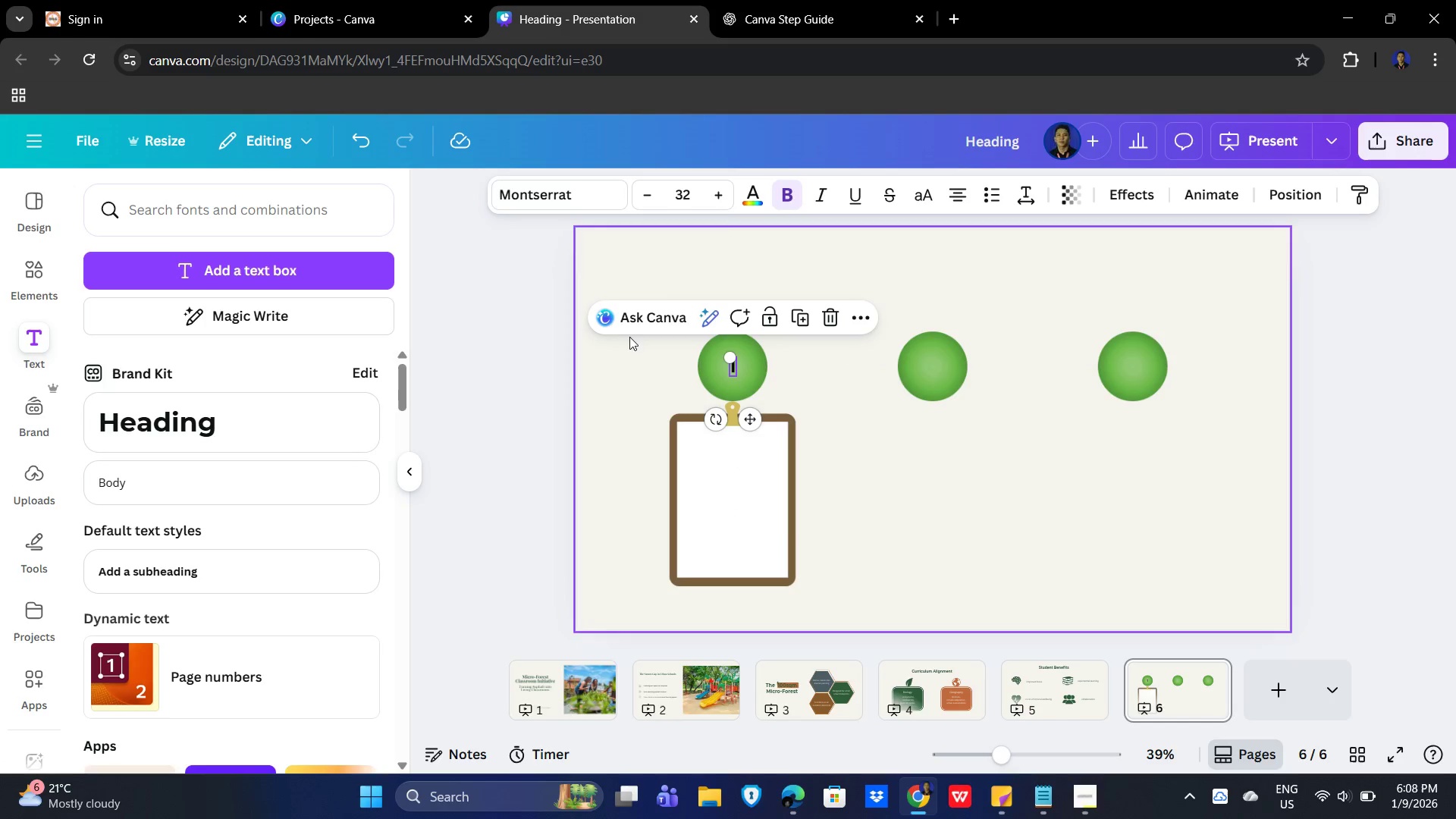 
left_click([760, 192])
 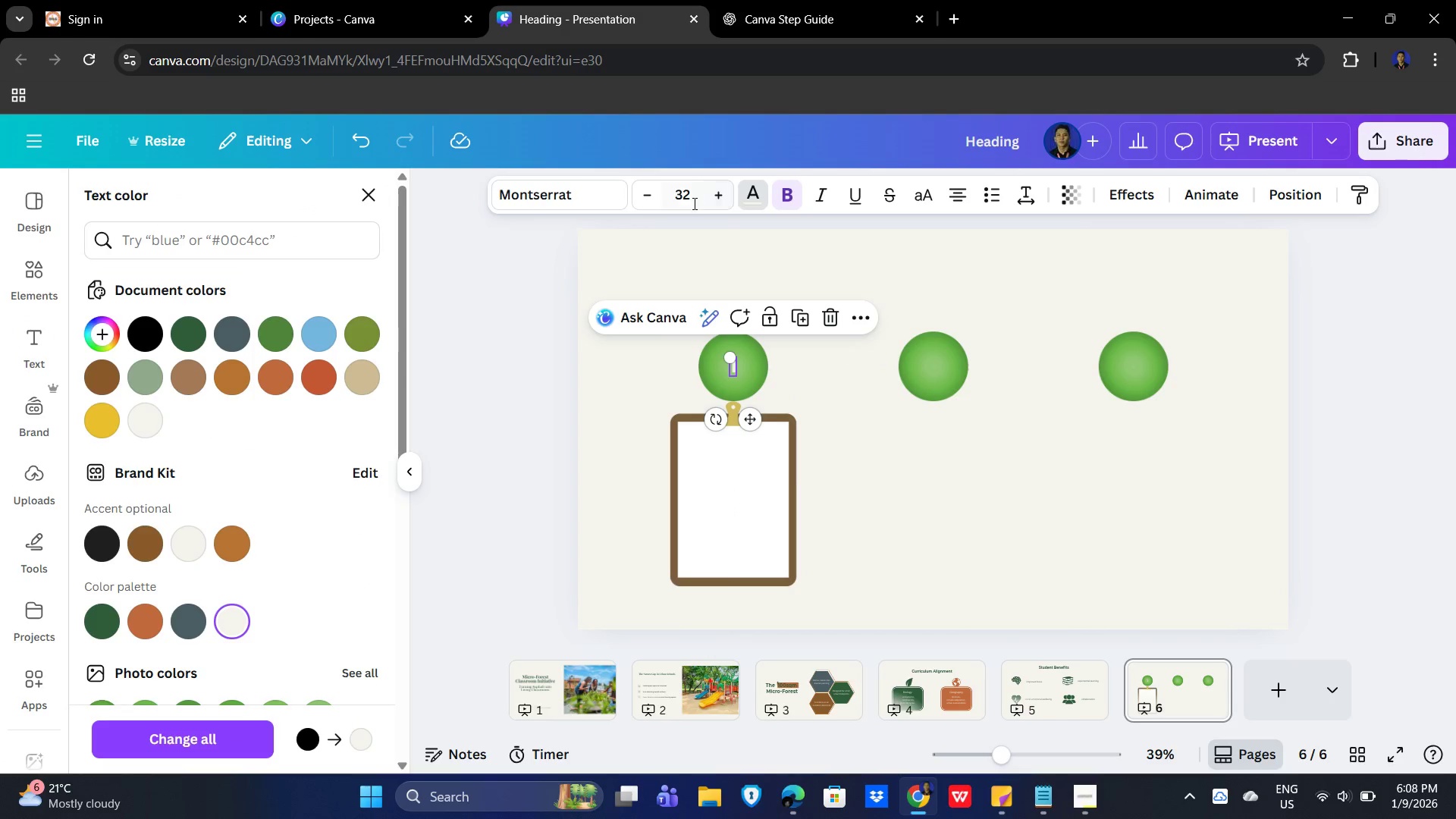 
key(Numpad4)
 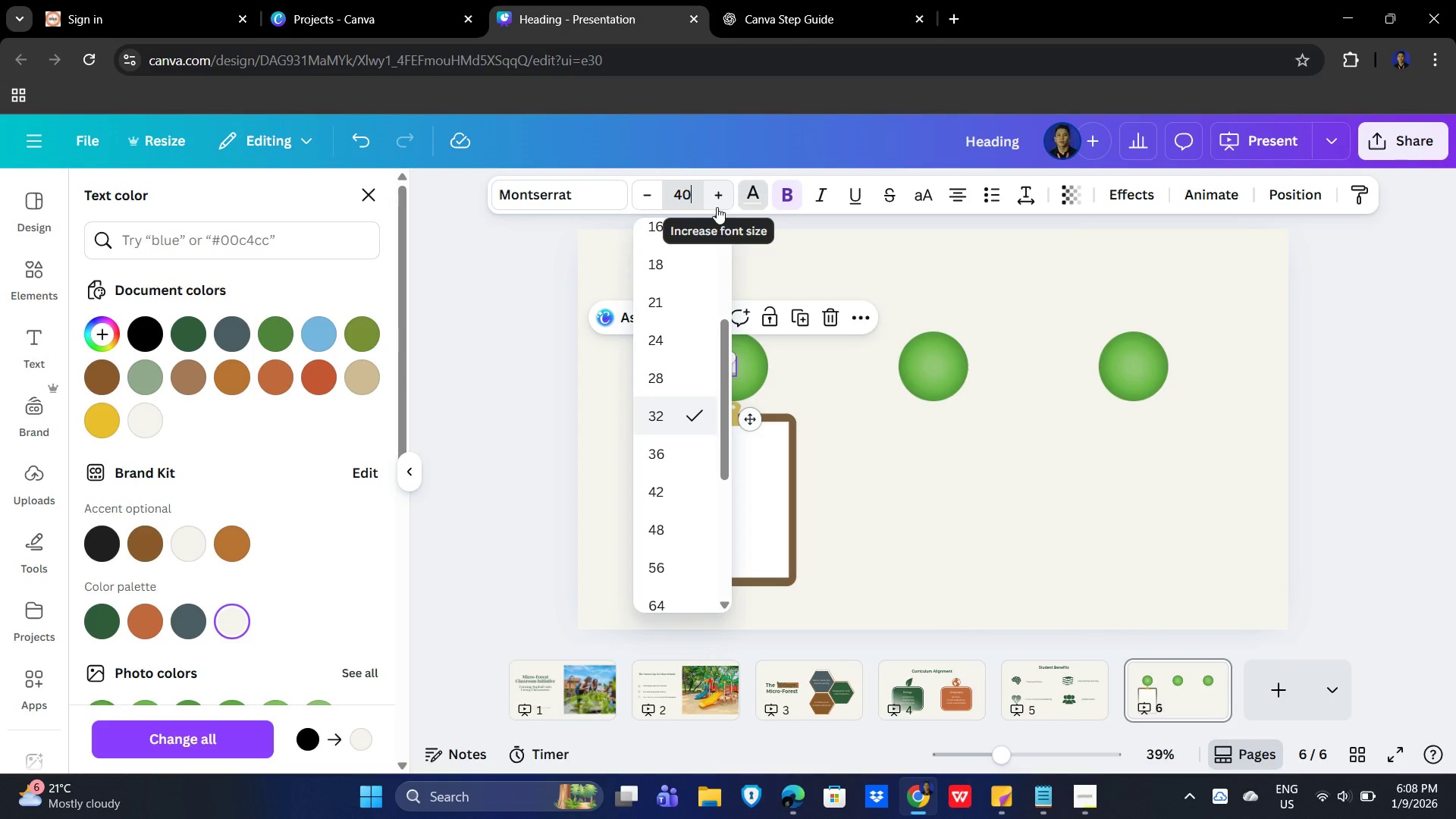 
key(Numpad0)
 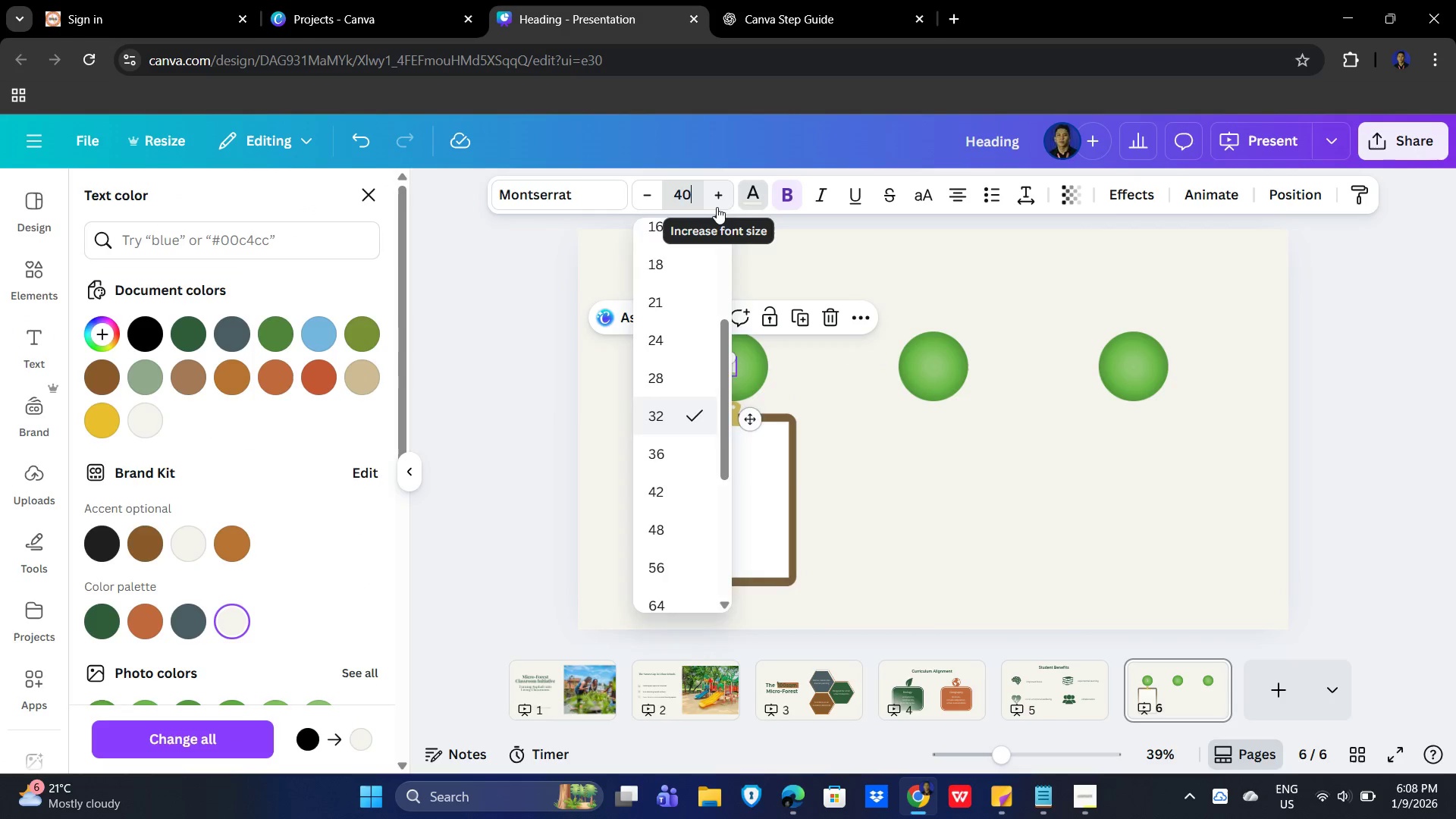 
key(NumpadEnter)
 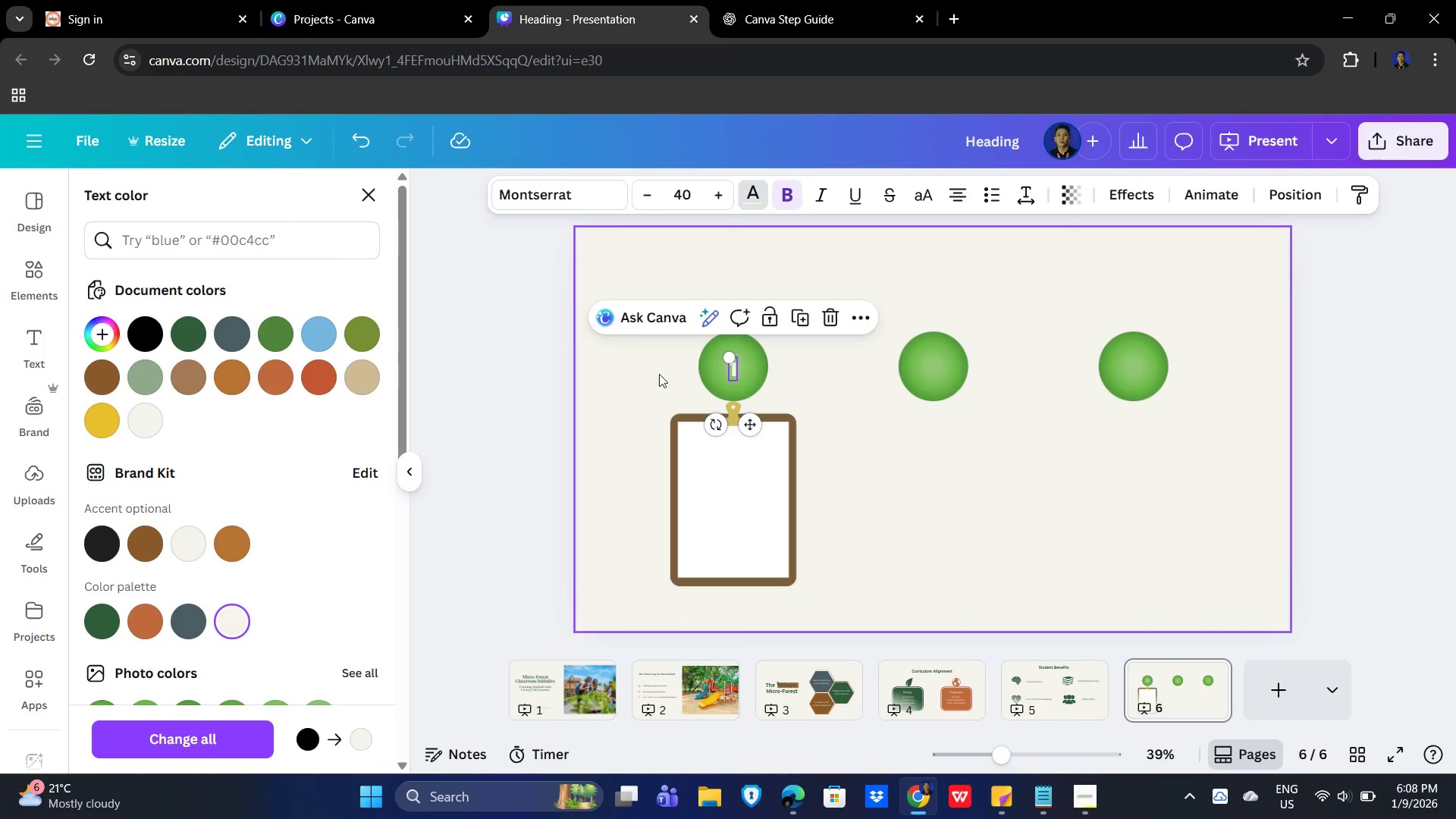 
wait(5.97)
 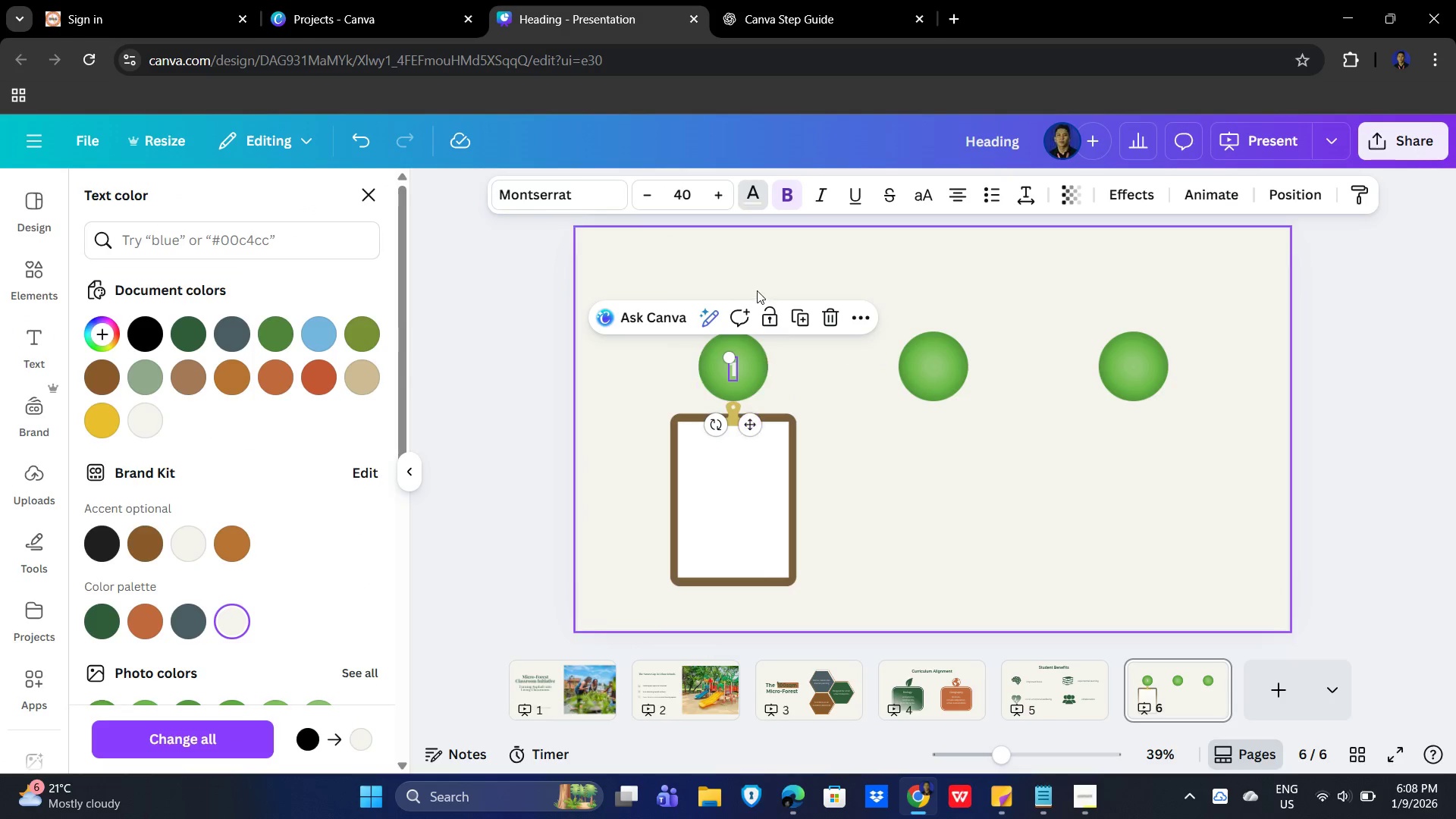 
left_click([143, 622])
 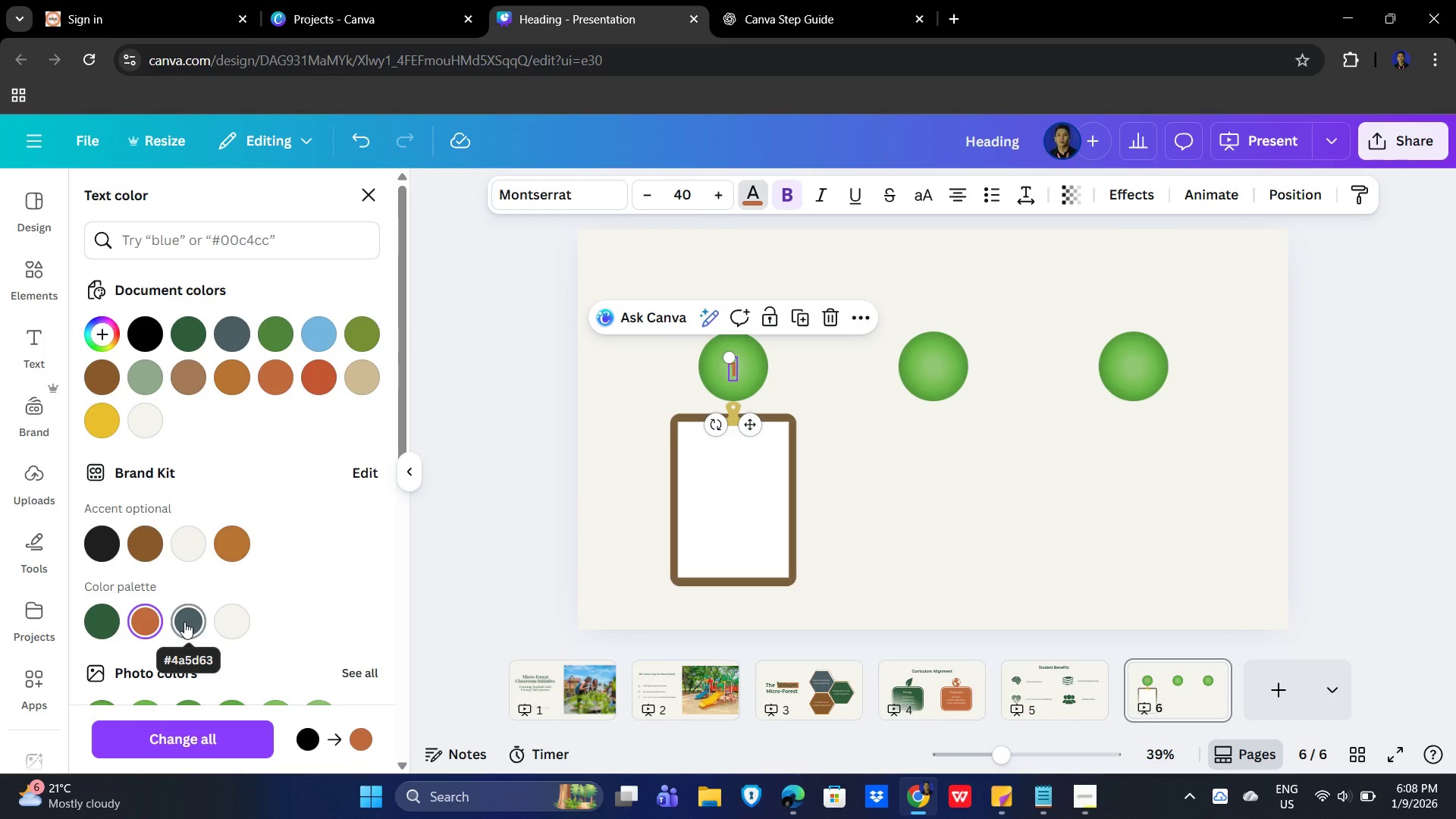 
left_click([184, 622])
 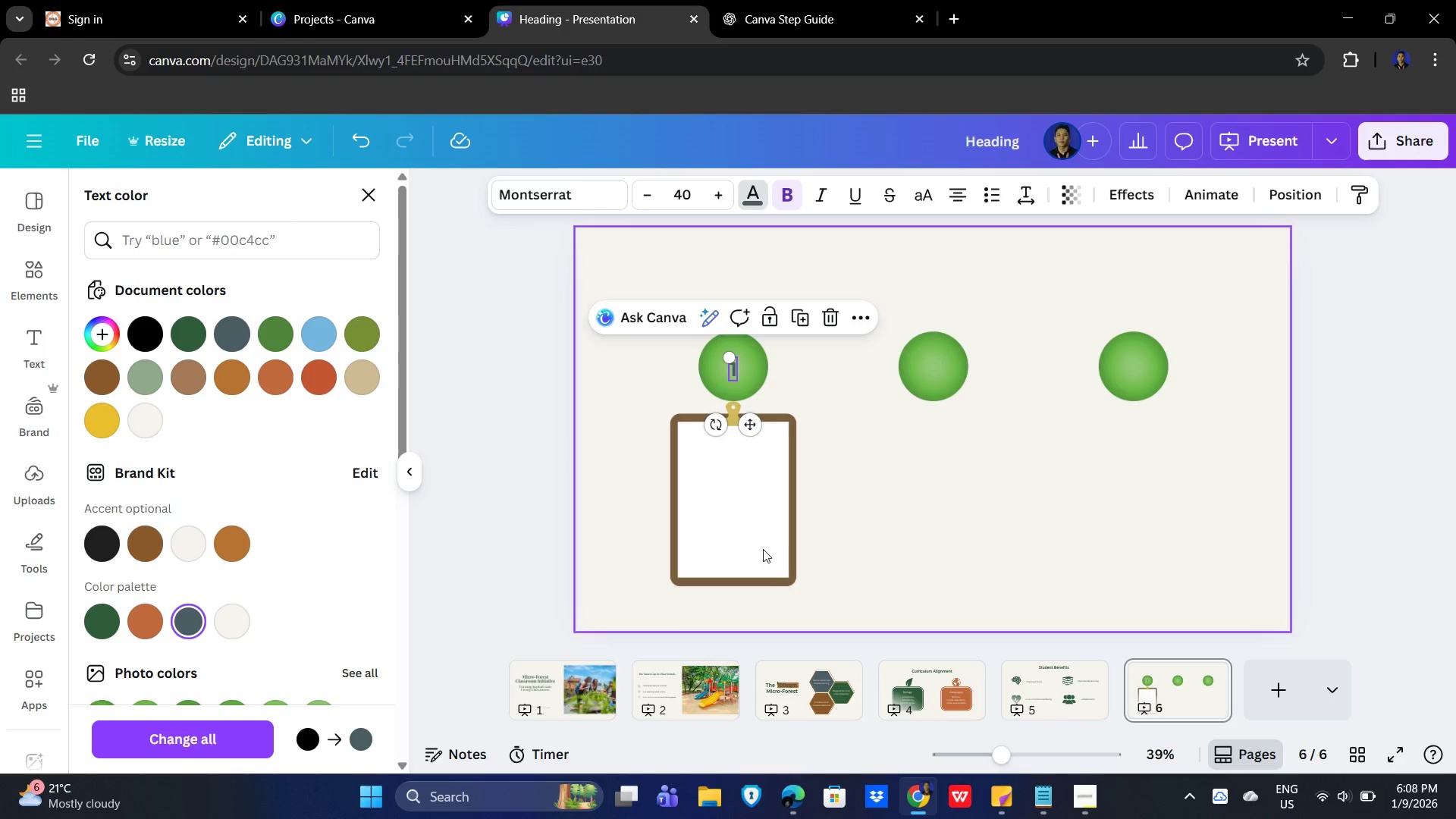 
left_click_drag(start_coordinate=[945, 521], to_coordinate=[937, 523])
 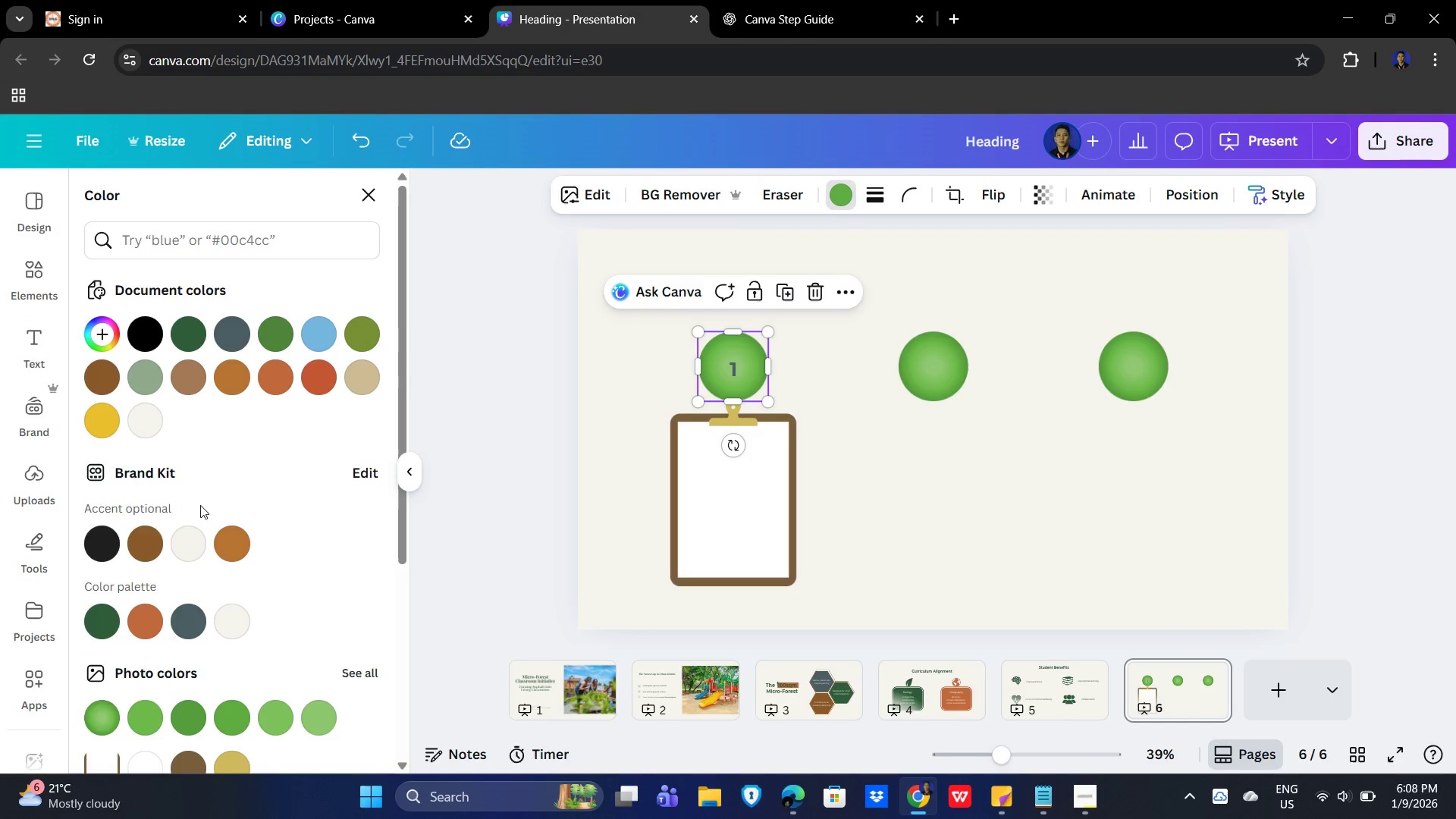 
left_click([111, 624])
 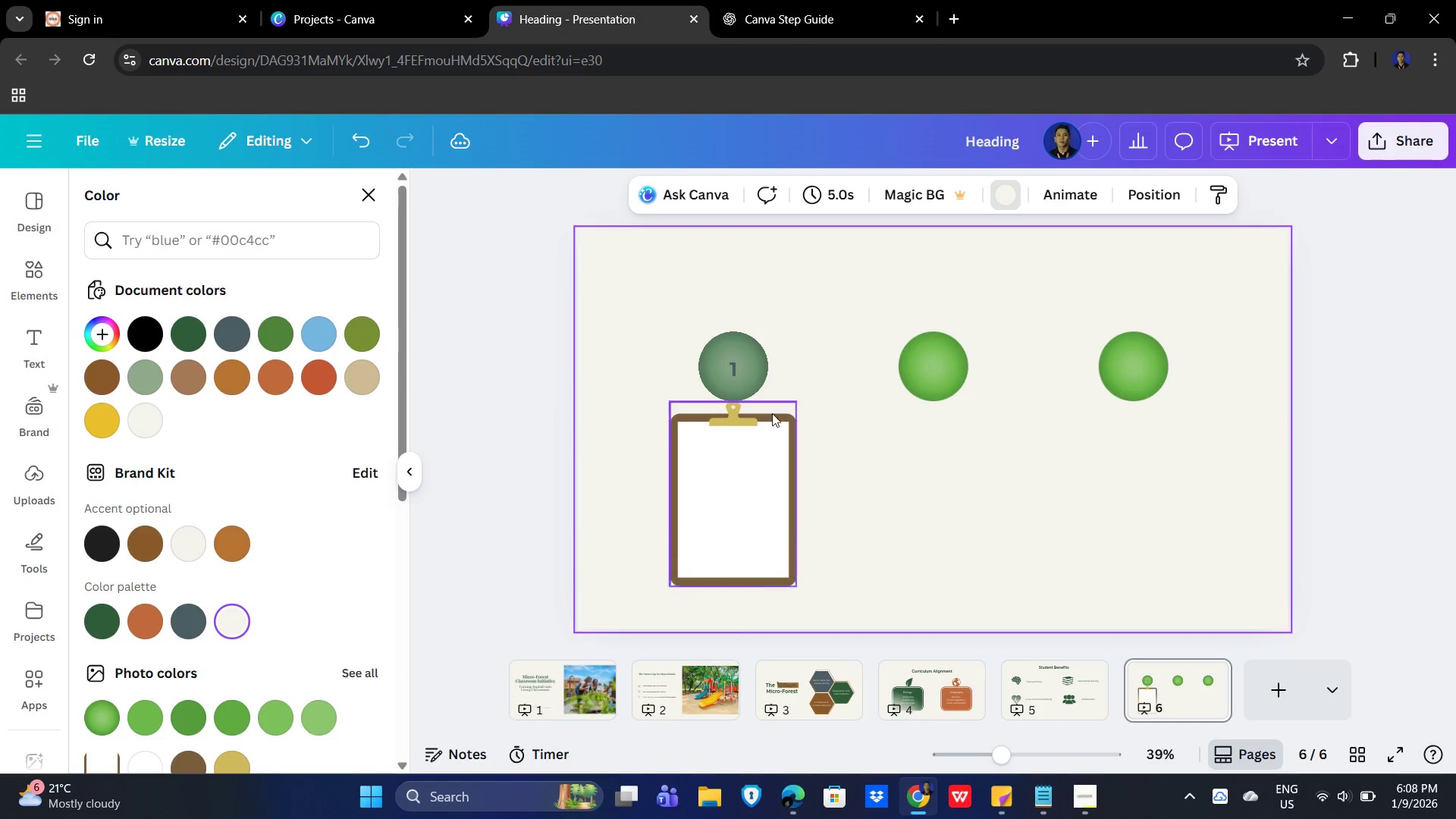 
wait(6.83)
 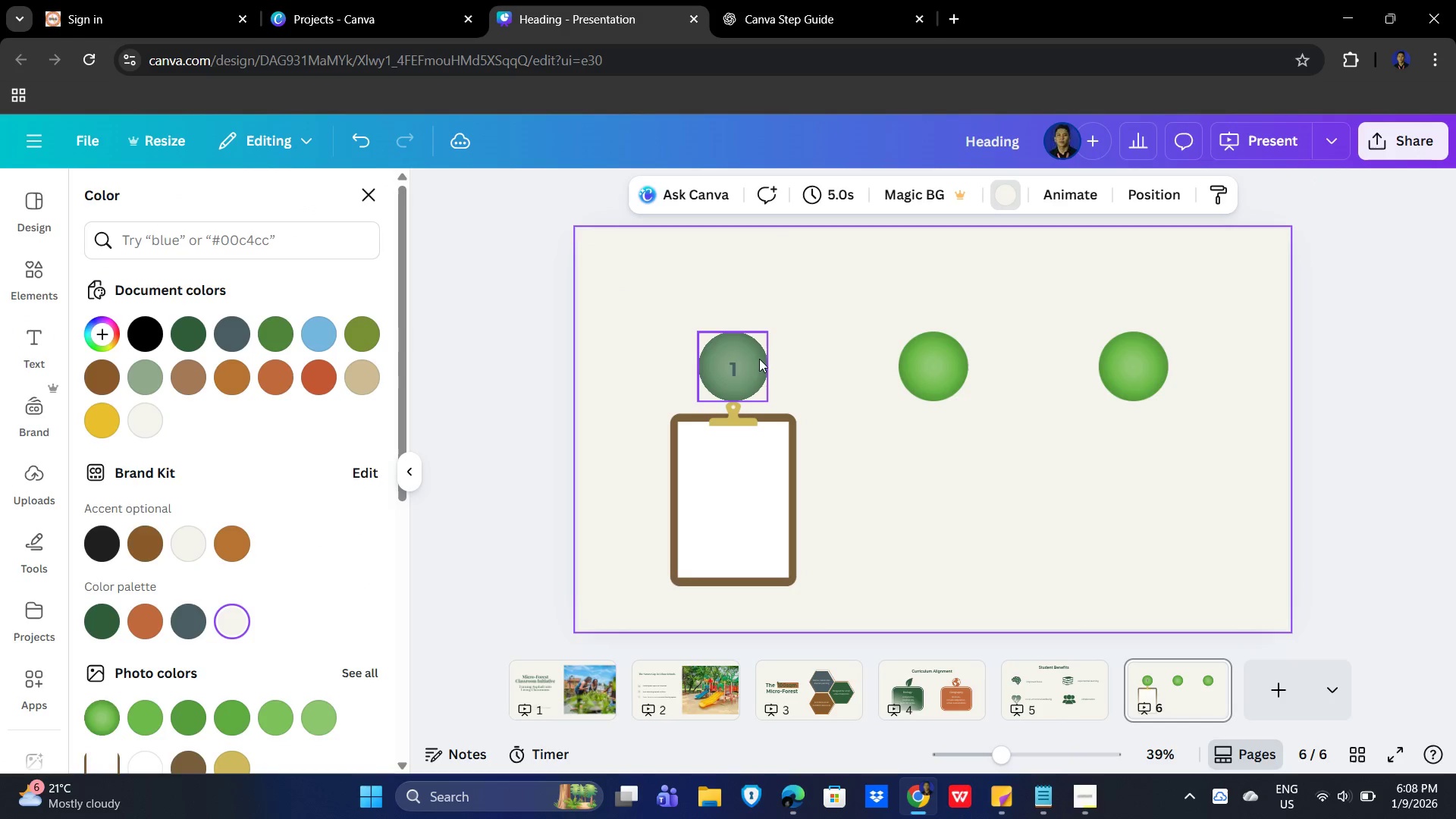 
key(Control+Z)
 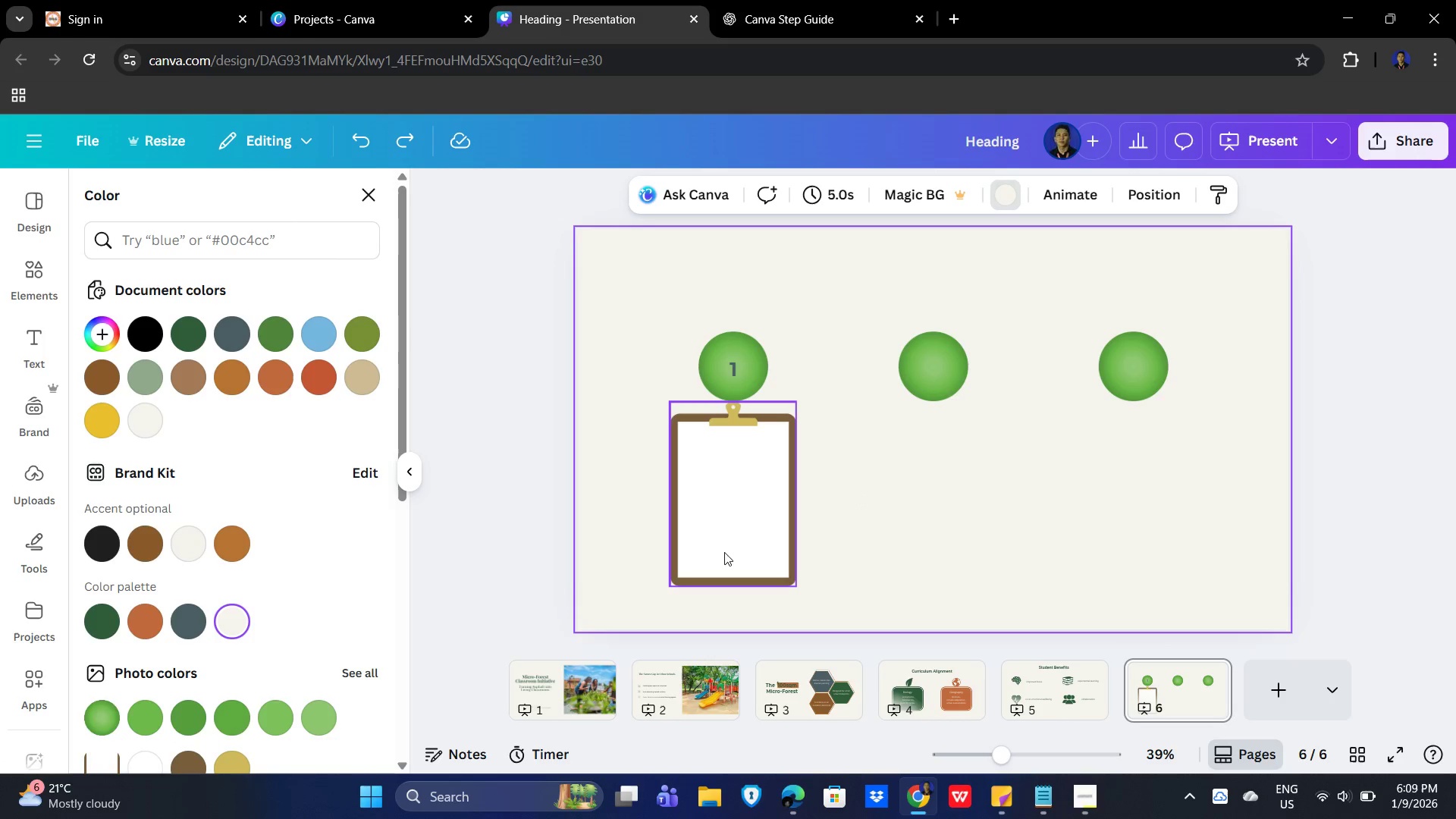 
wait(12.59)
 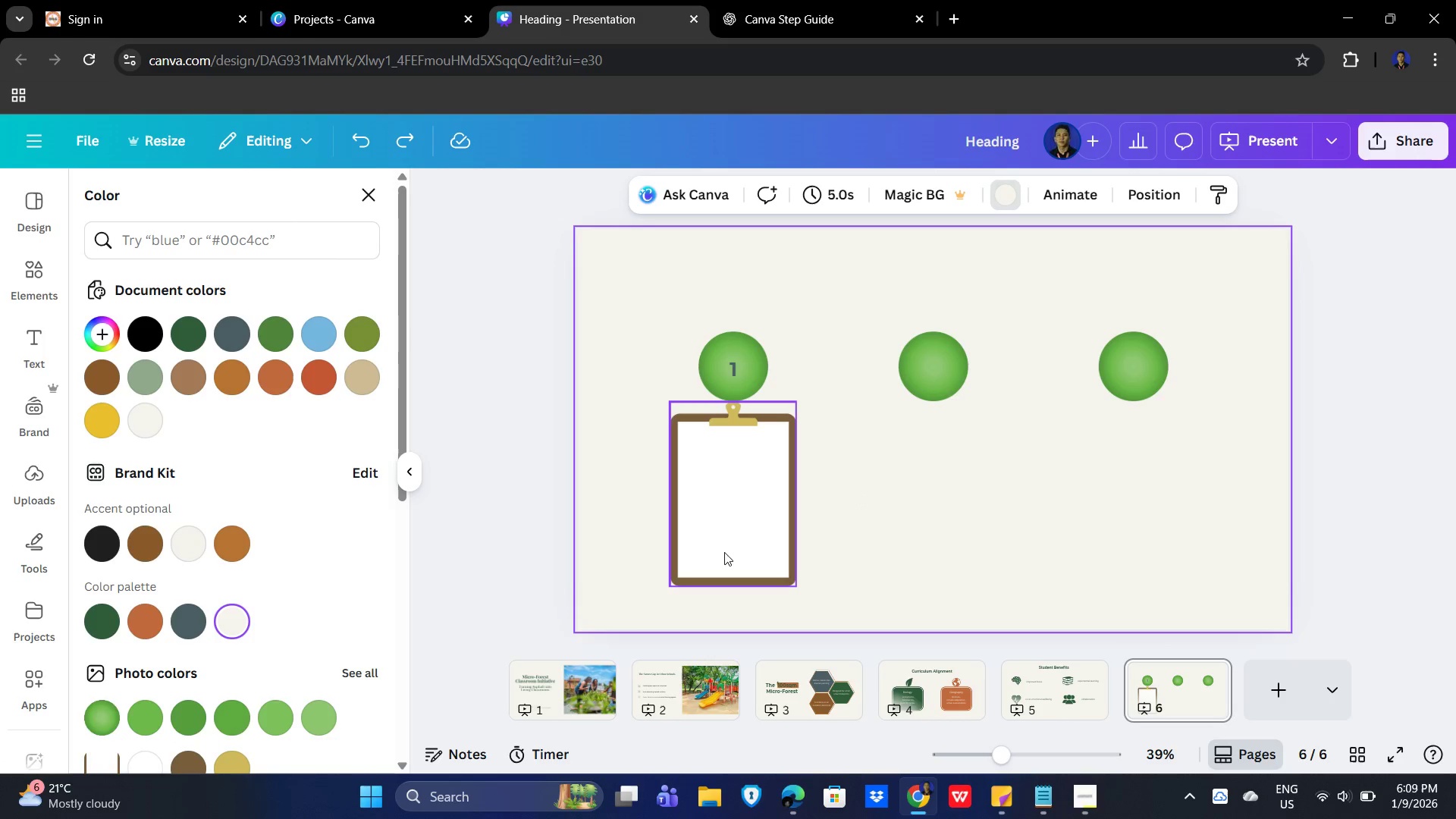 
left_click([767, 519])
 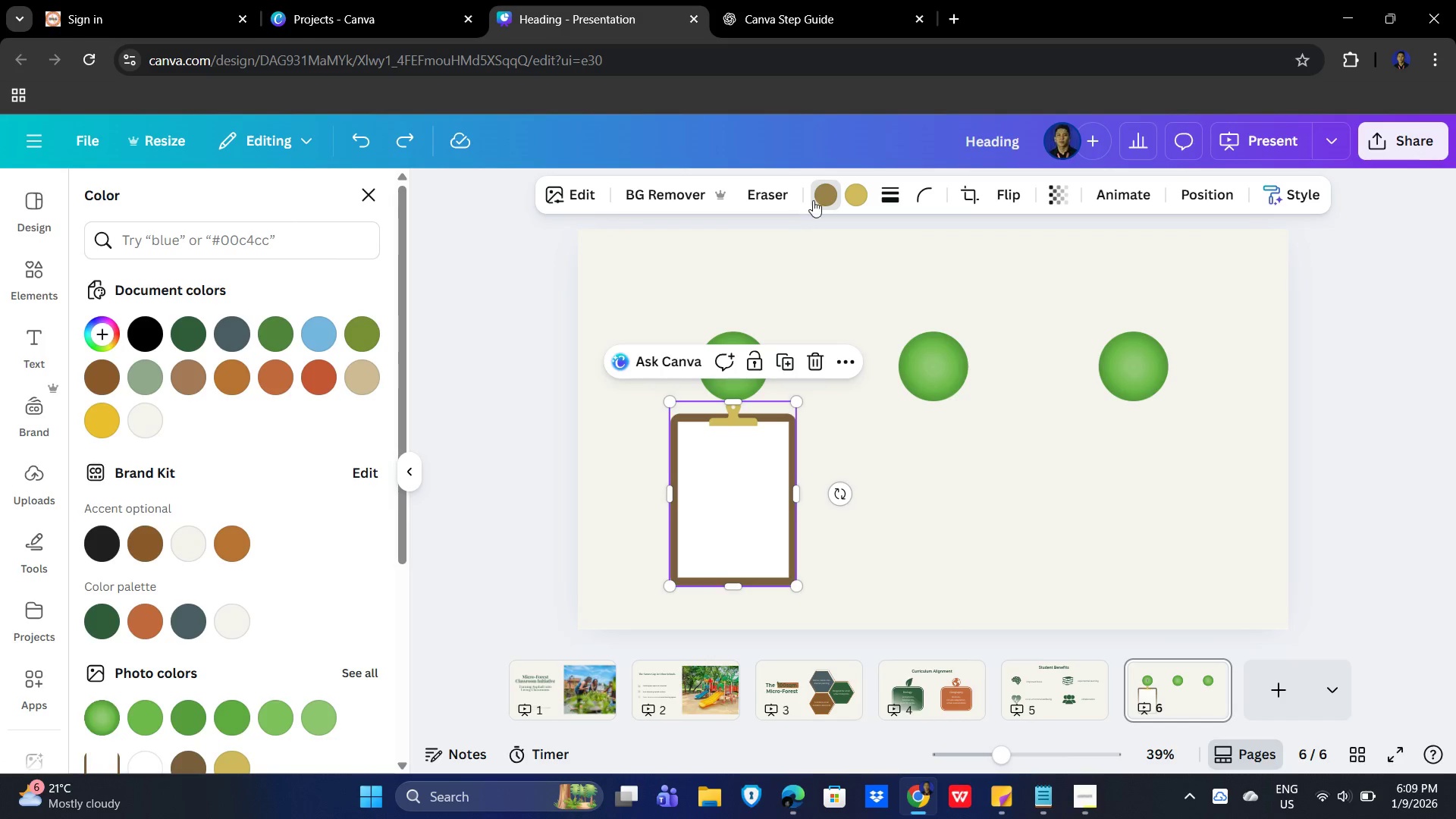 
left_click([819, 194])
 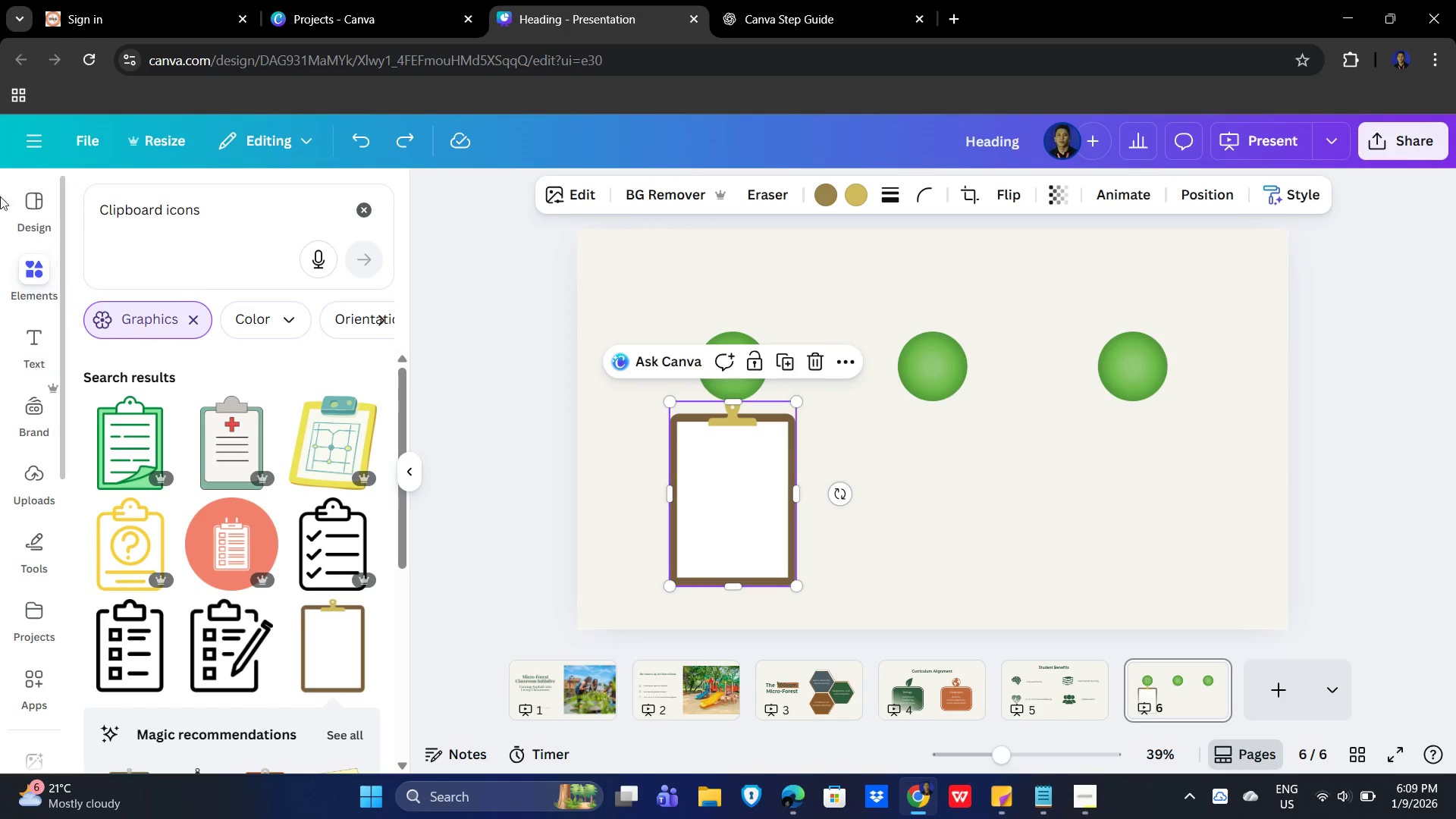 
wait(6.0)
 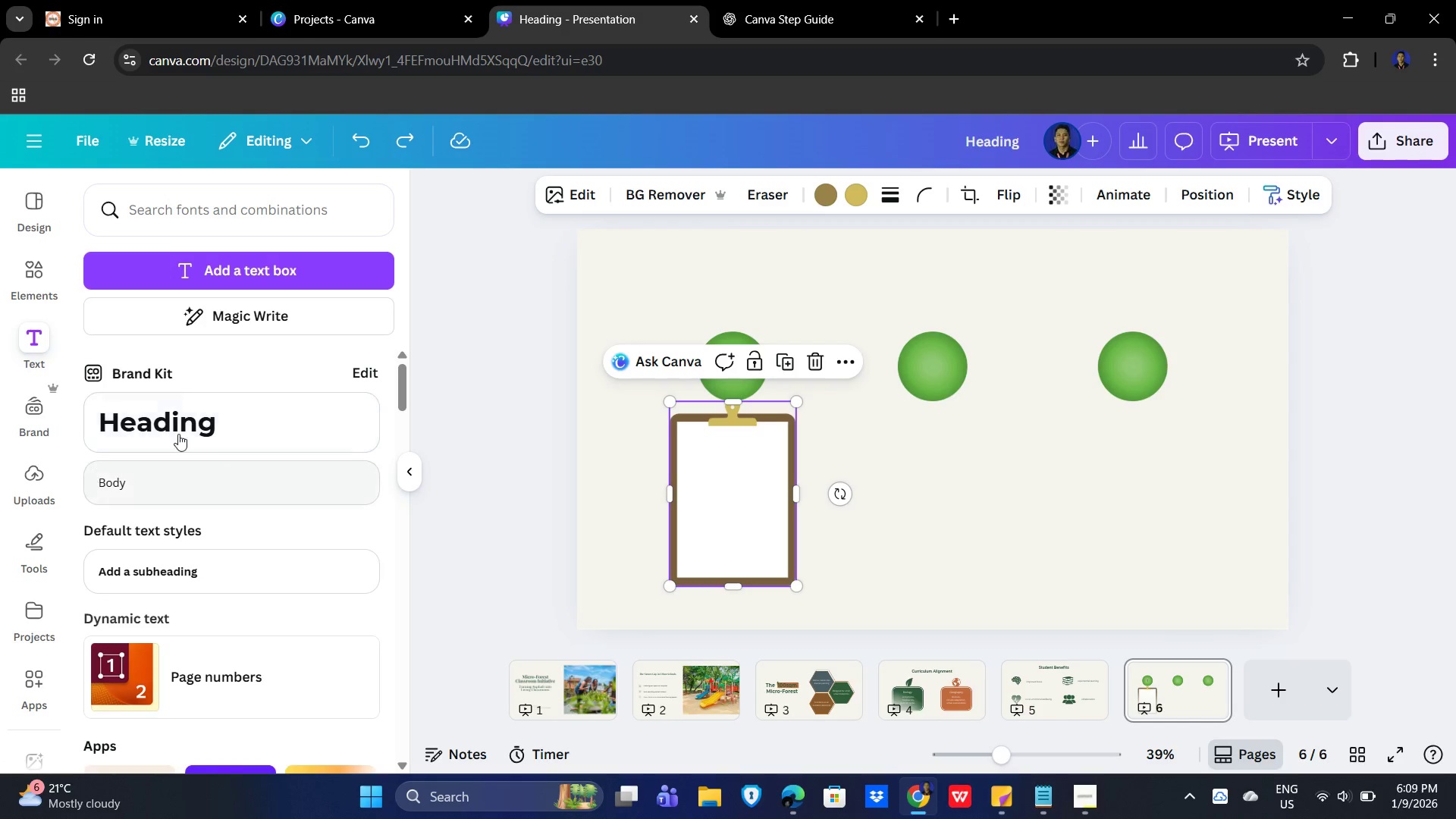 
left_click([829, 195])
 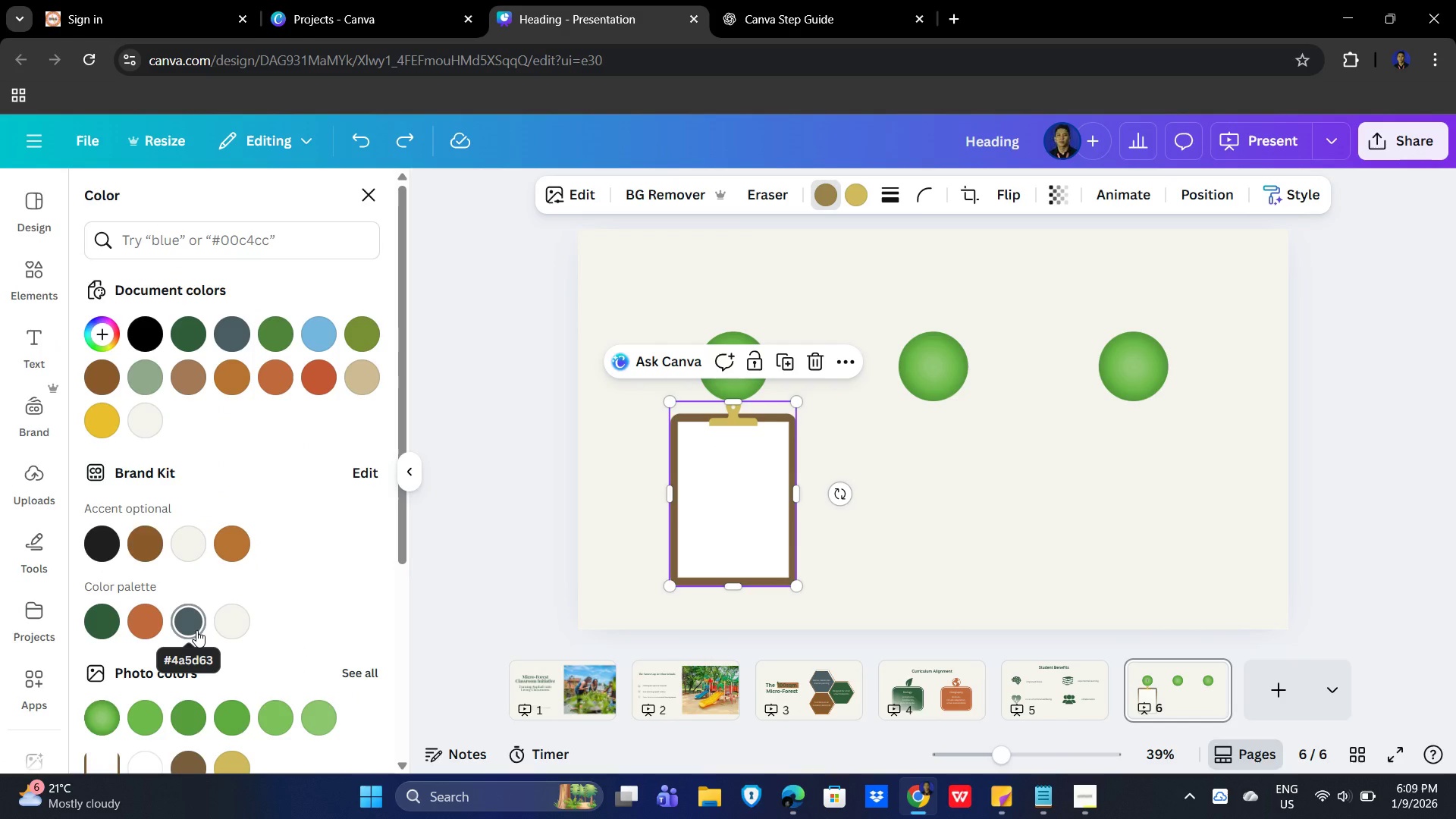 
wait(8.59)
 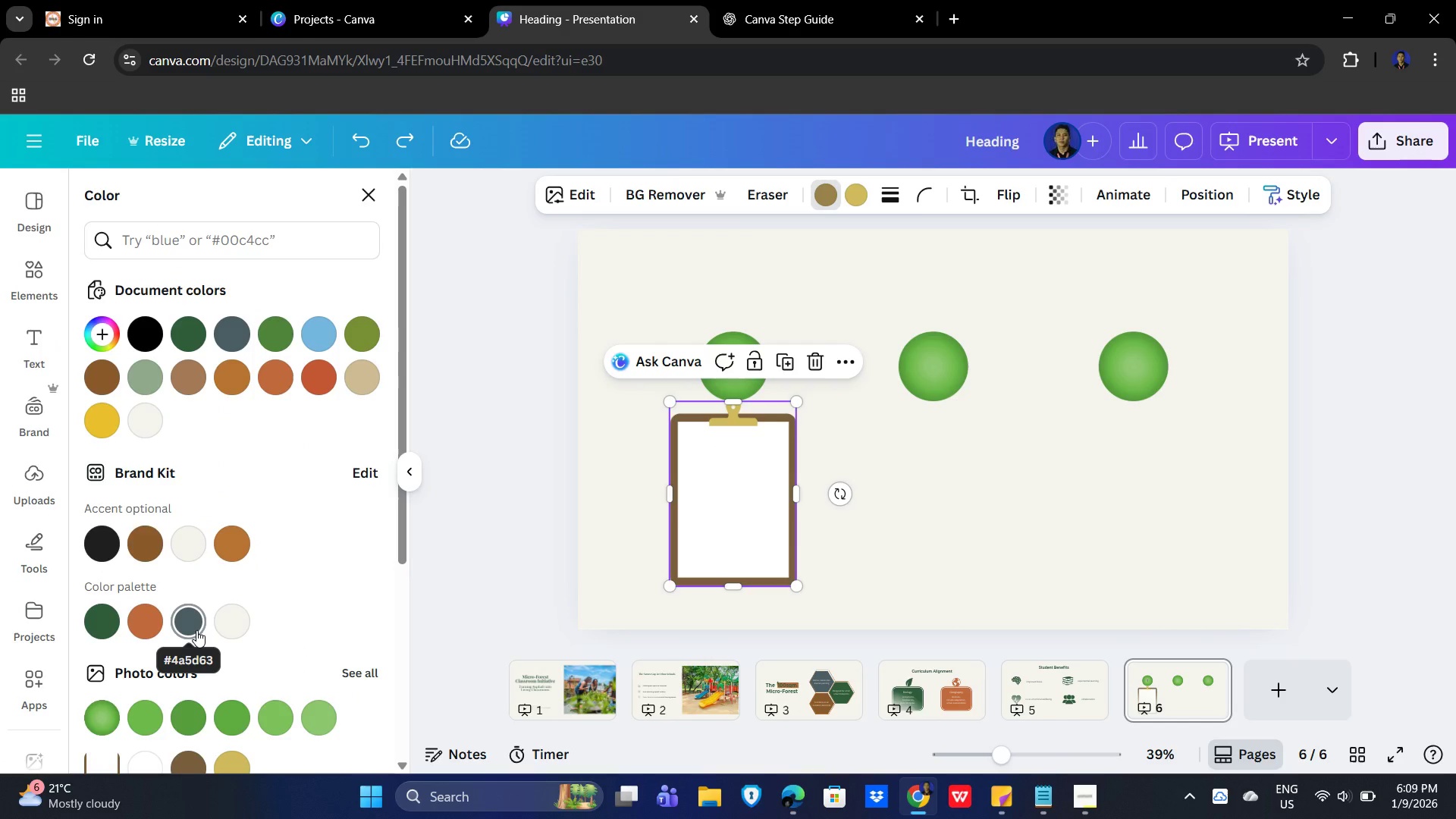 
left_click([859, 184])
 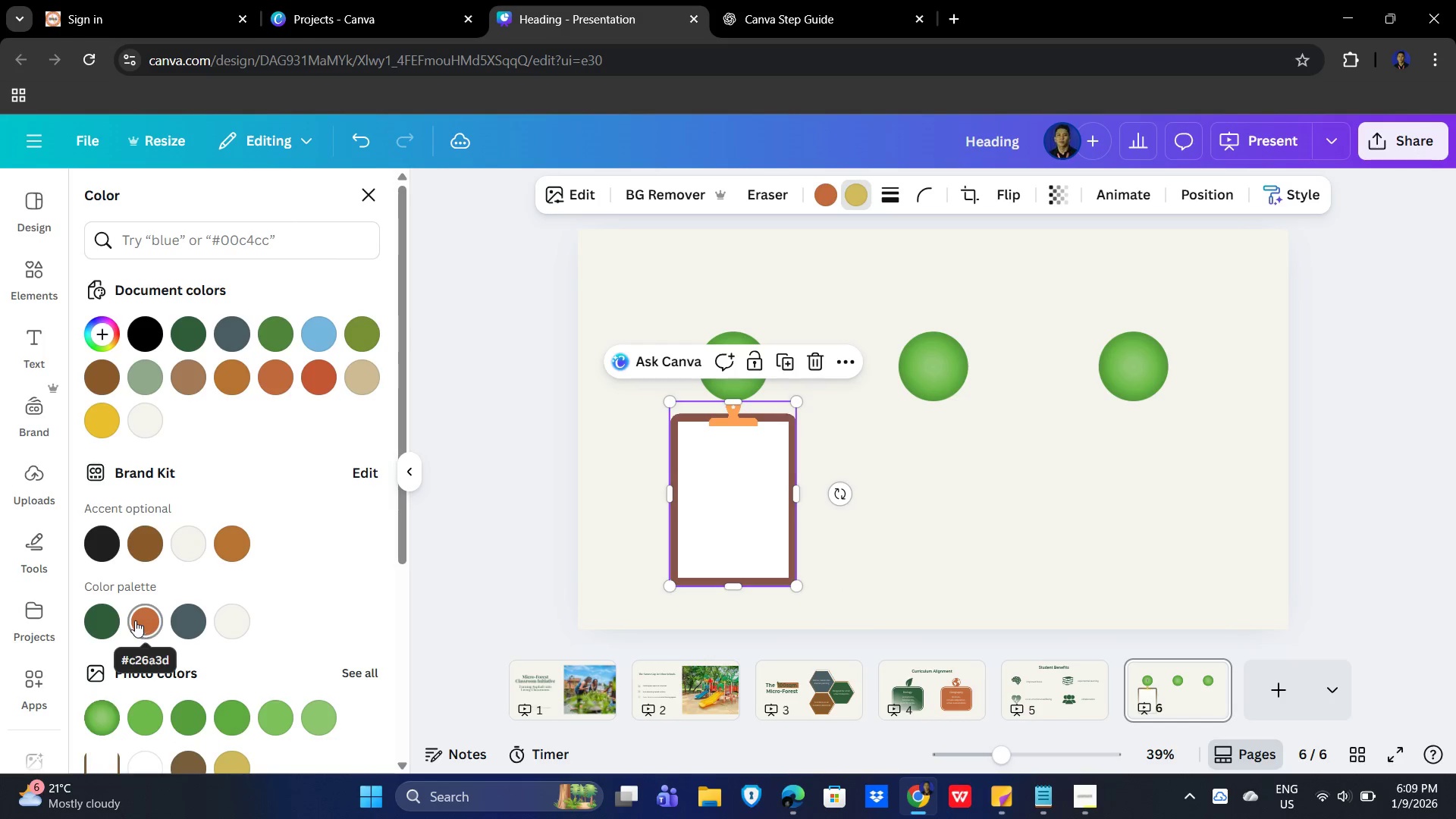 
left_click([106, 620])
 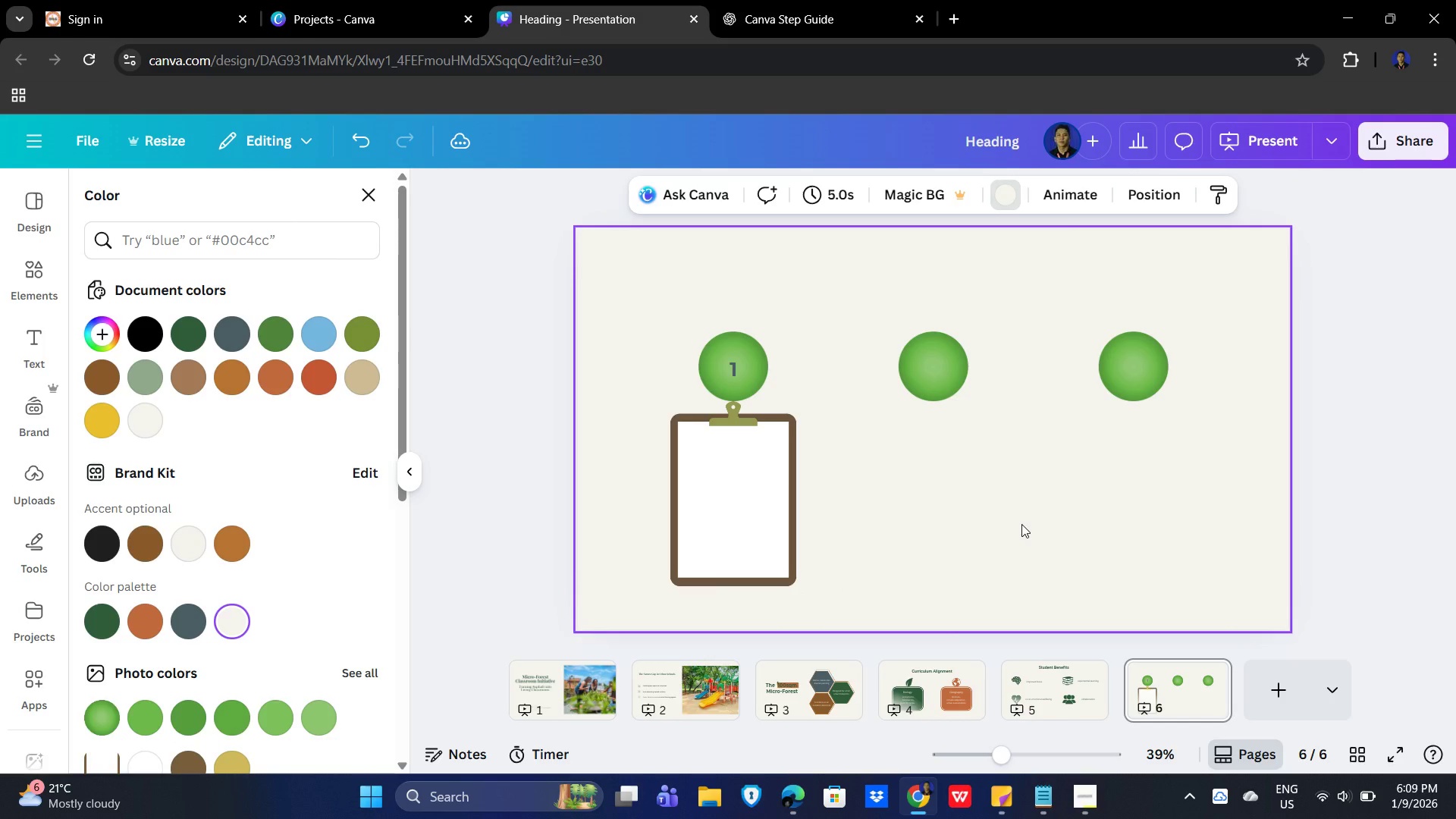 
wait(9.3)
 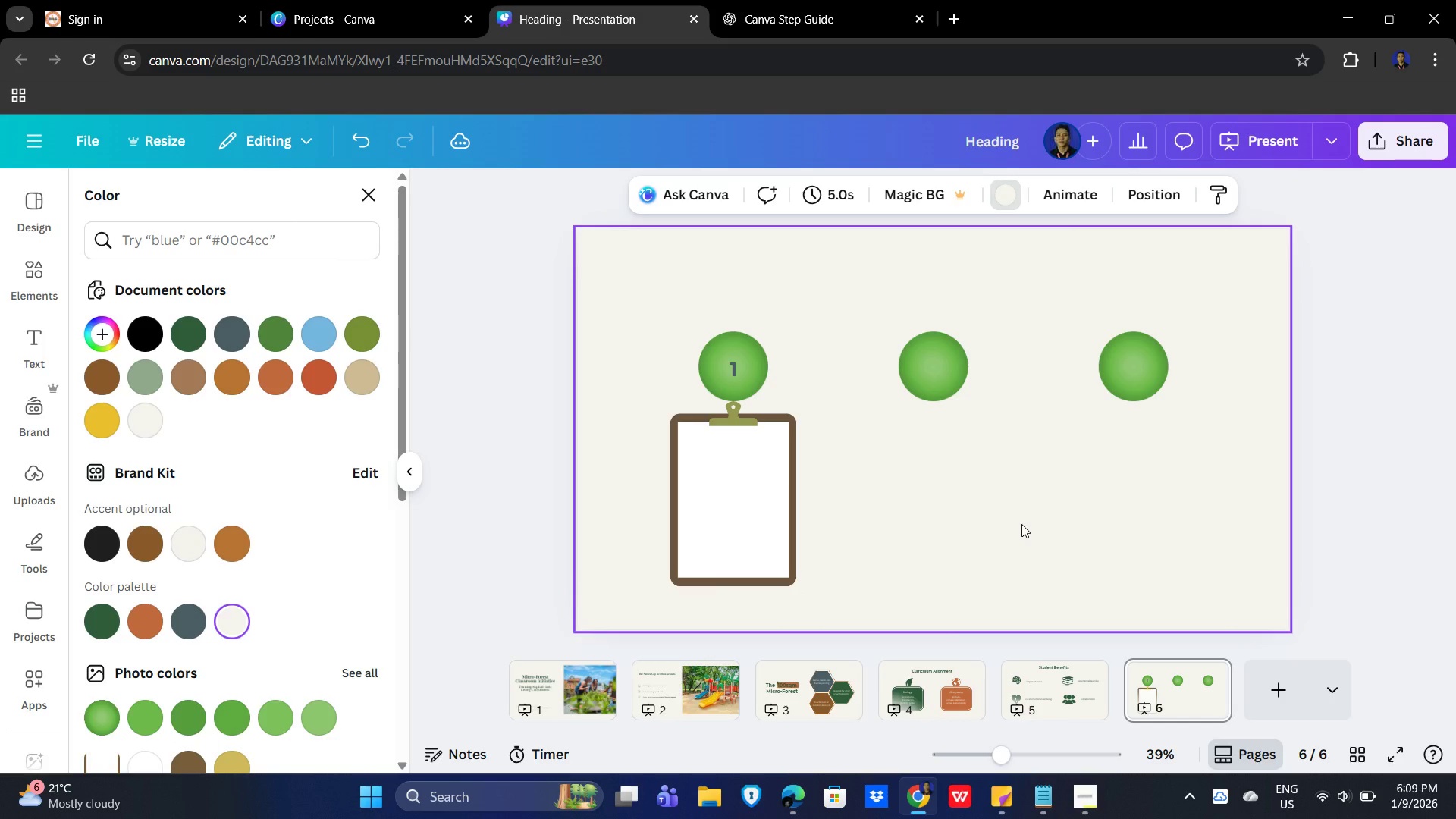 
left_click([915, 552])
 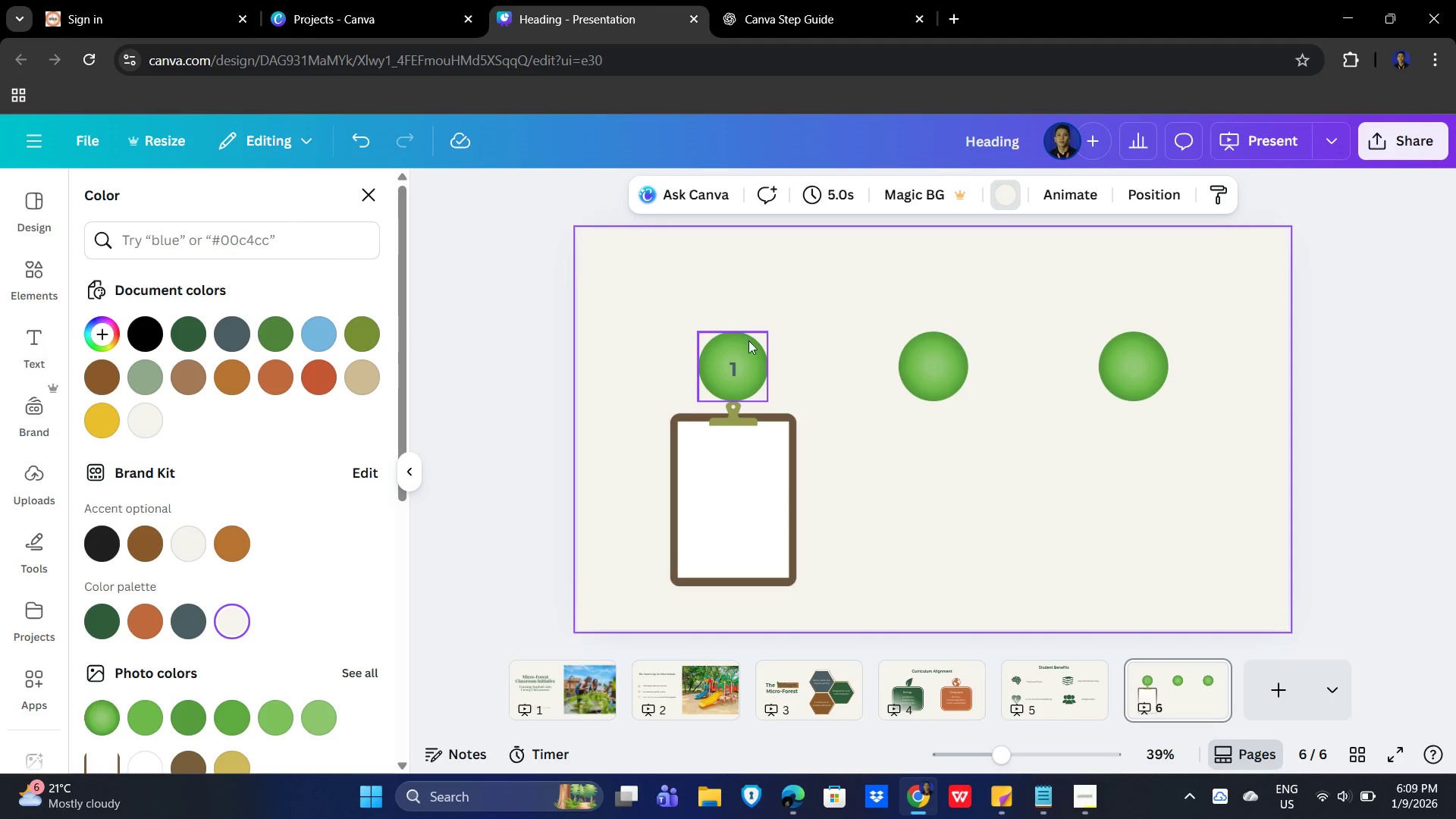 
left_click([745, 337])
 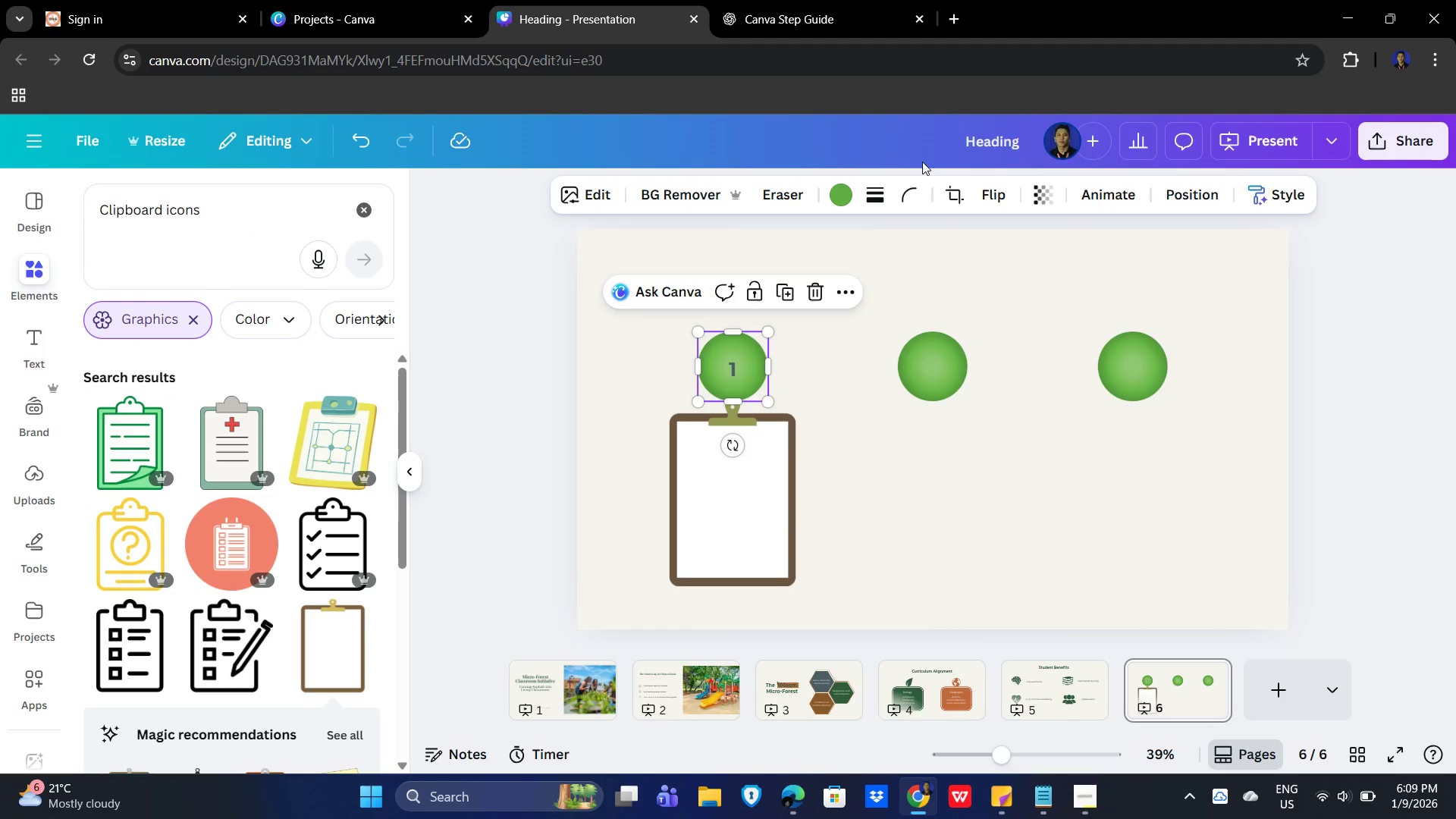 
left_click([844, 197])
 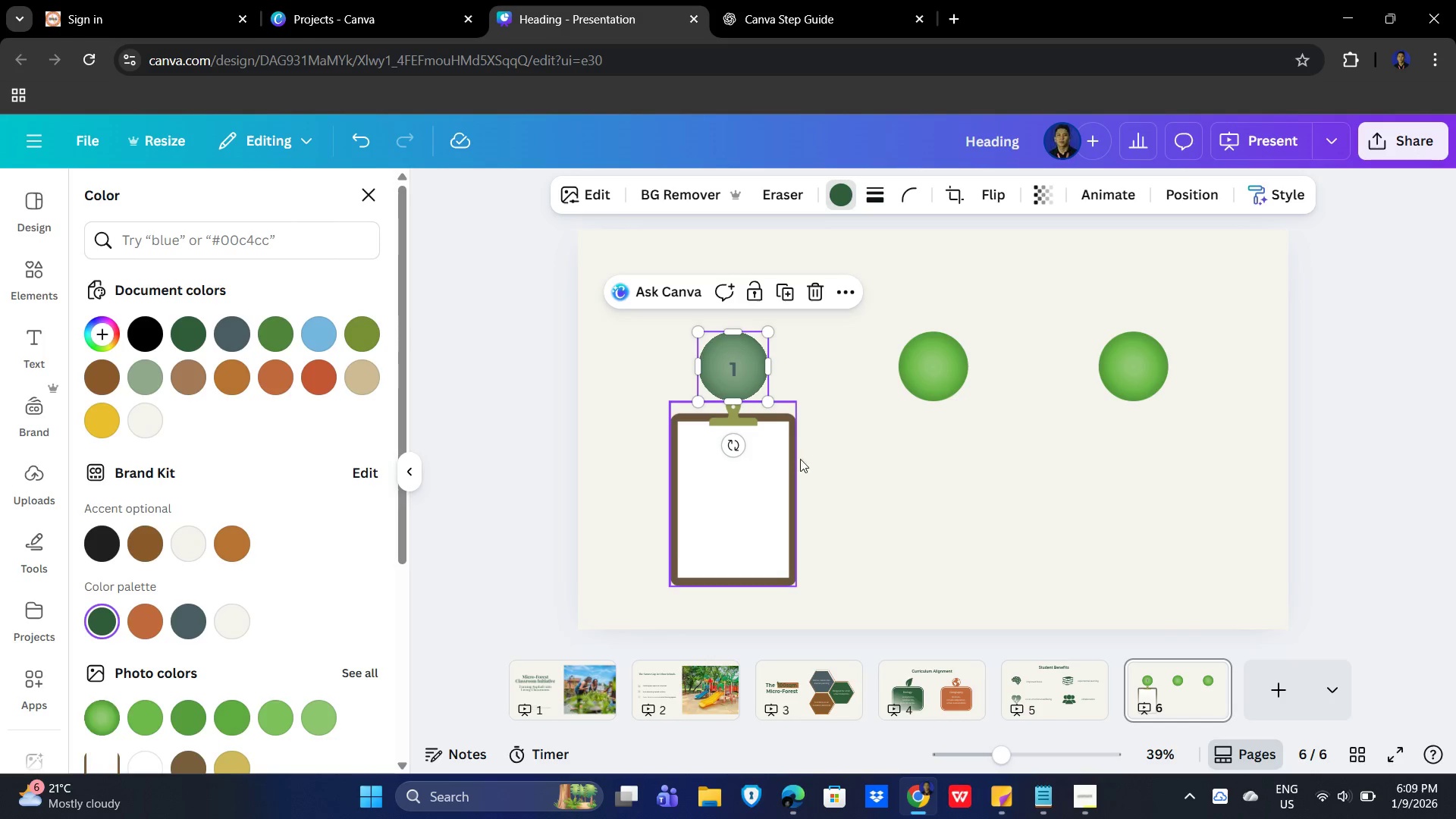 
double_click([949, 366])
 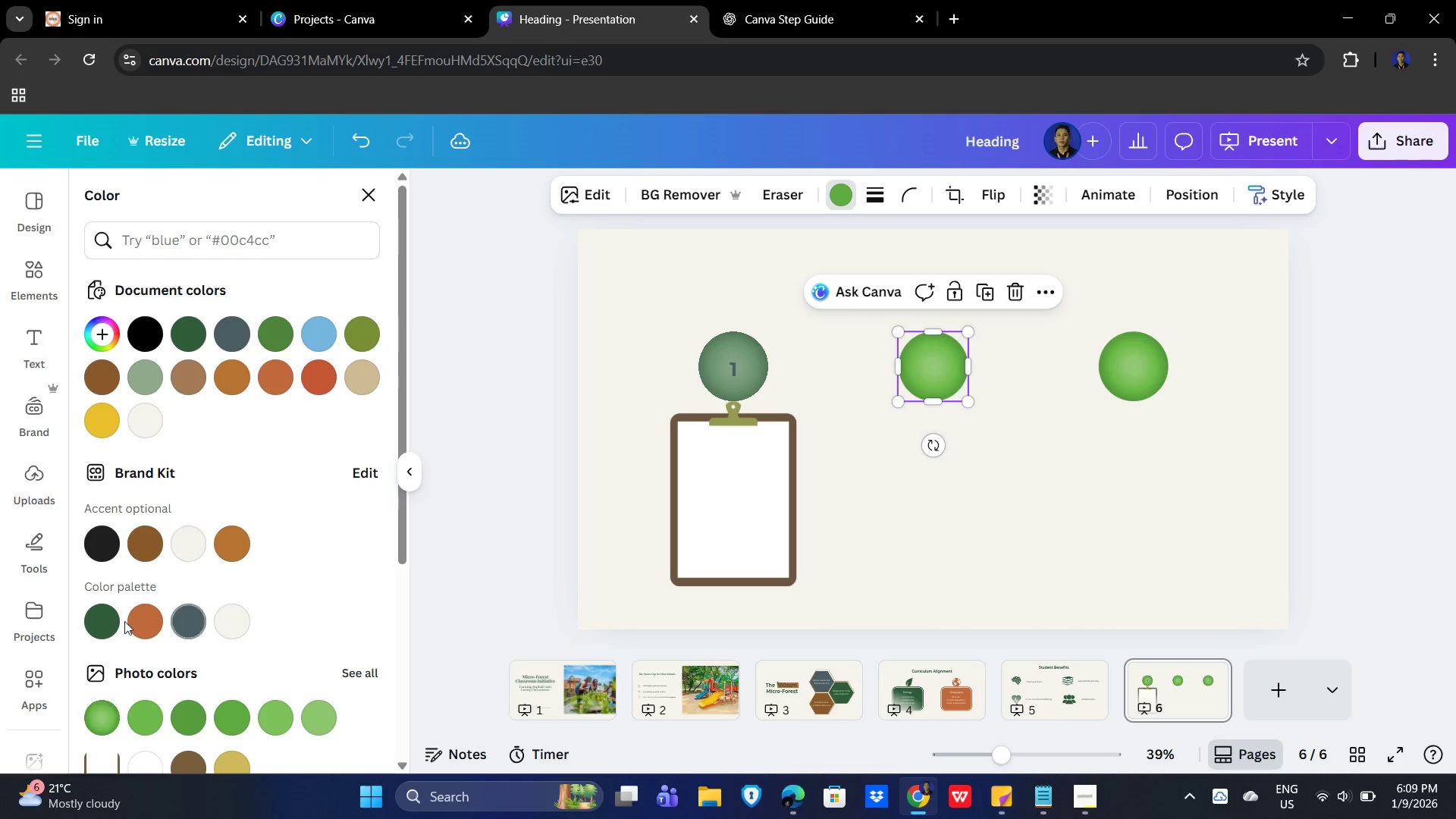 
left_click([94, 621])
 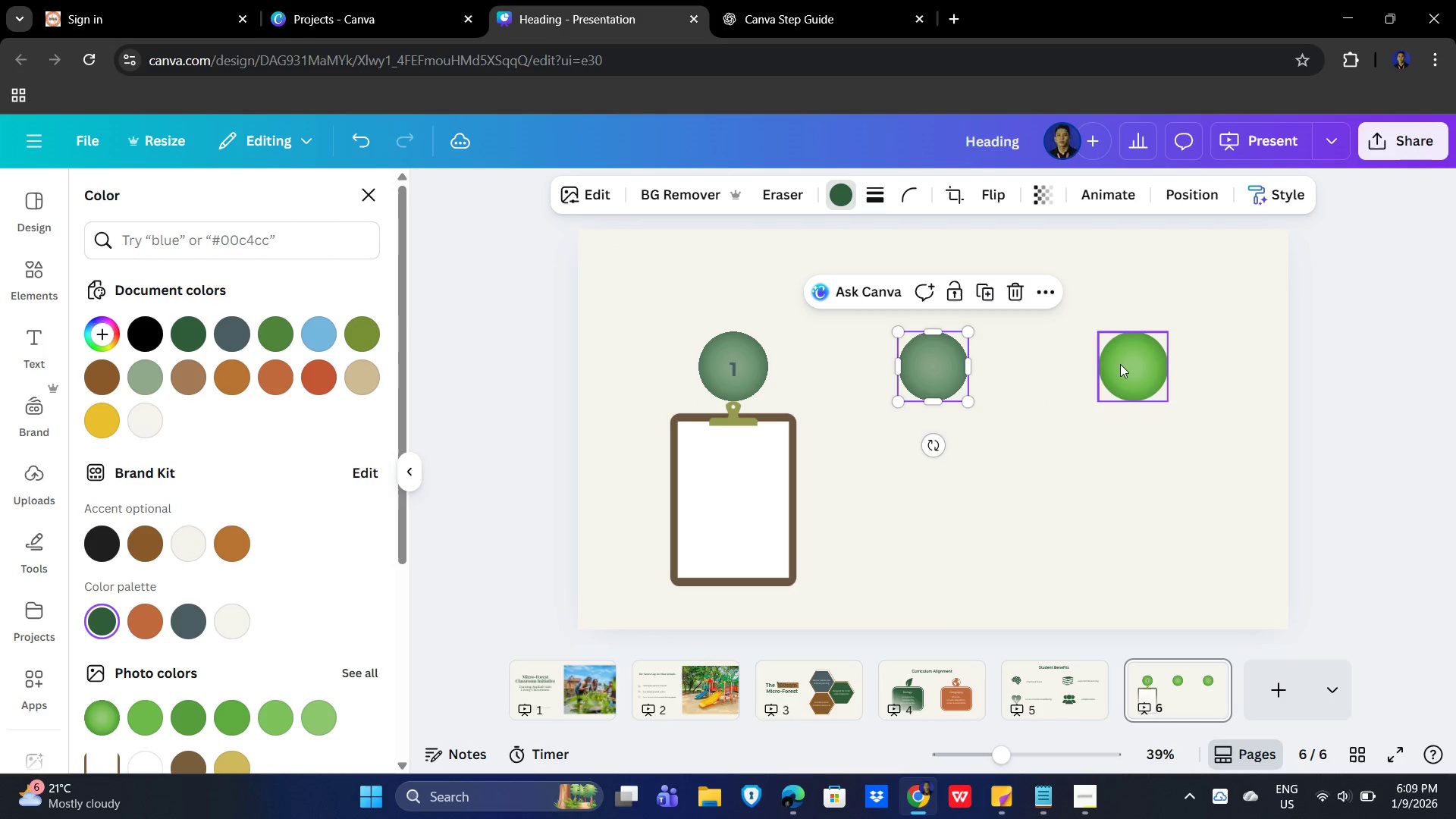 
left_click([1141, 360])
 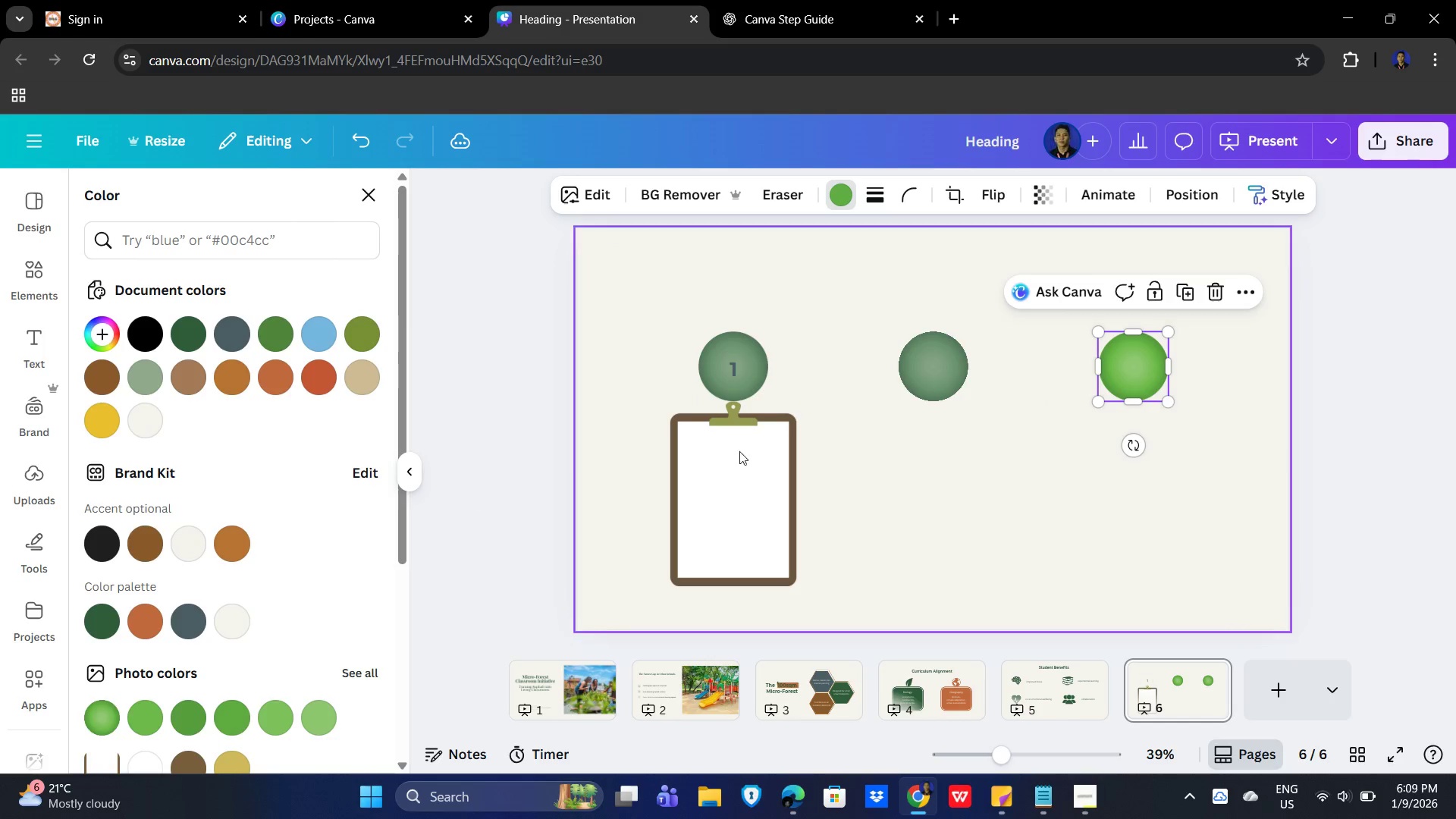 
key(Control+Z)
 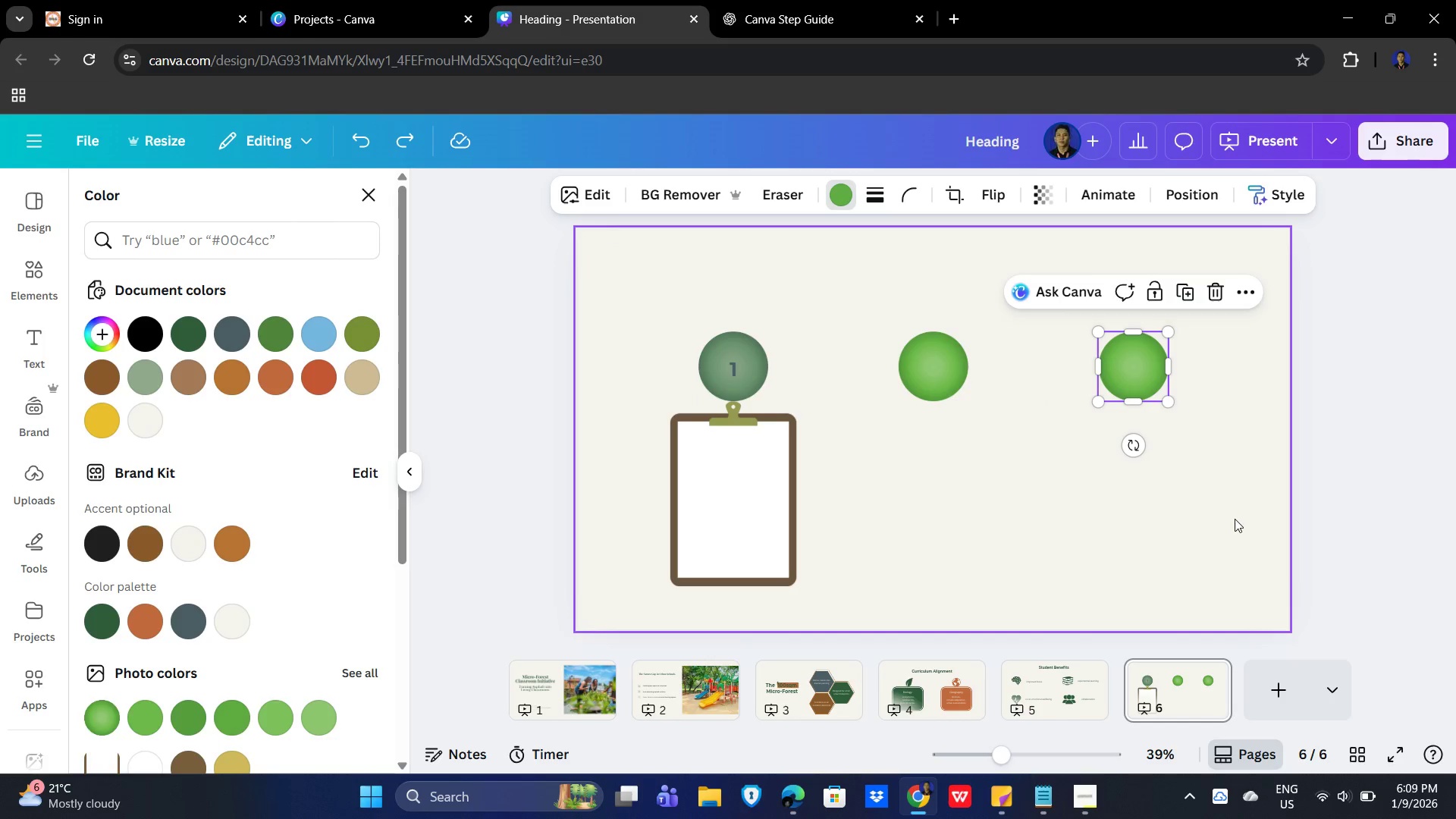 
key(Control+Z)
 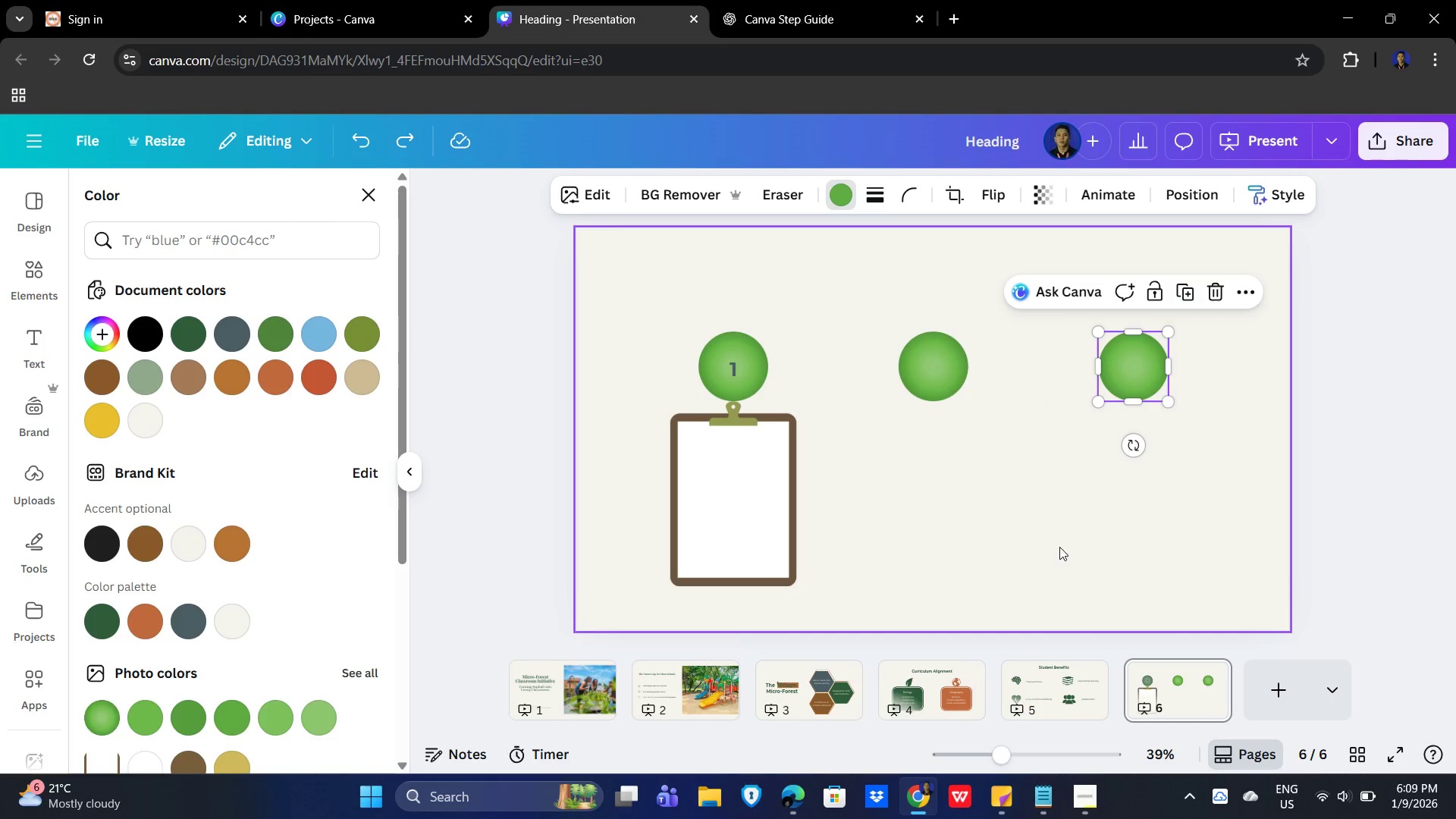 
left_click([1053, 544])
 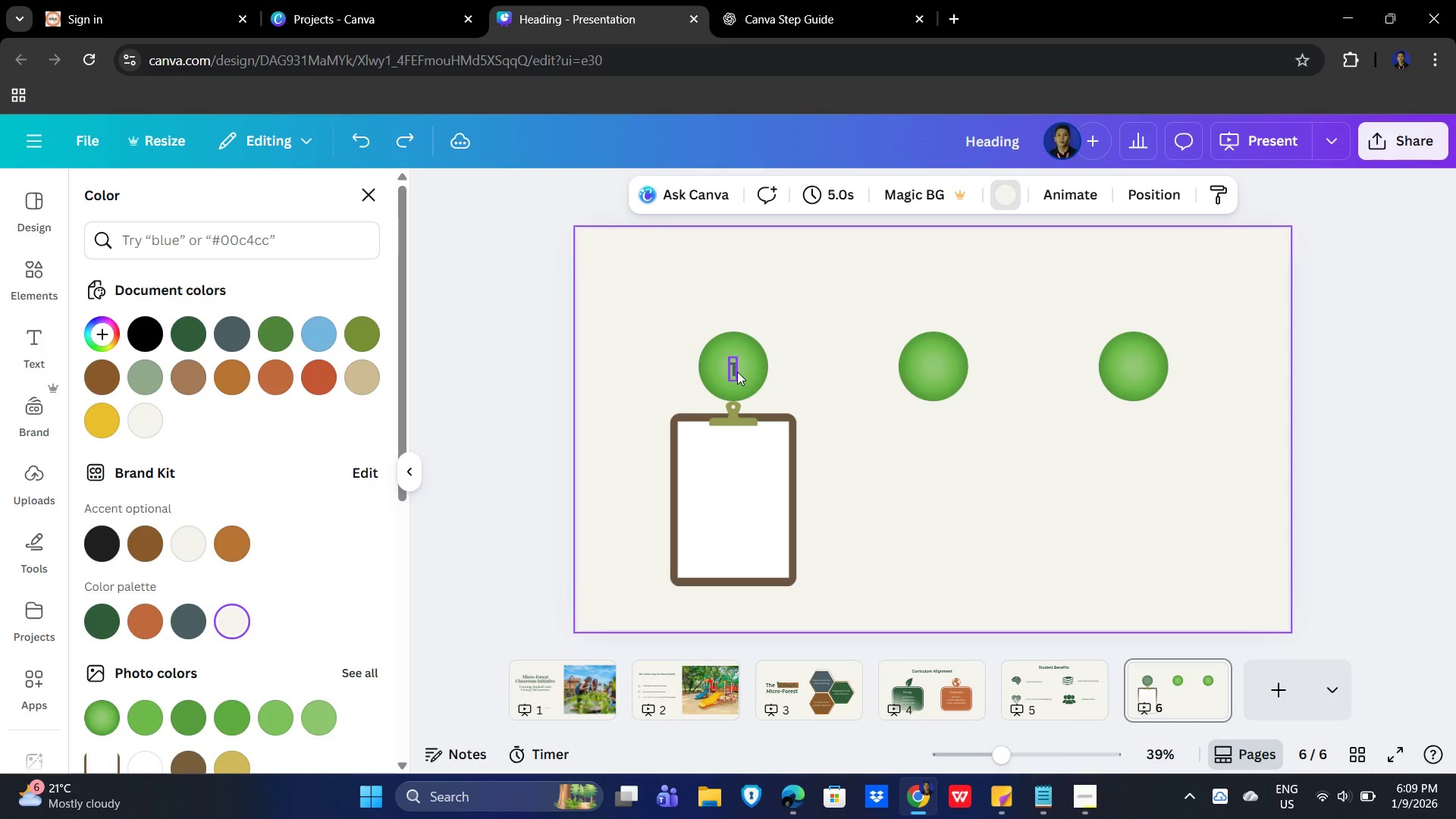 
left_click([736, 372])
 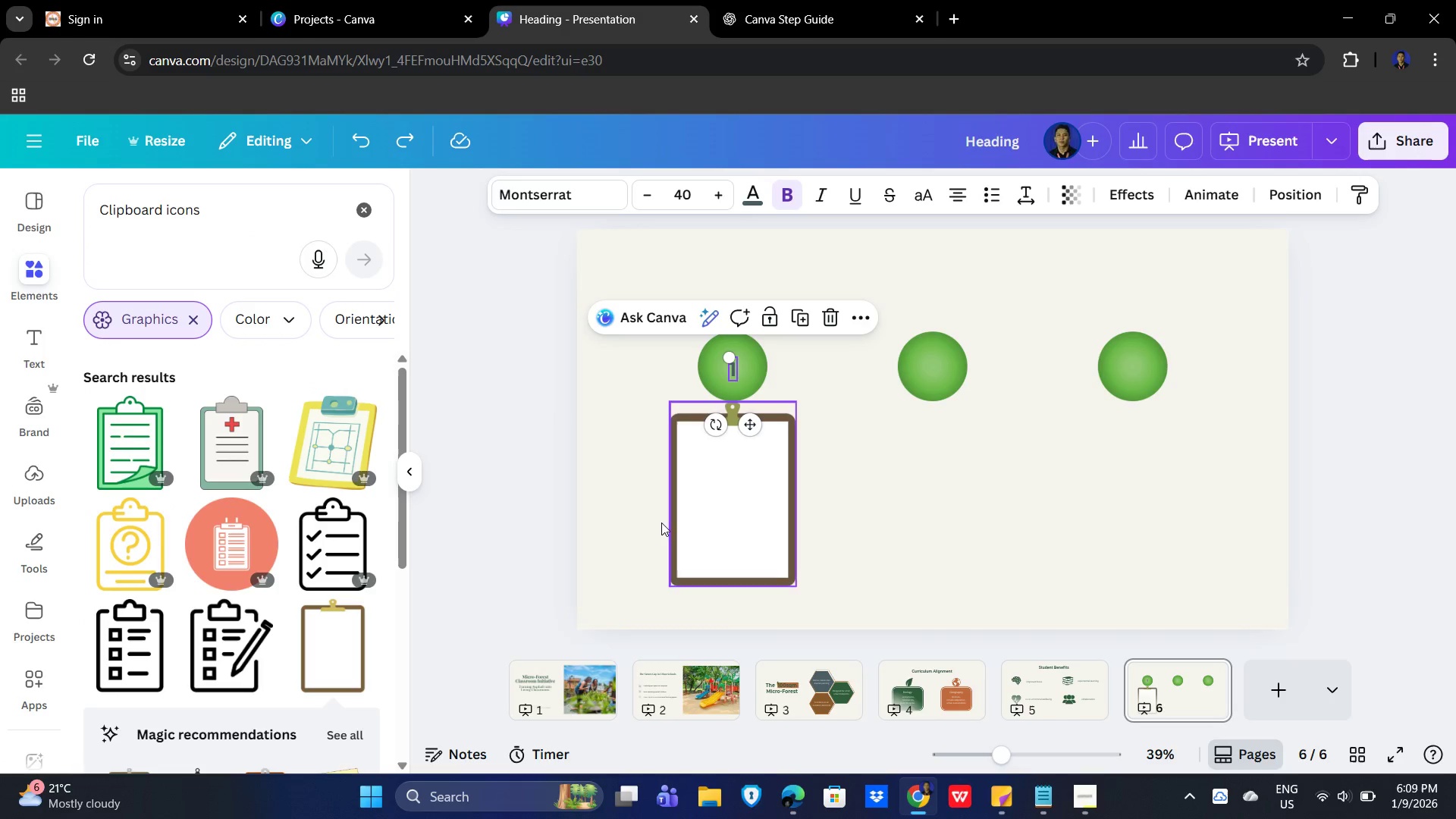 
wait(5.09)
 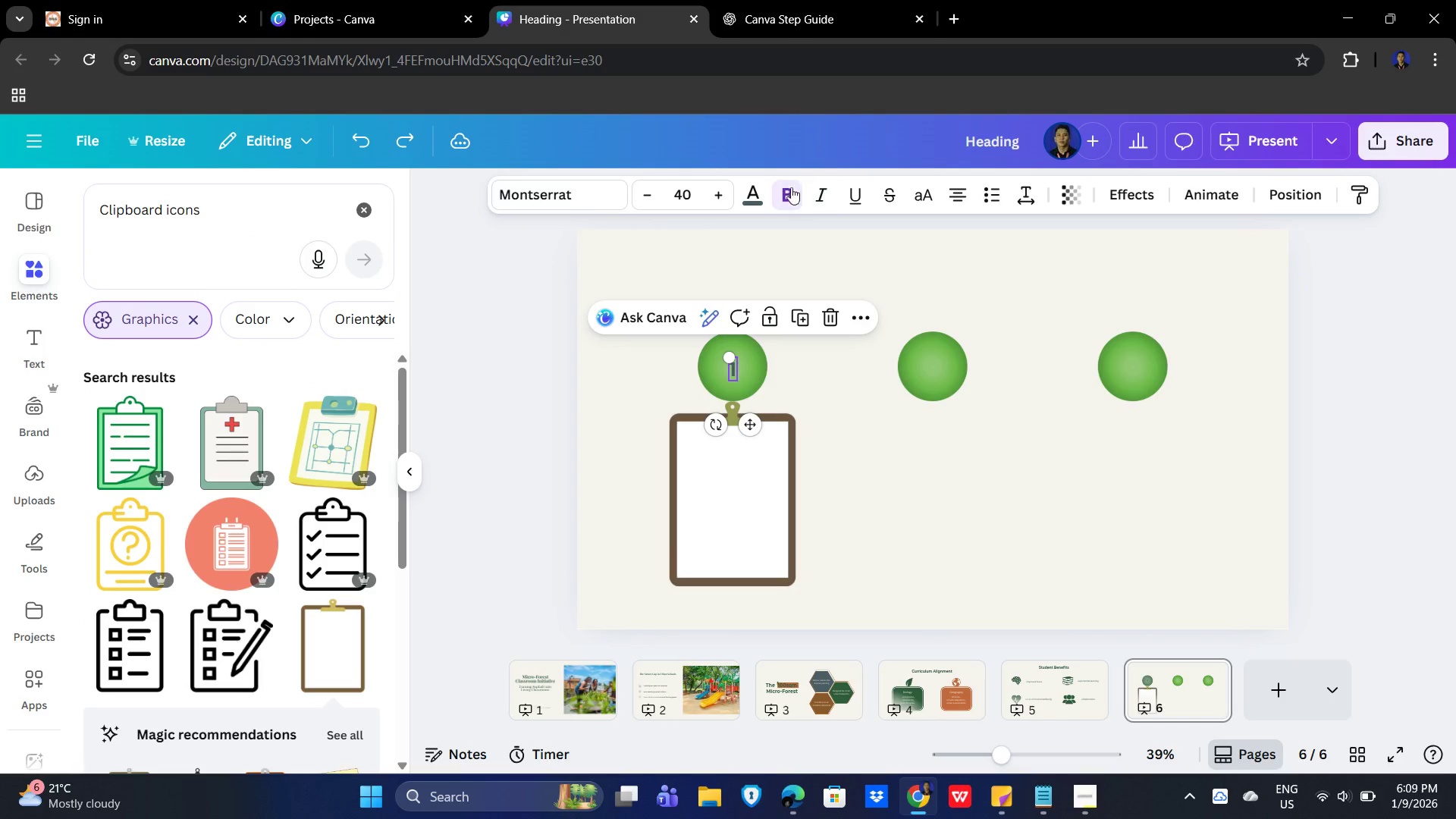 
left_click([754, 189])
 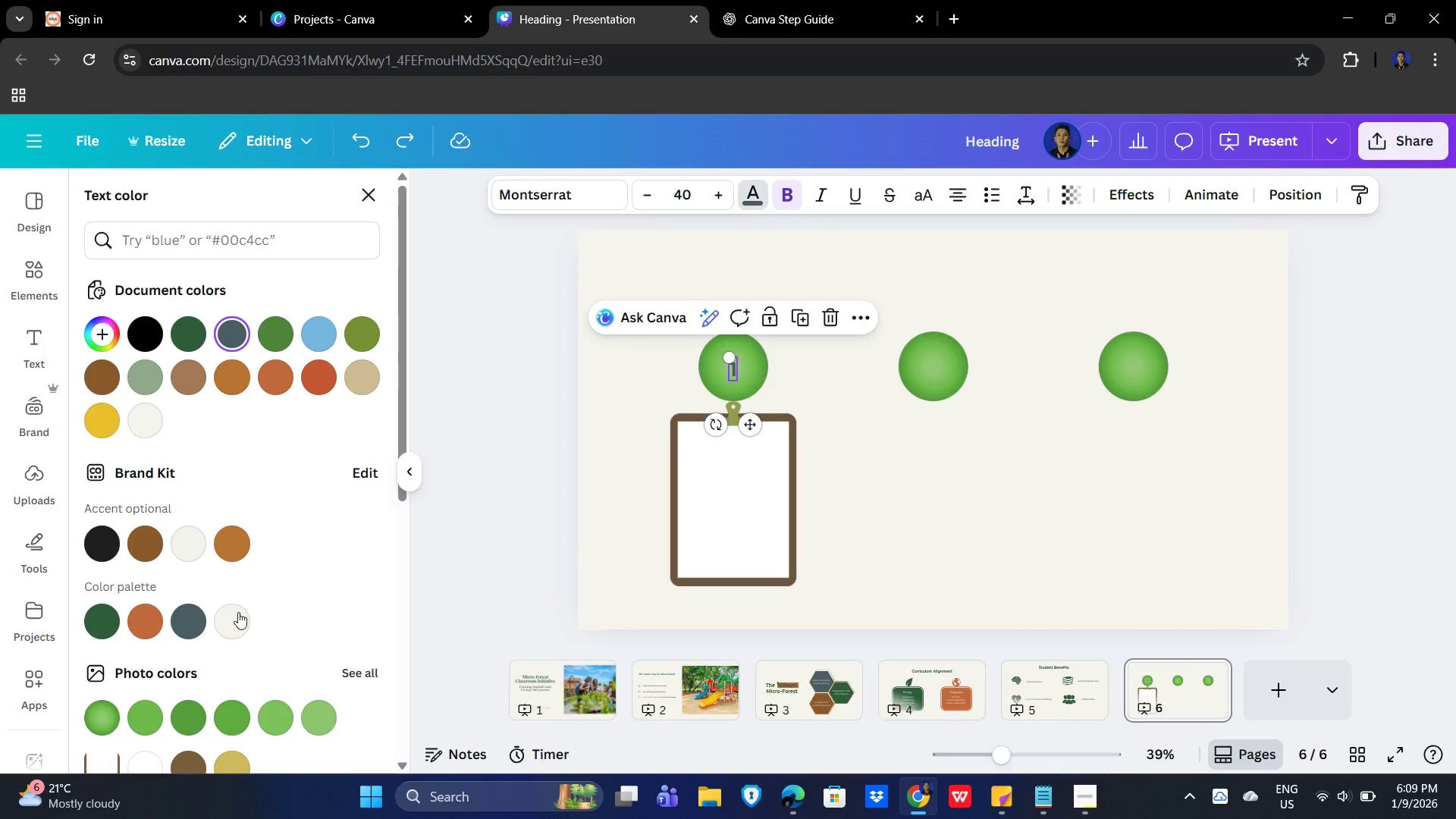 
left_click([242, 631])
 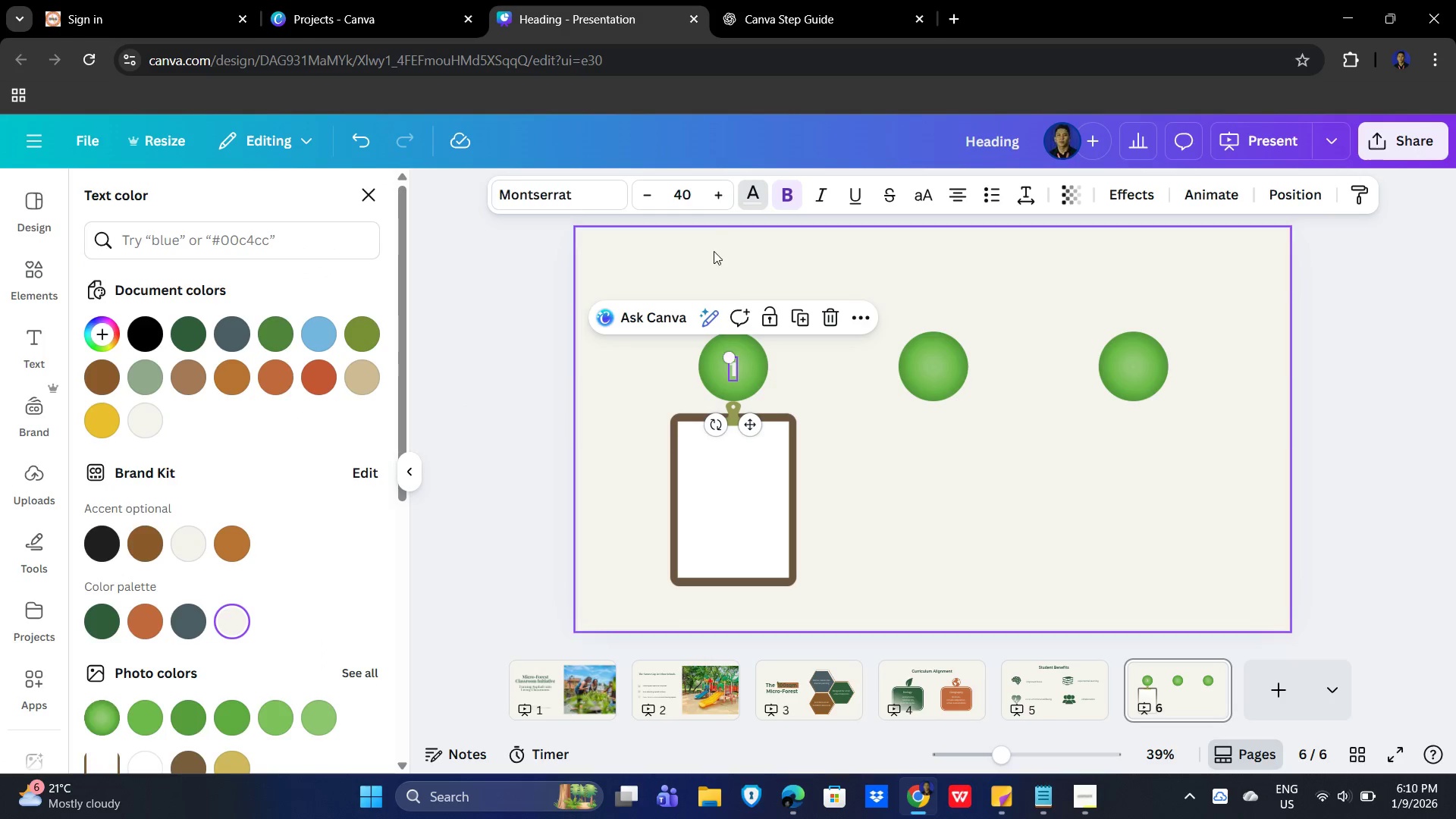 
double_click([709, 189])
 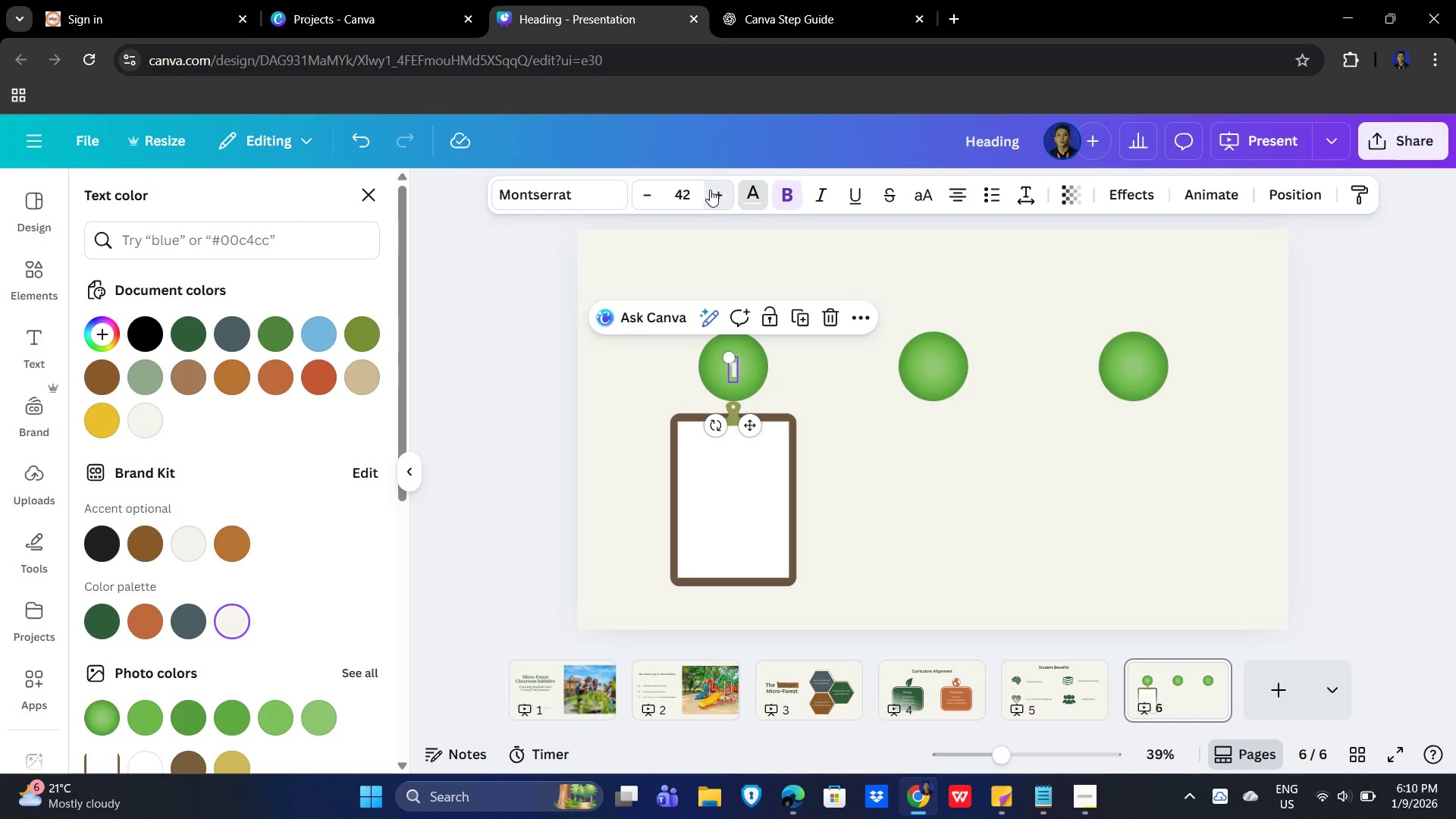 
triple_click([710, 190])
 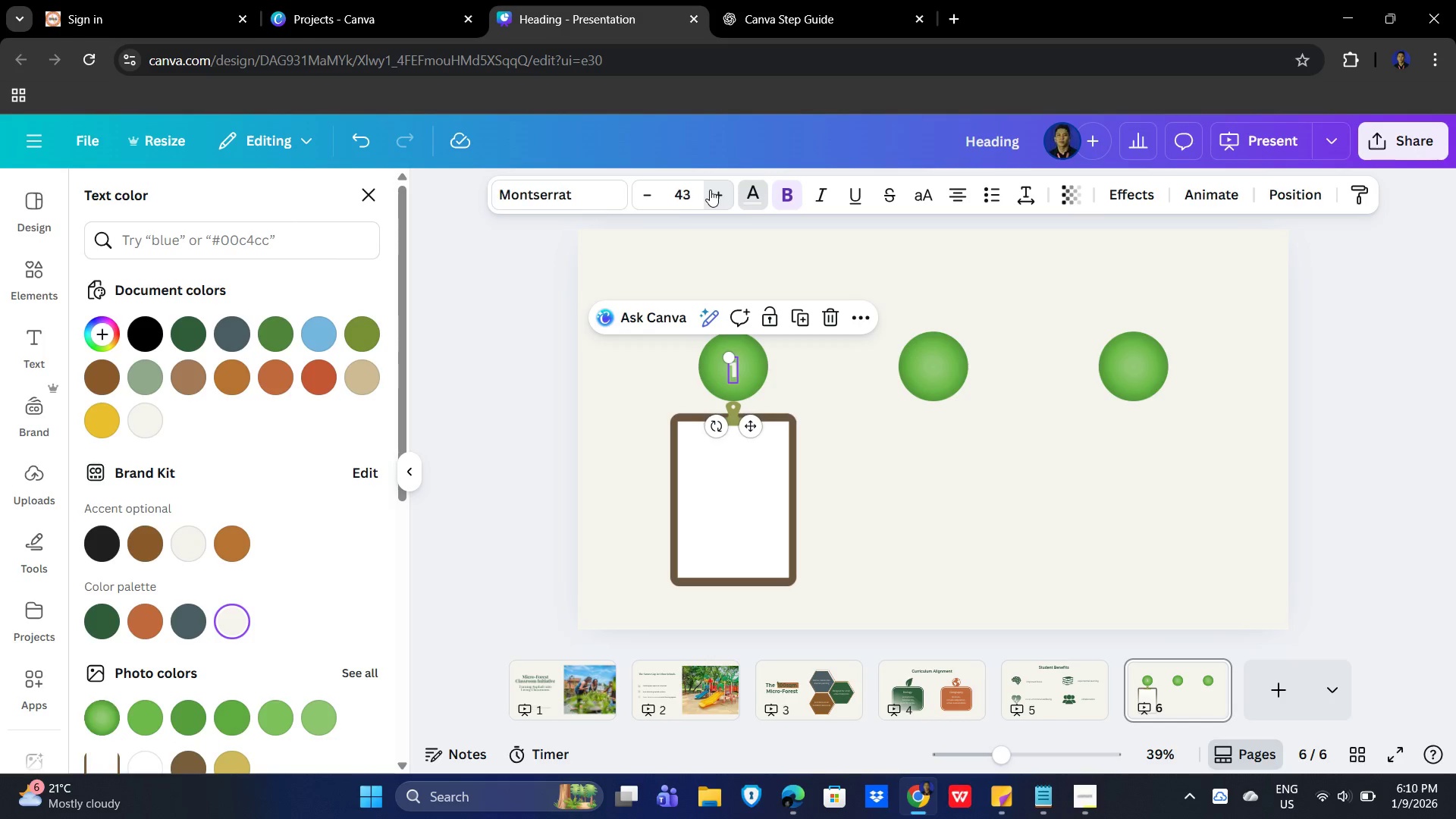 
triple_click([710, 190])
 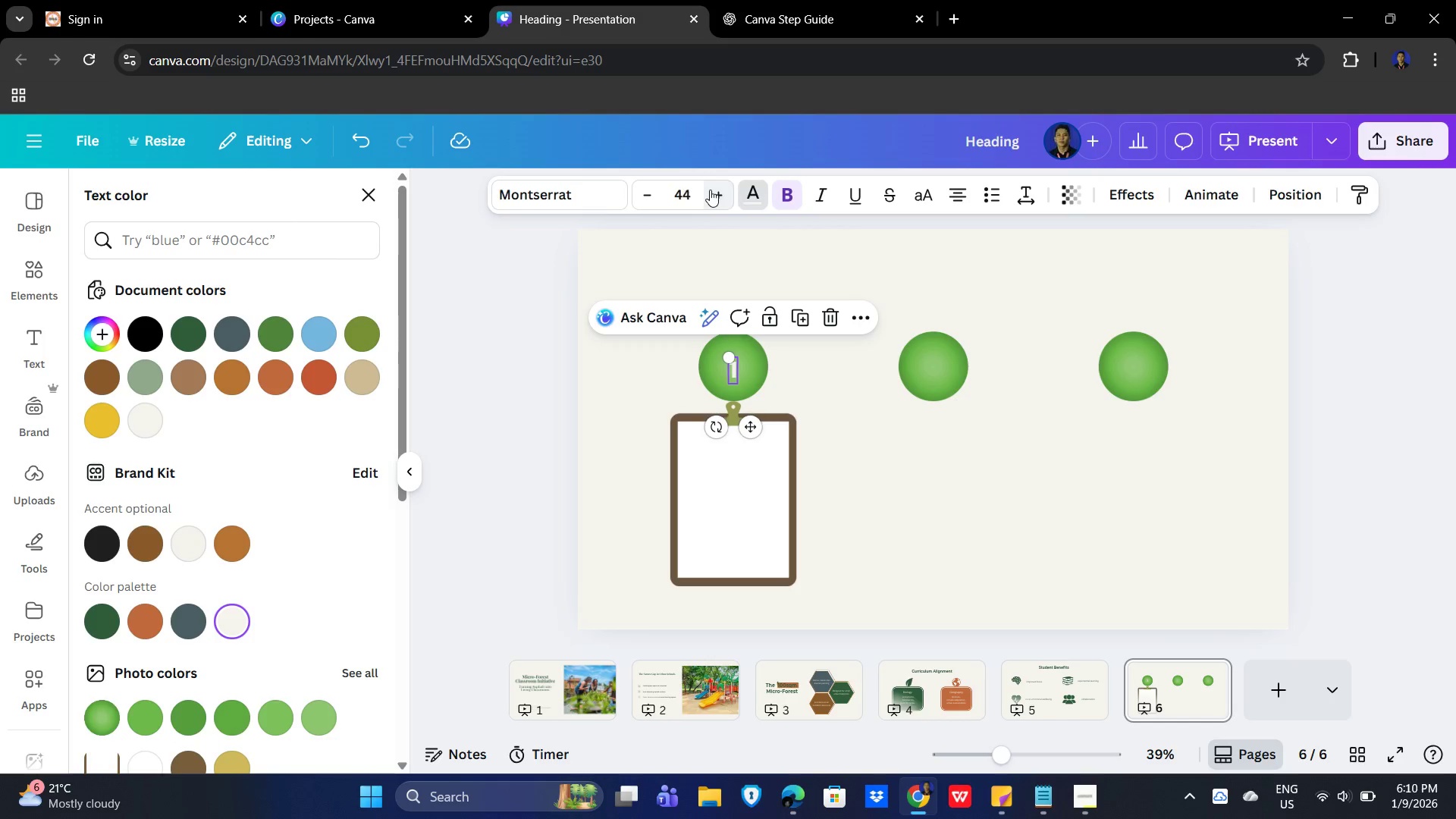 
triple_click([710, 190])
 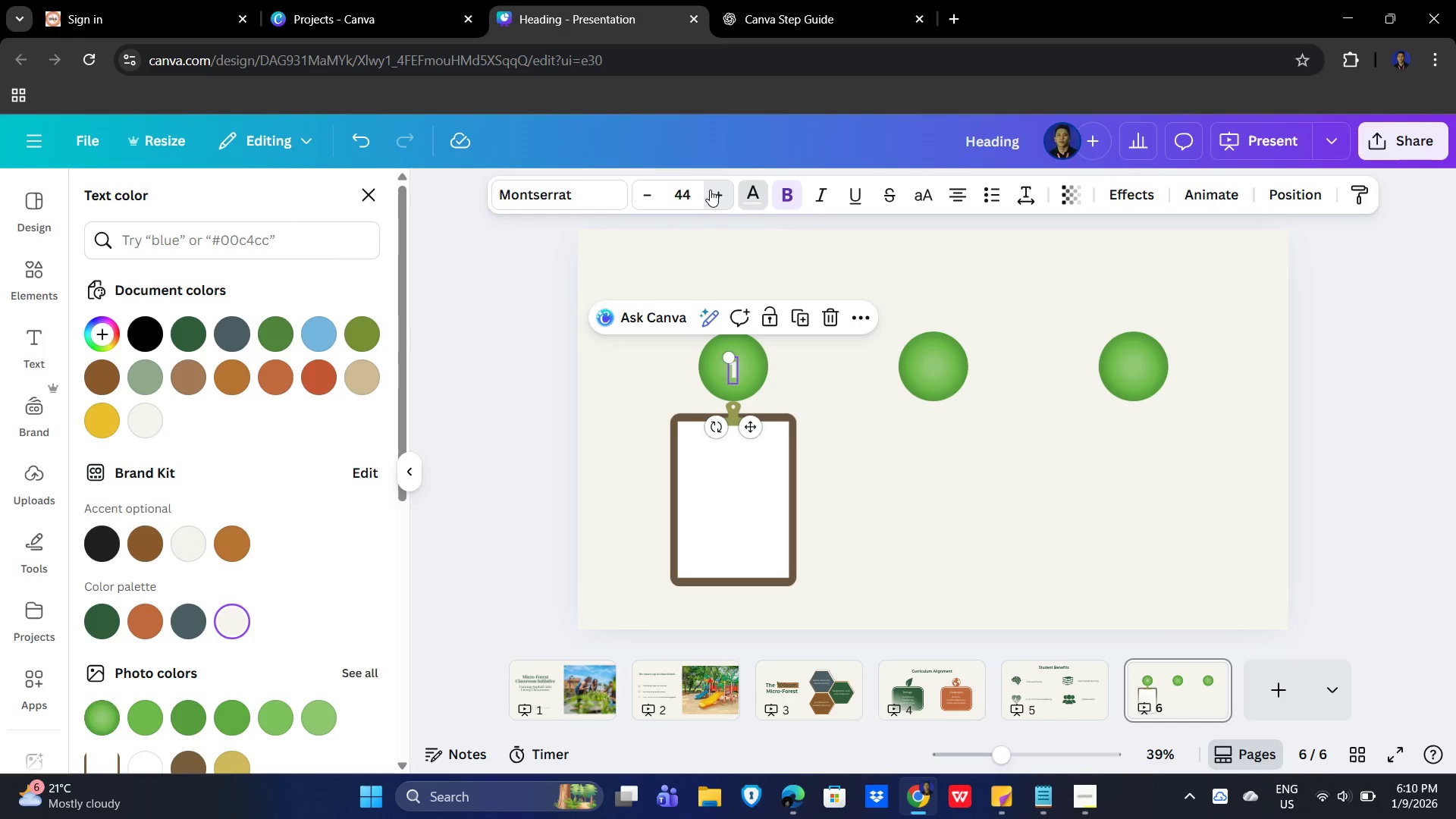 
triple_click([710, 190])
 